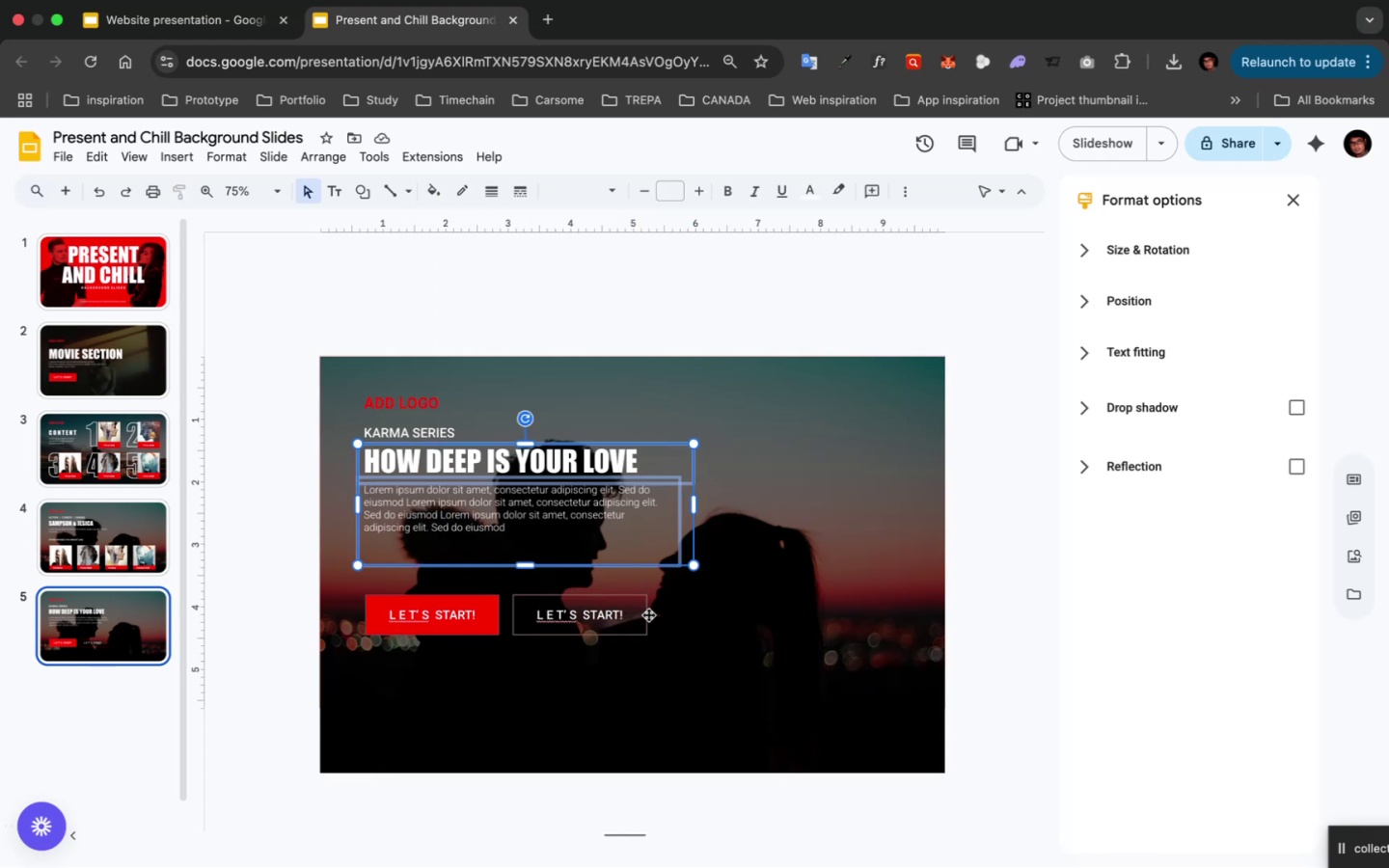 
double_click([648, 614])
 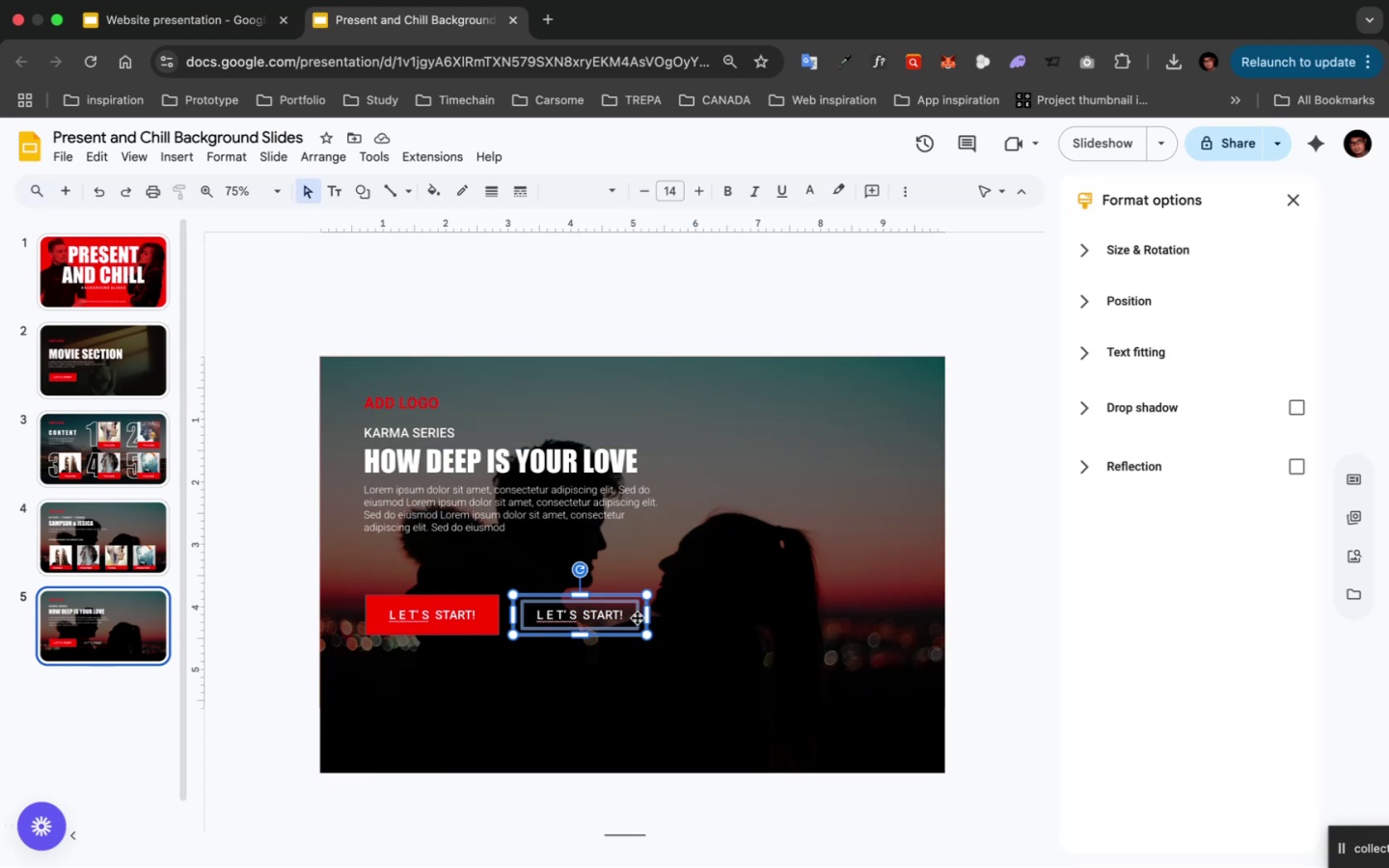 
left_click([648, 609])
 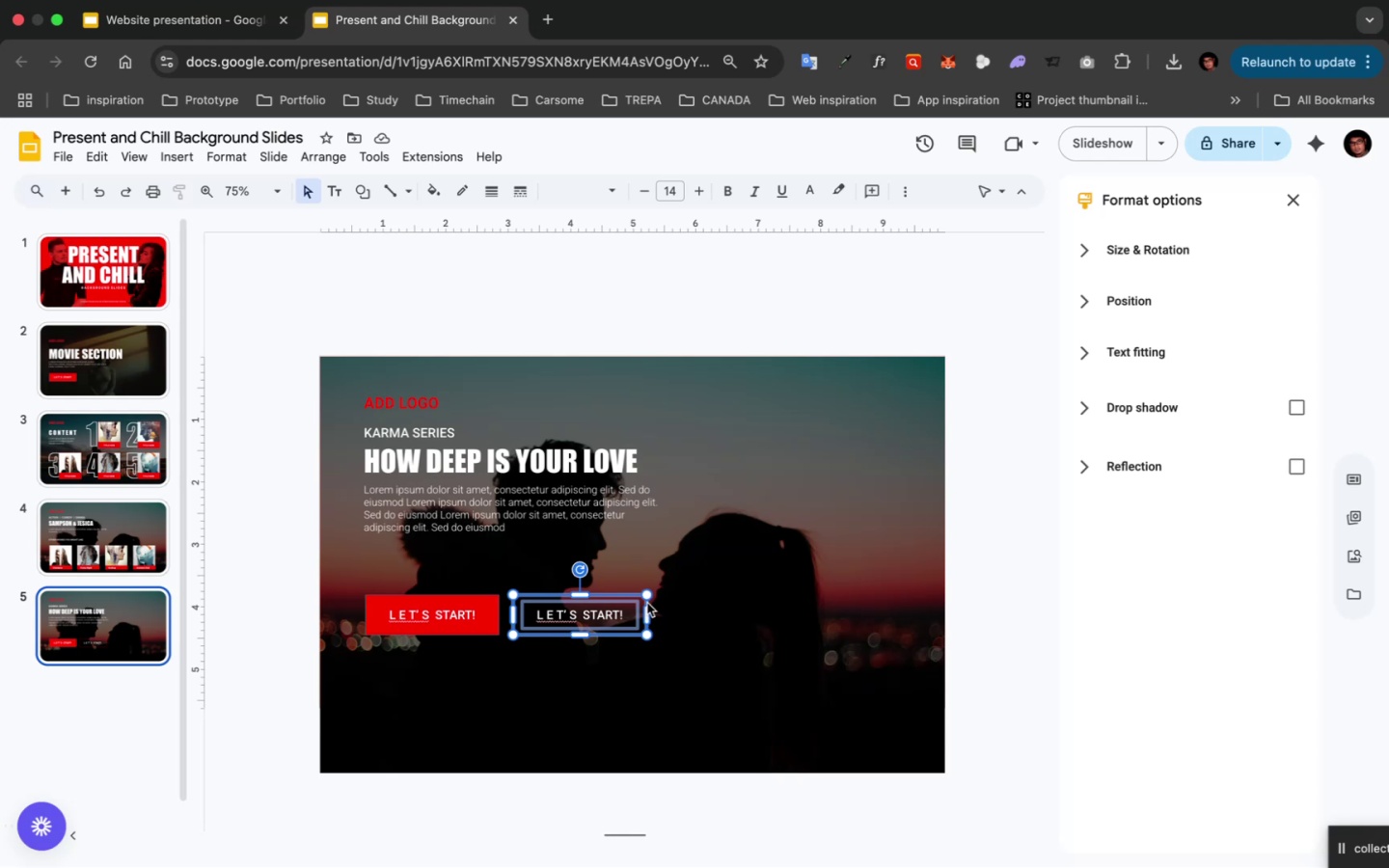 
double_click([647, 603])
 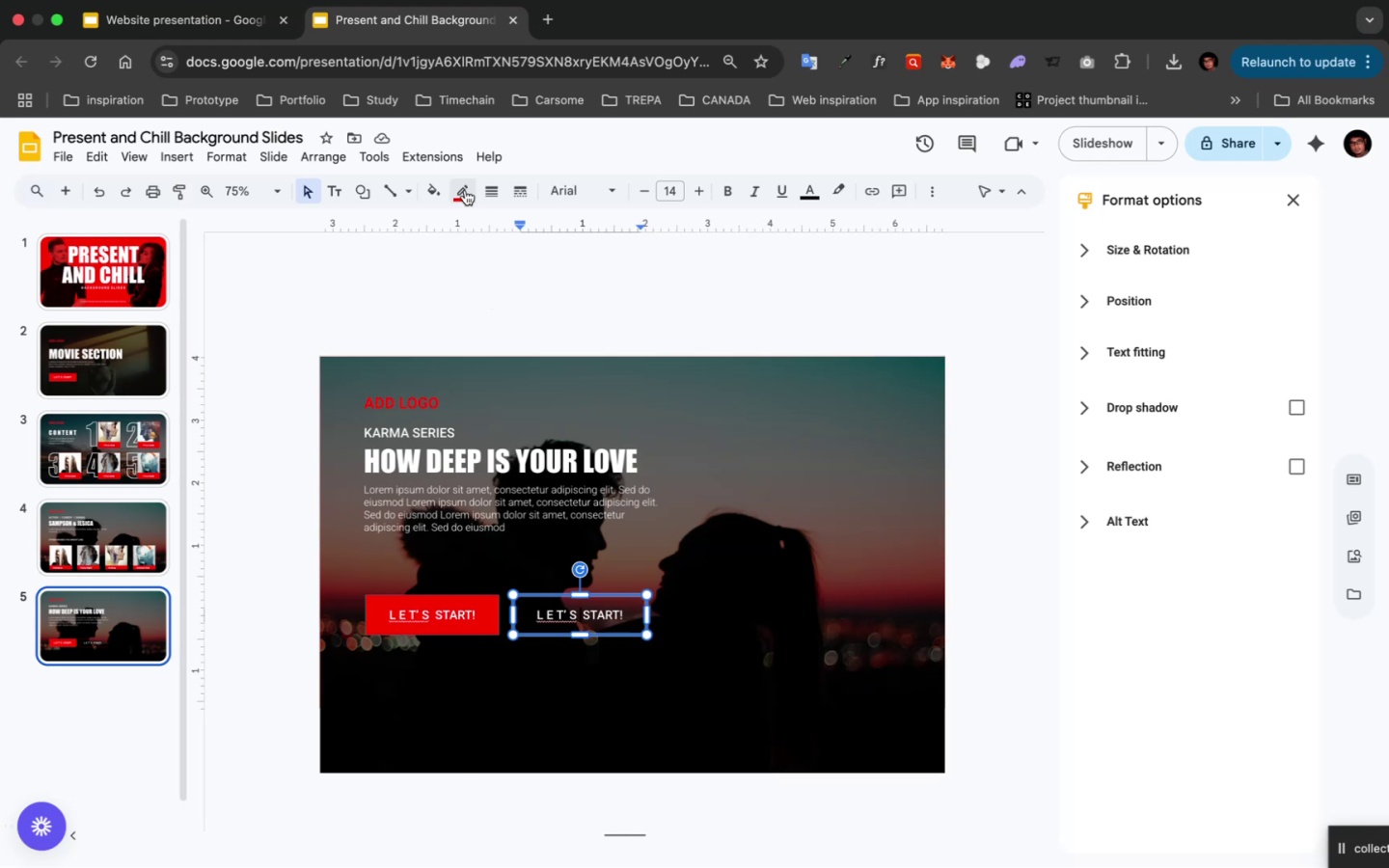 
left_click([465, 190])
 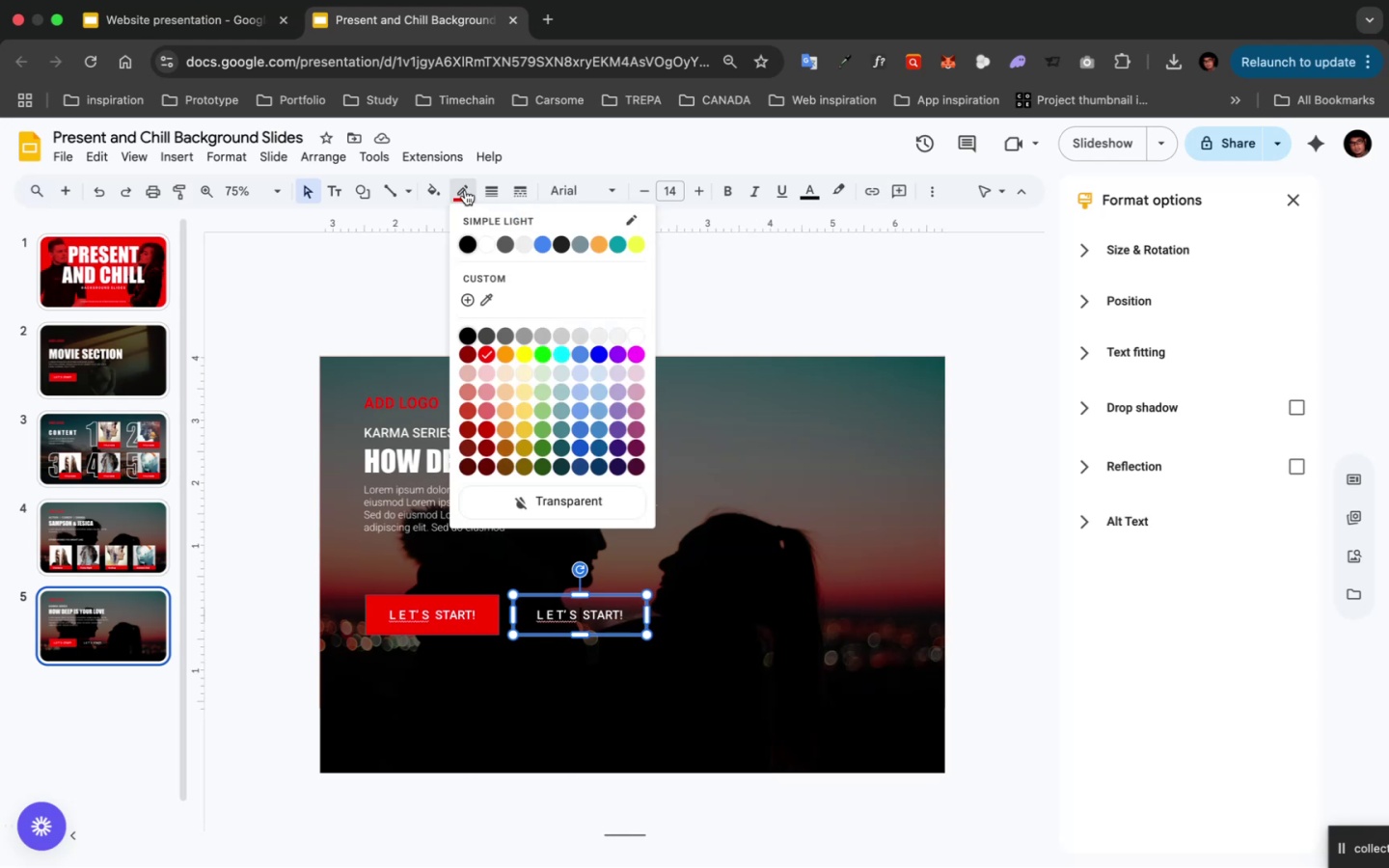 
left_click([465, 190])
 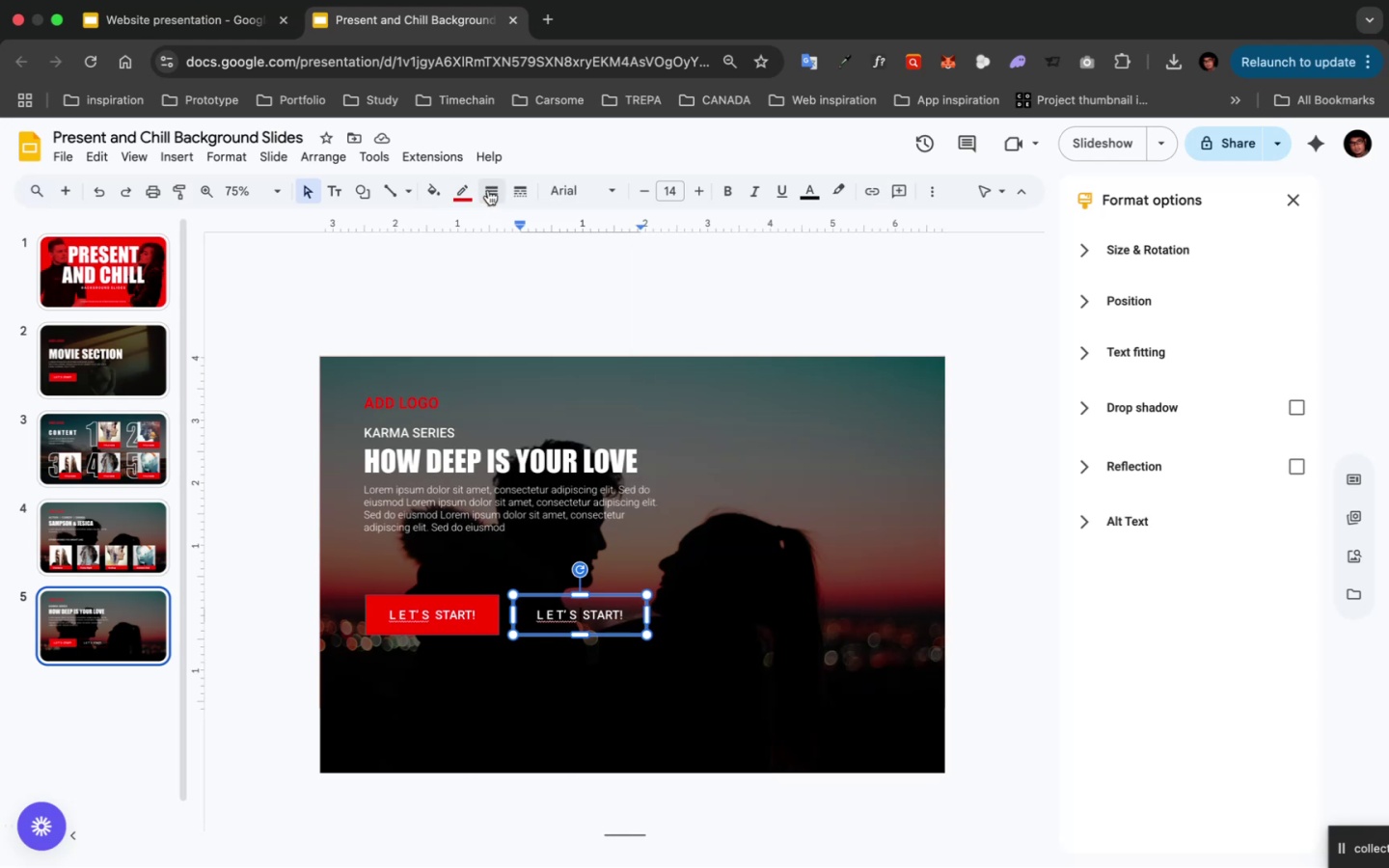 
left_click([488, 190])
 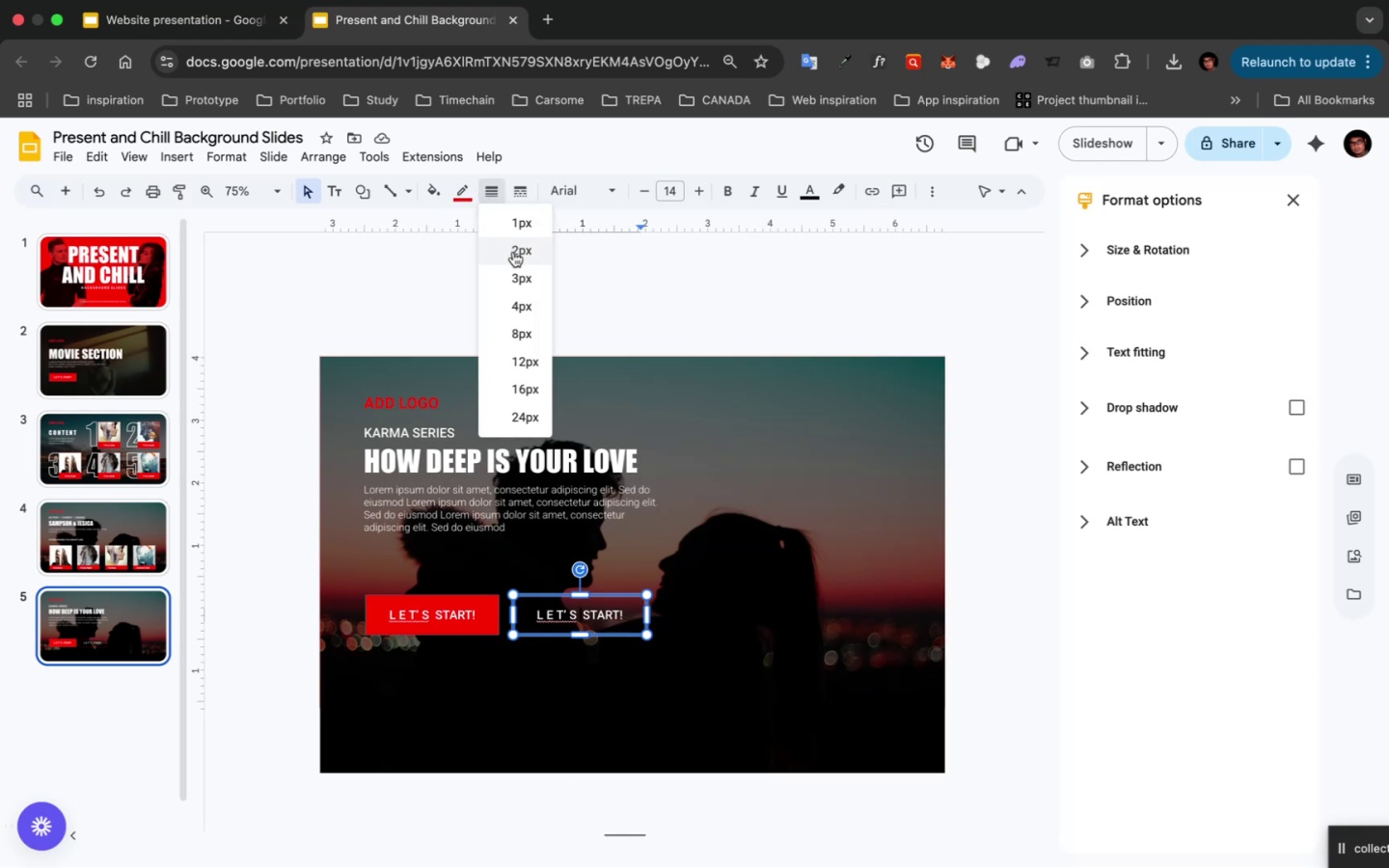 
left_click([513, 254])
 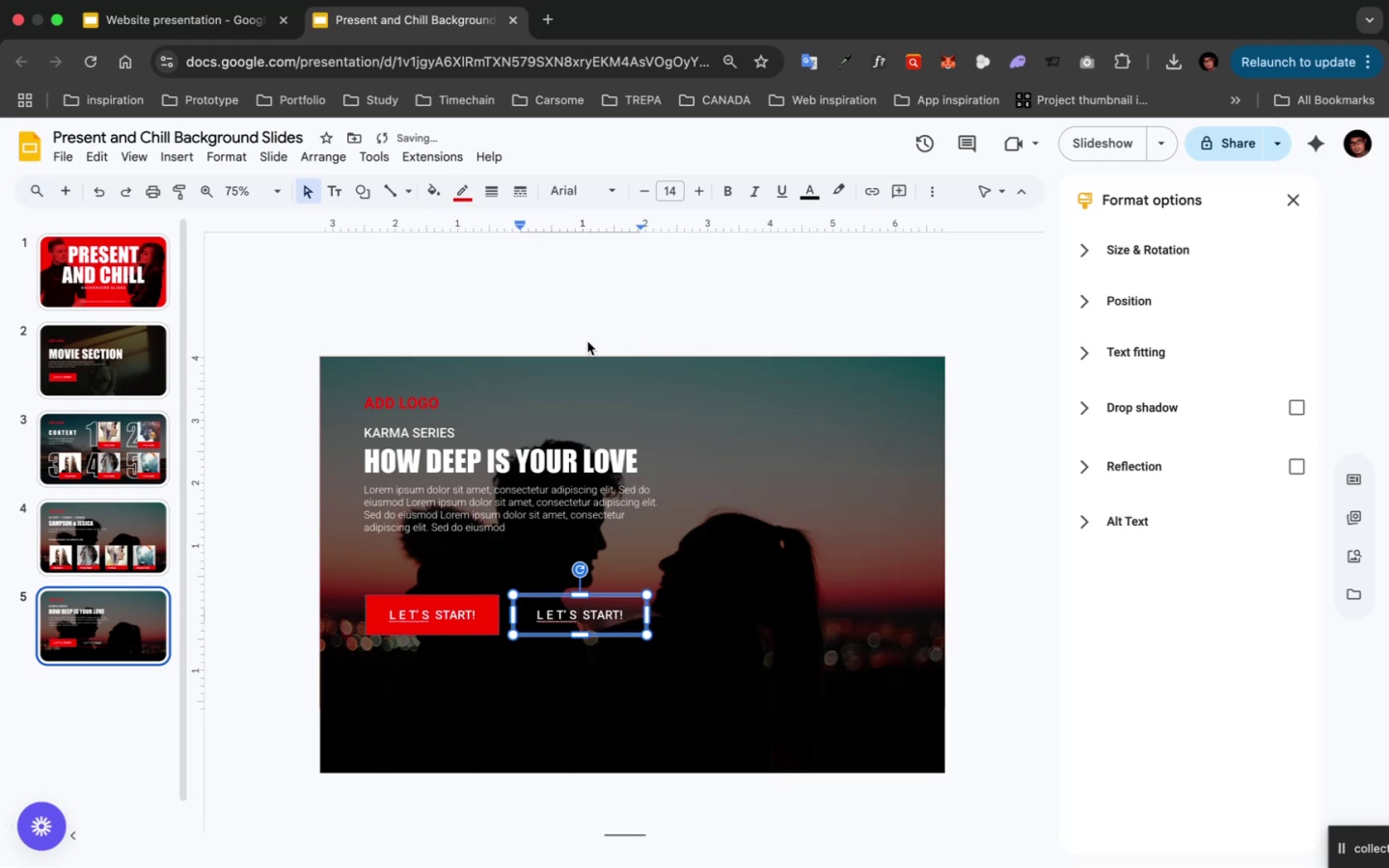 
left_click([586, 325])
 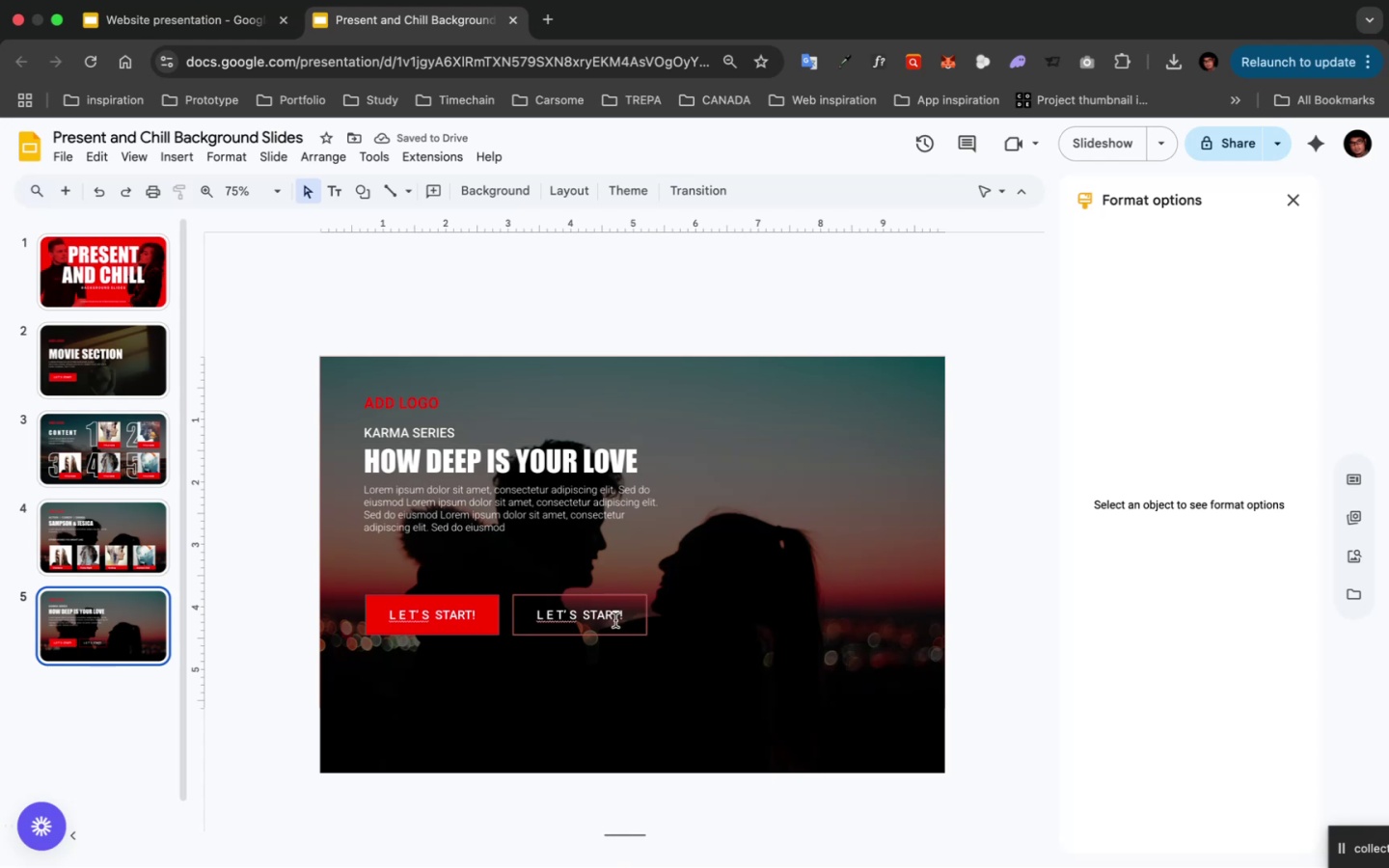 
left_click([607, 616])
 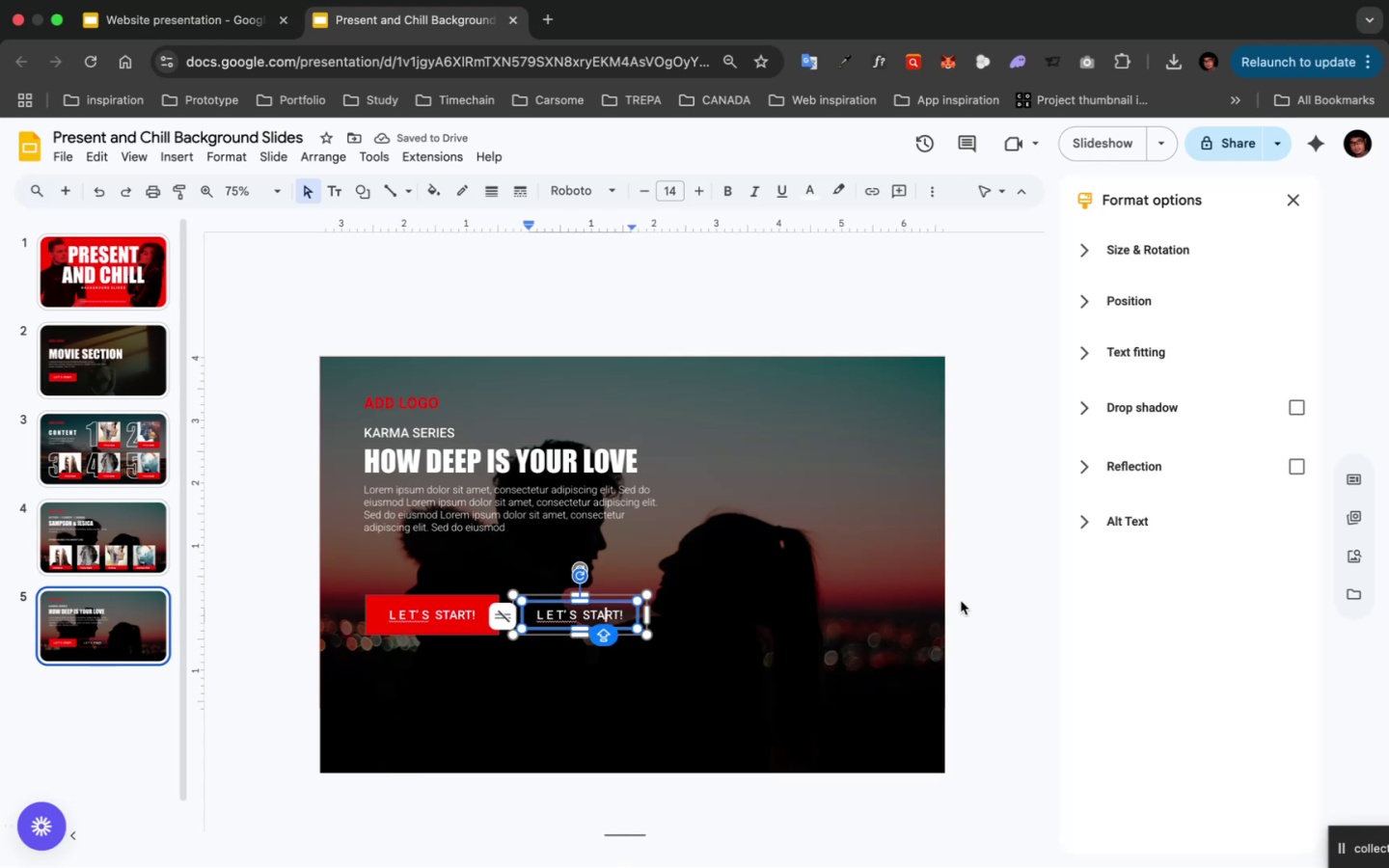 
left_click([984, 601])
 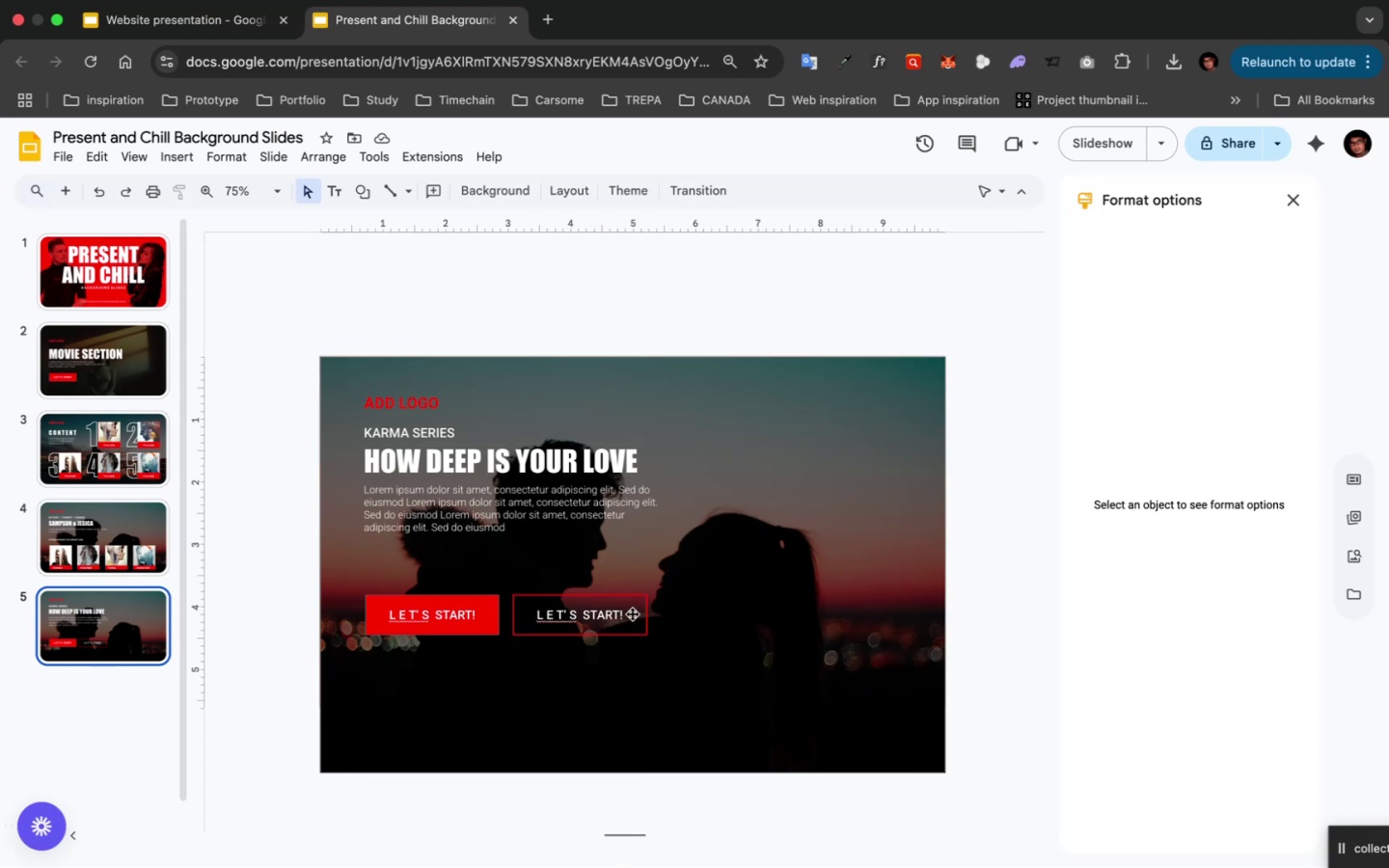 
left_click([632, 635])
 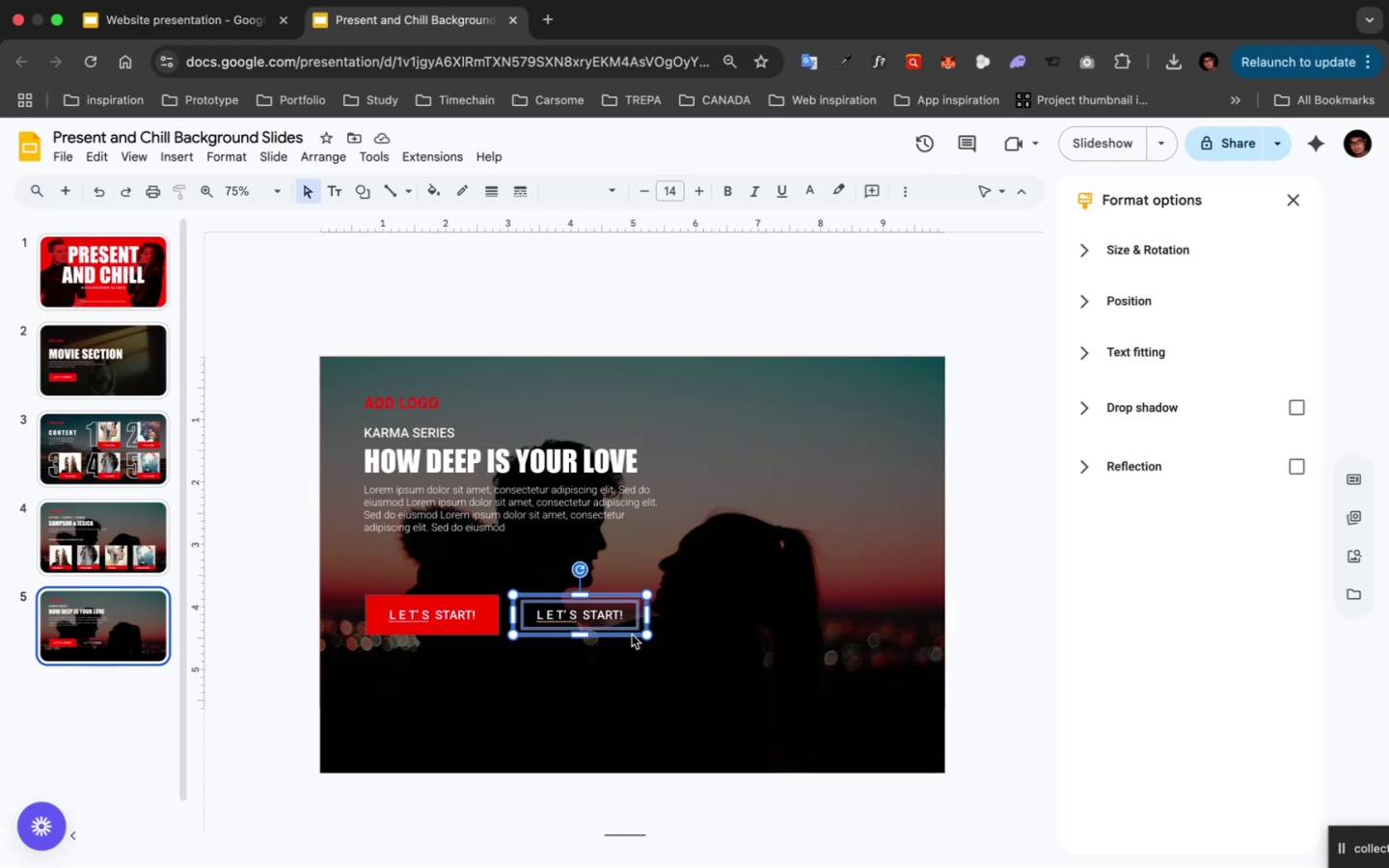 
double_click([632, 635])
 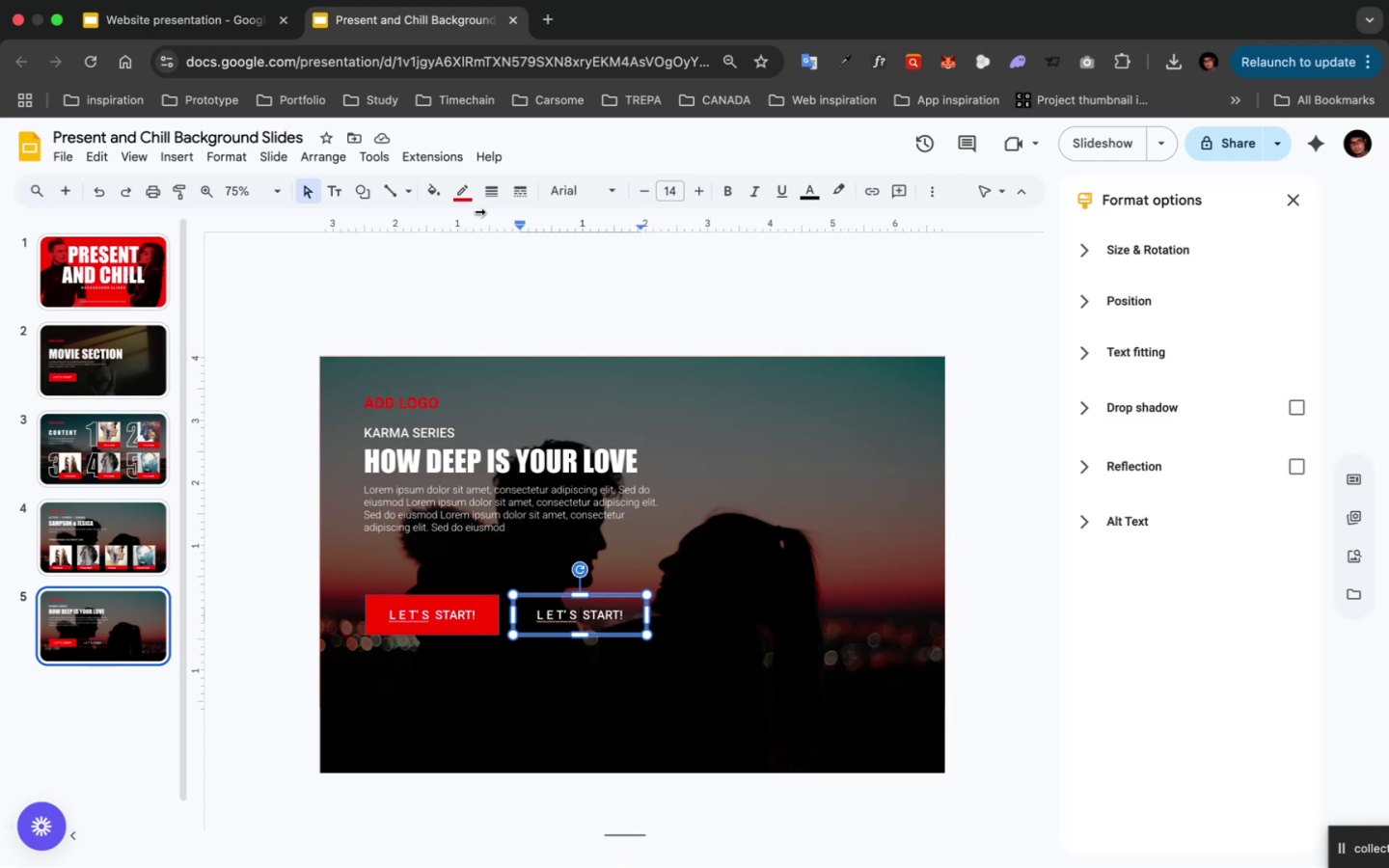 
left_click([463, 199])
 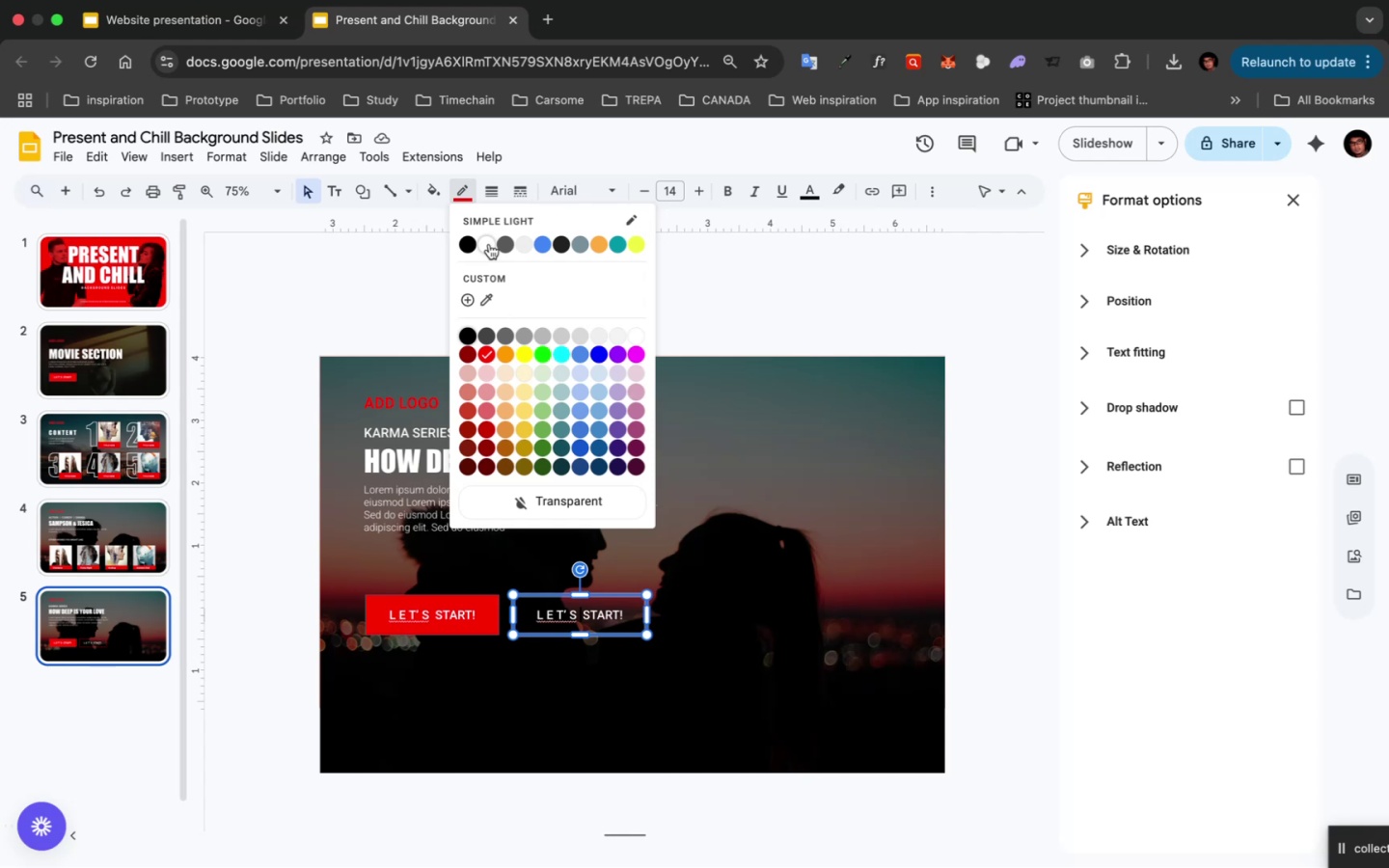 
left_click([489, 244])
 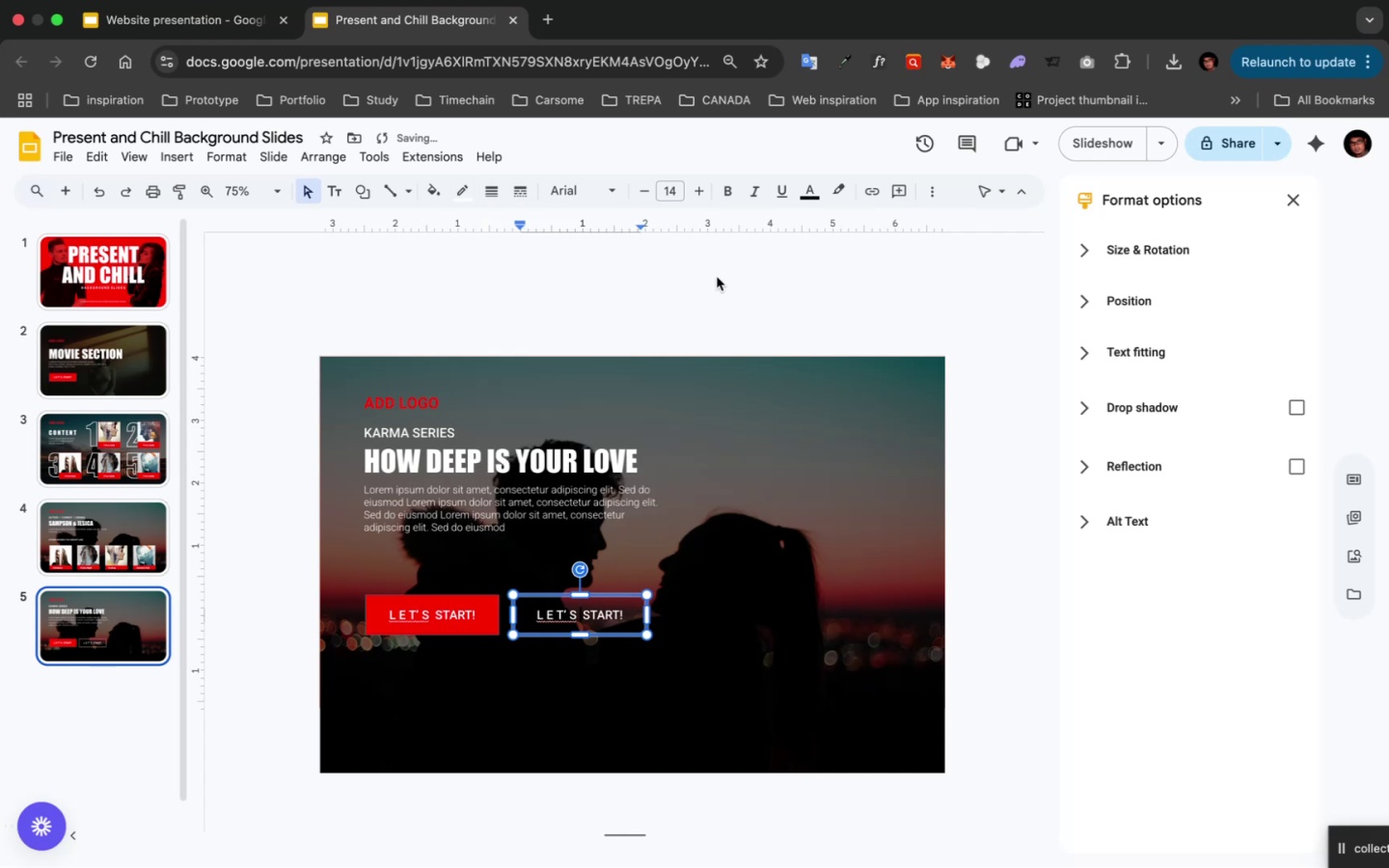 
left_click([717, 277])
 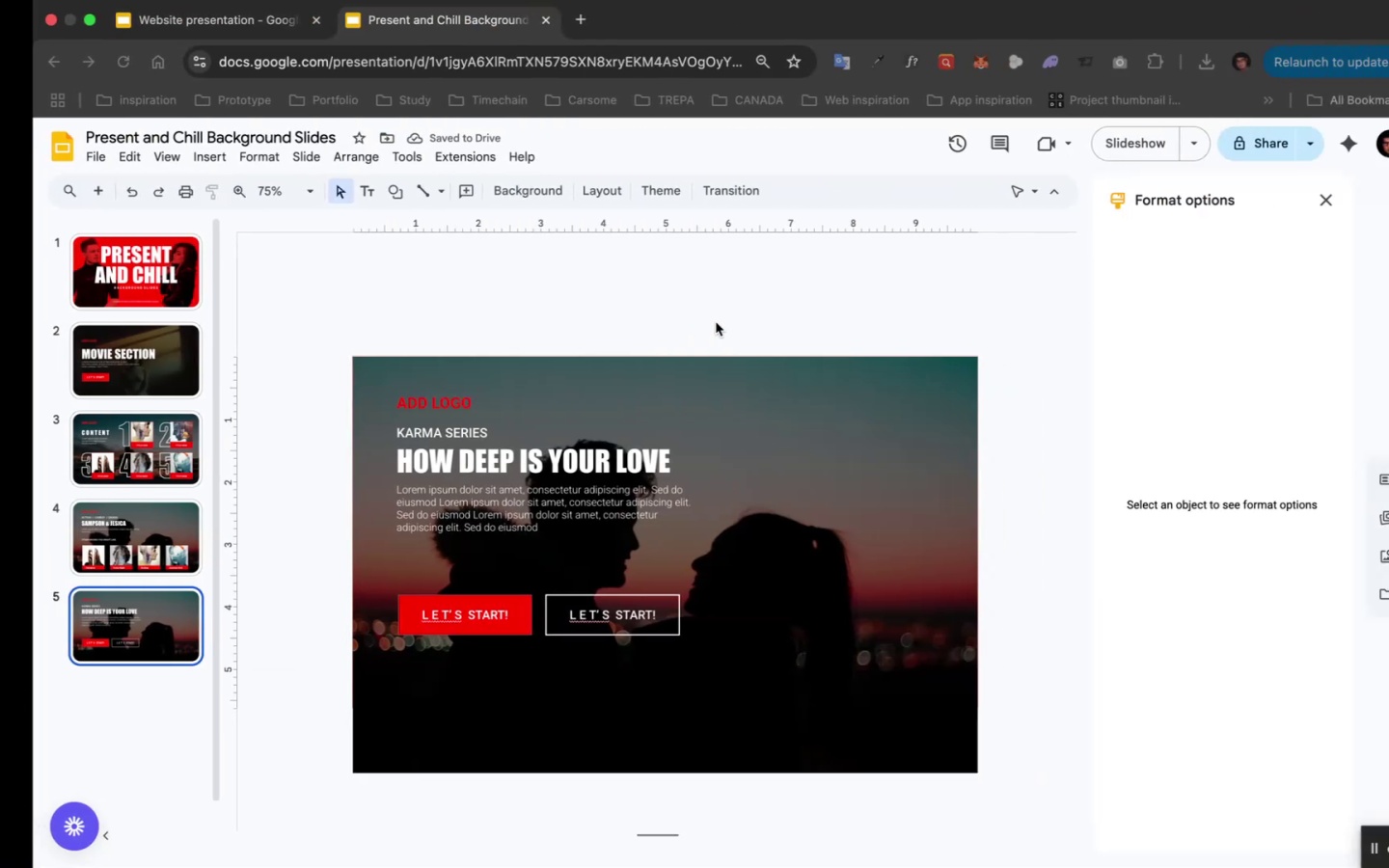 
double_click([451, 612])
 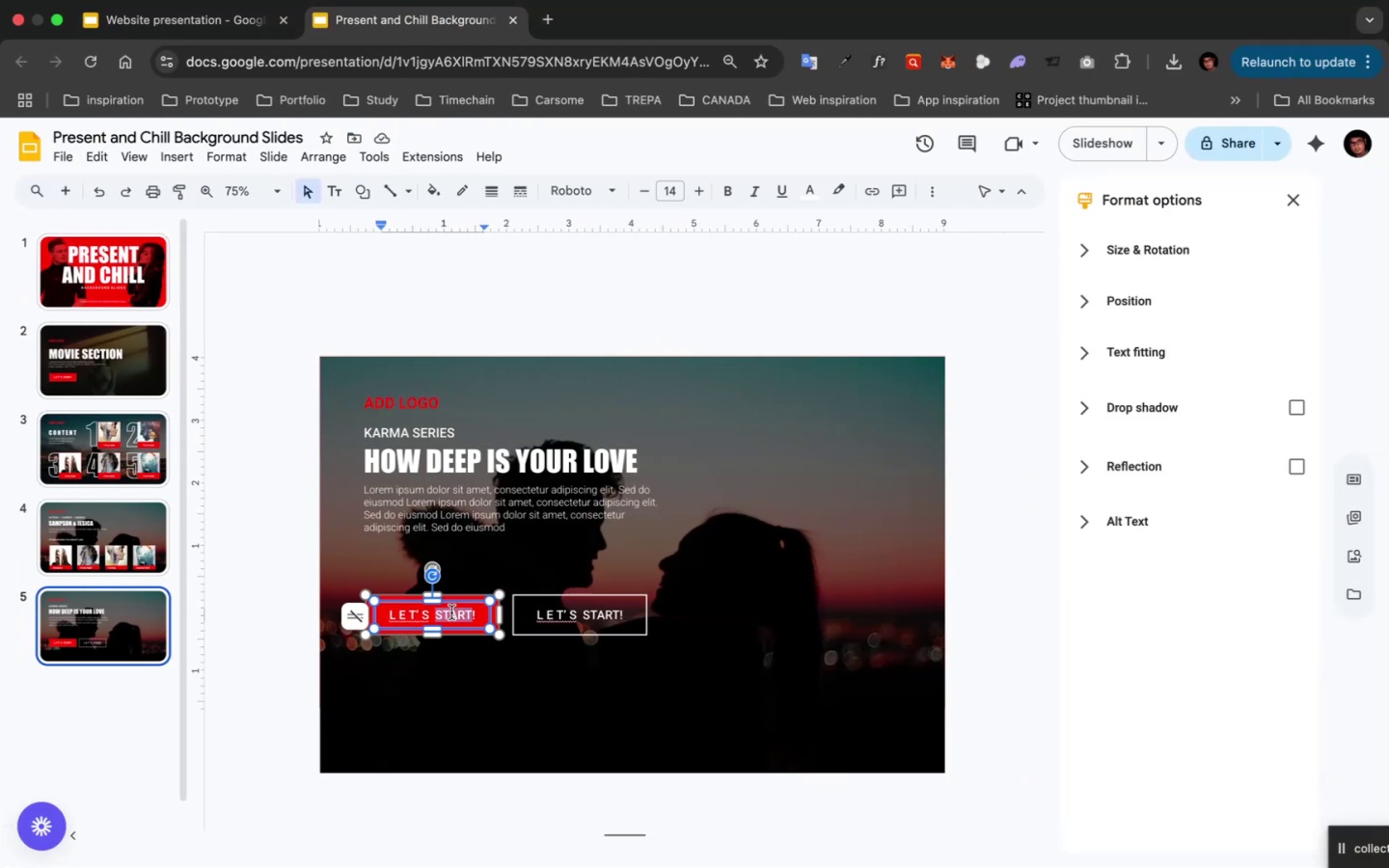 
key(Meta+A)
 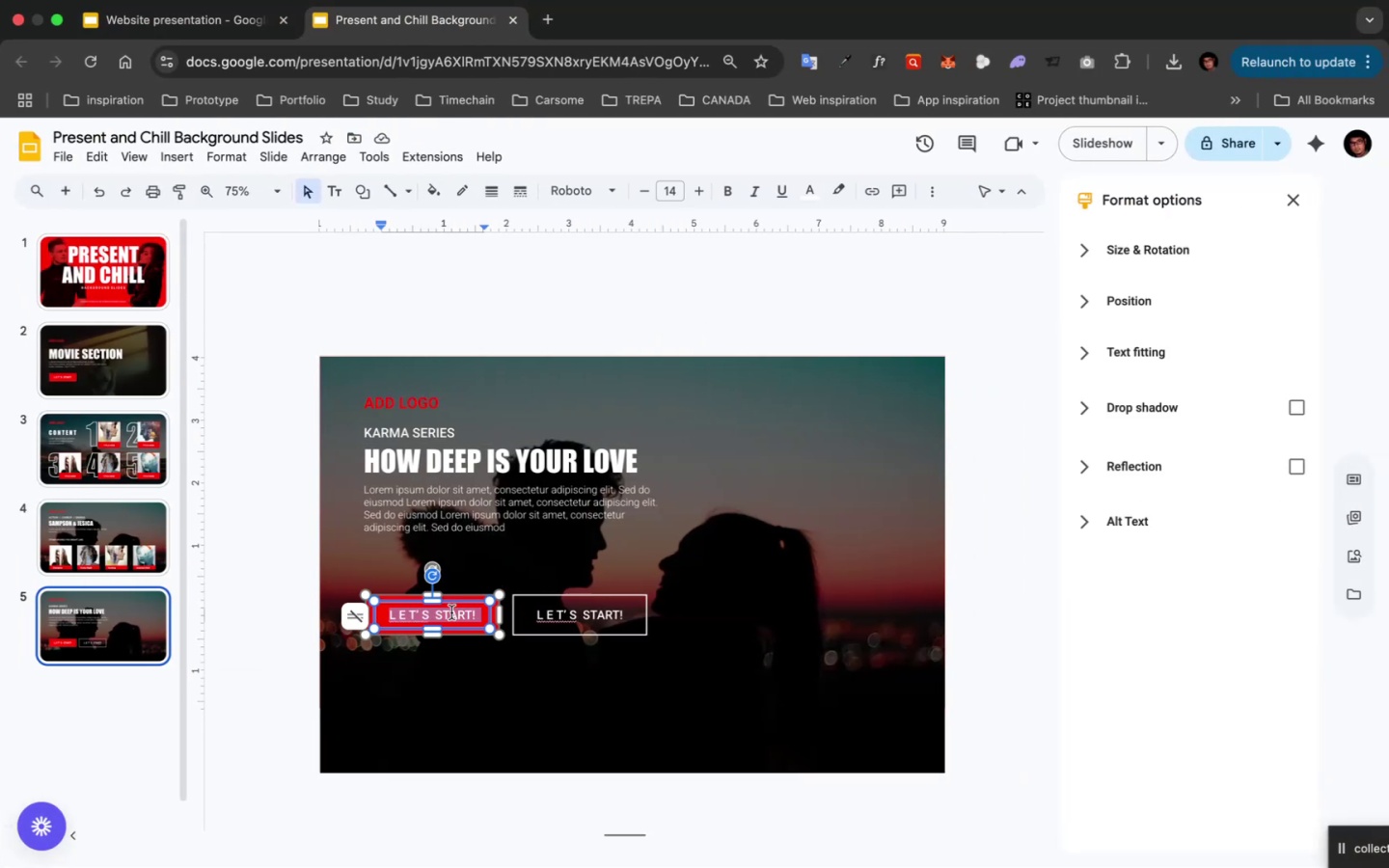 
type(p la)
key(Backspace)
type( a y  movie)
key(Backspace)
key(Backspace)
key(Backspace)
key(Backspace)
type(o)
key(Backspace)
type( o v i e)
 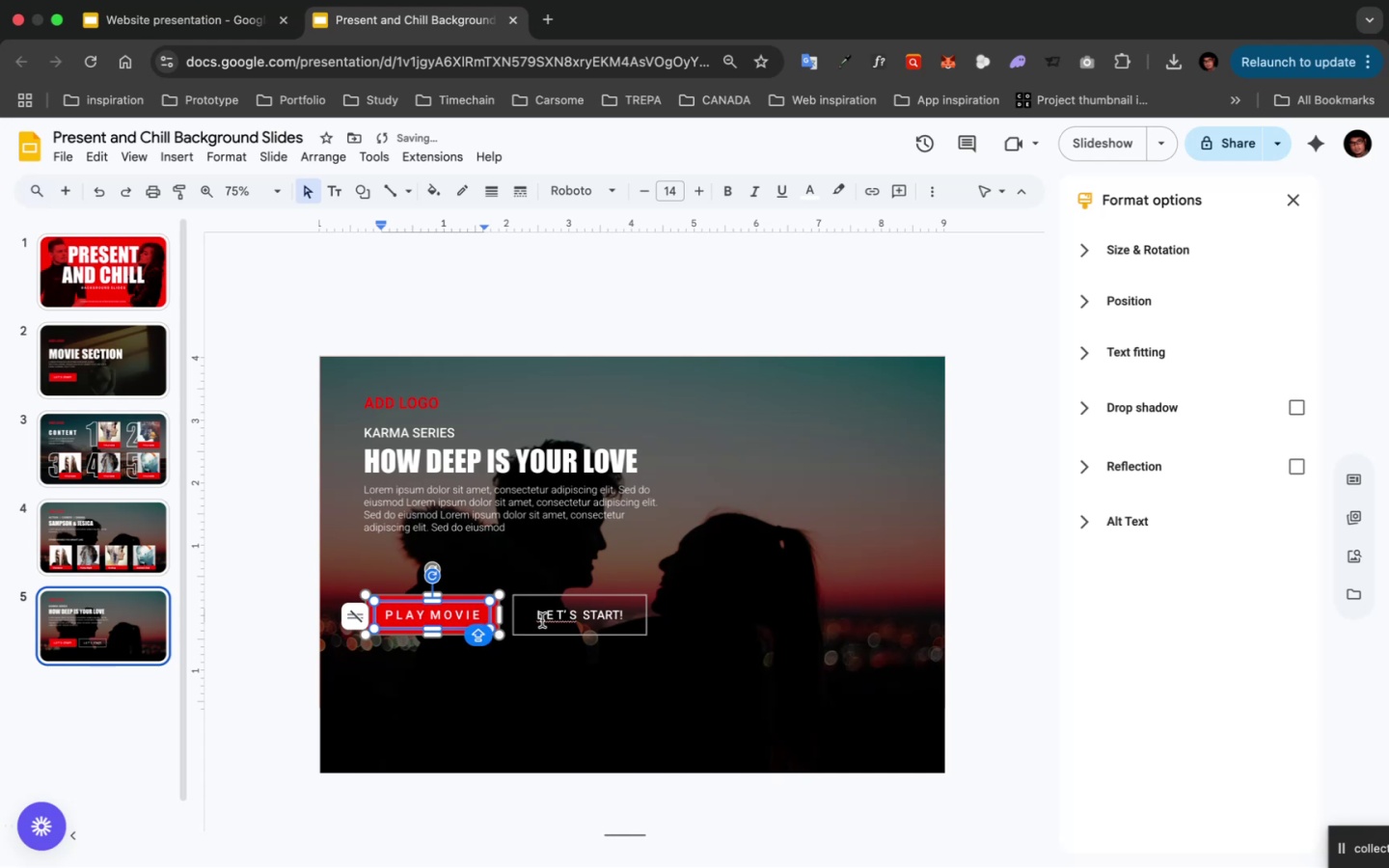 
left_click([552, 618])
 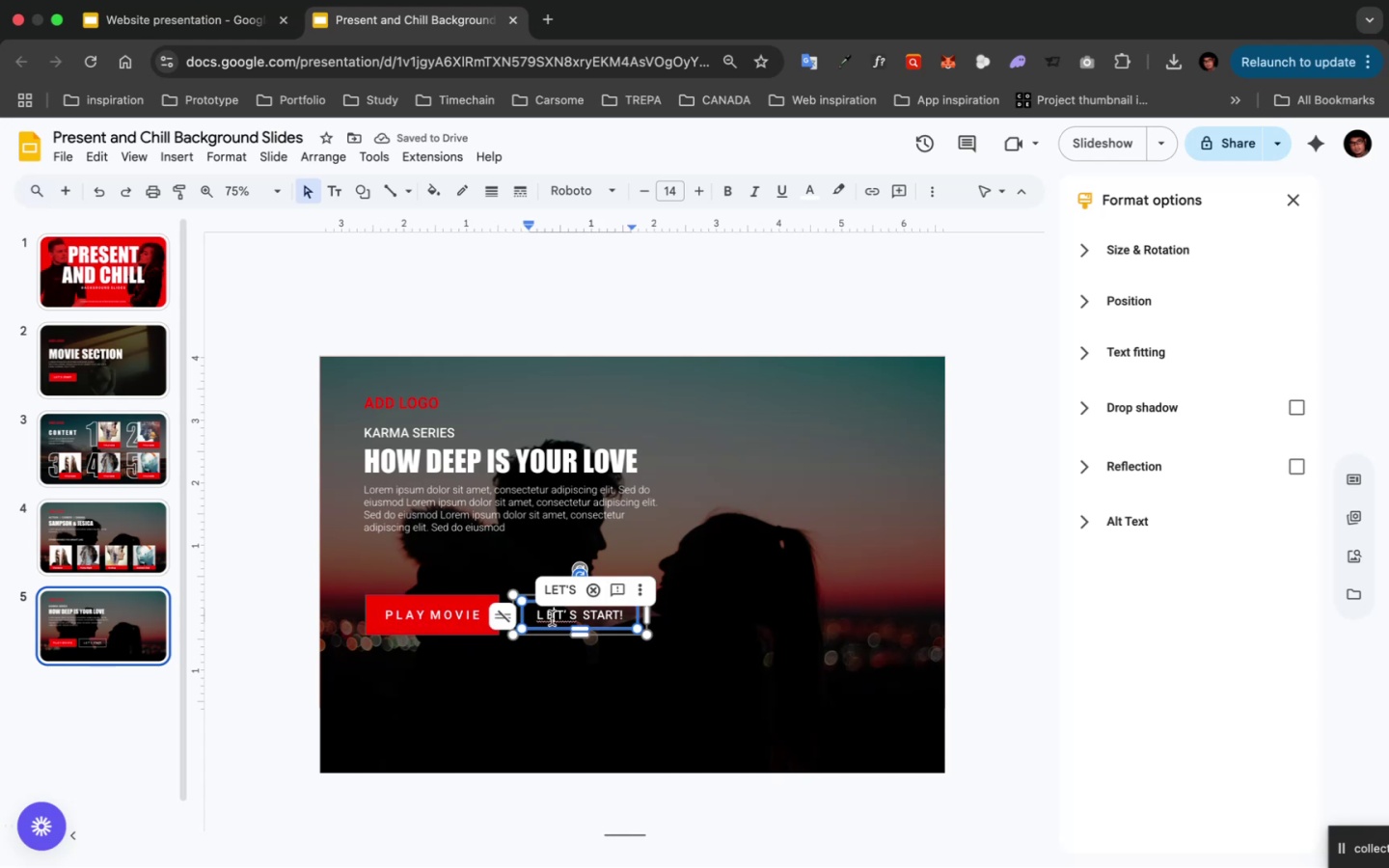 
key(Meta+A)
 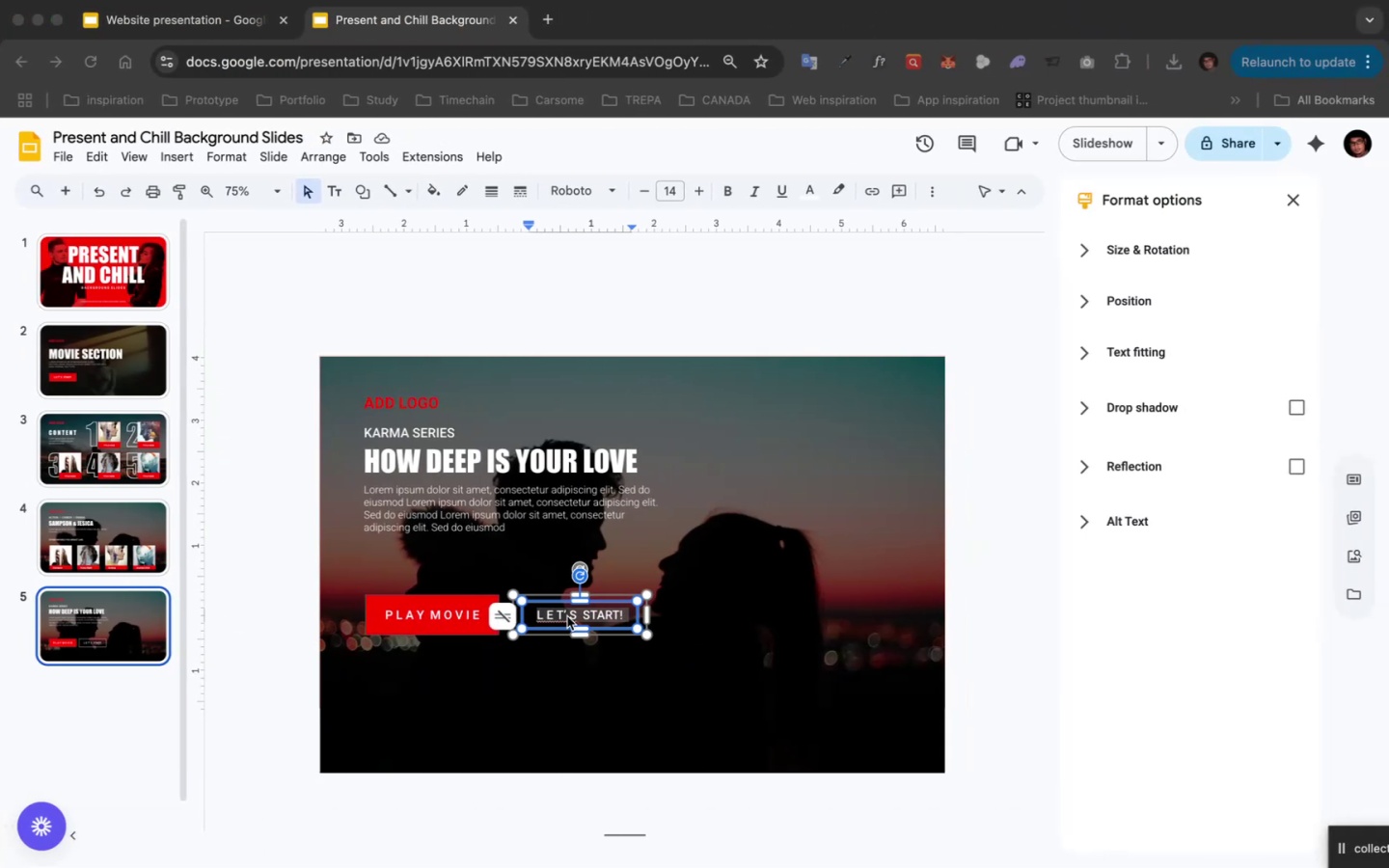 
double_click([557, 610])
 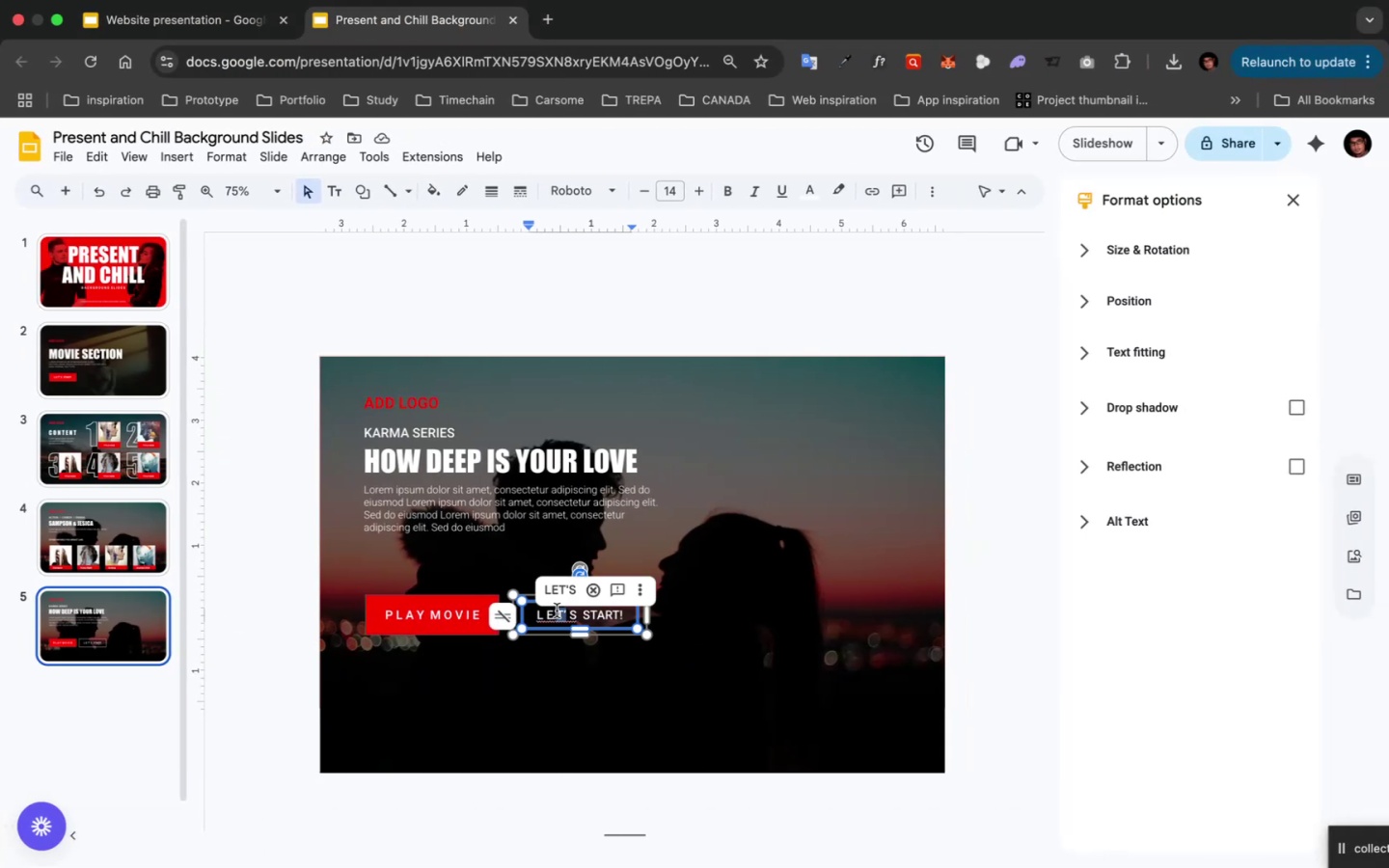 
key(Meta+A)
 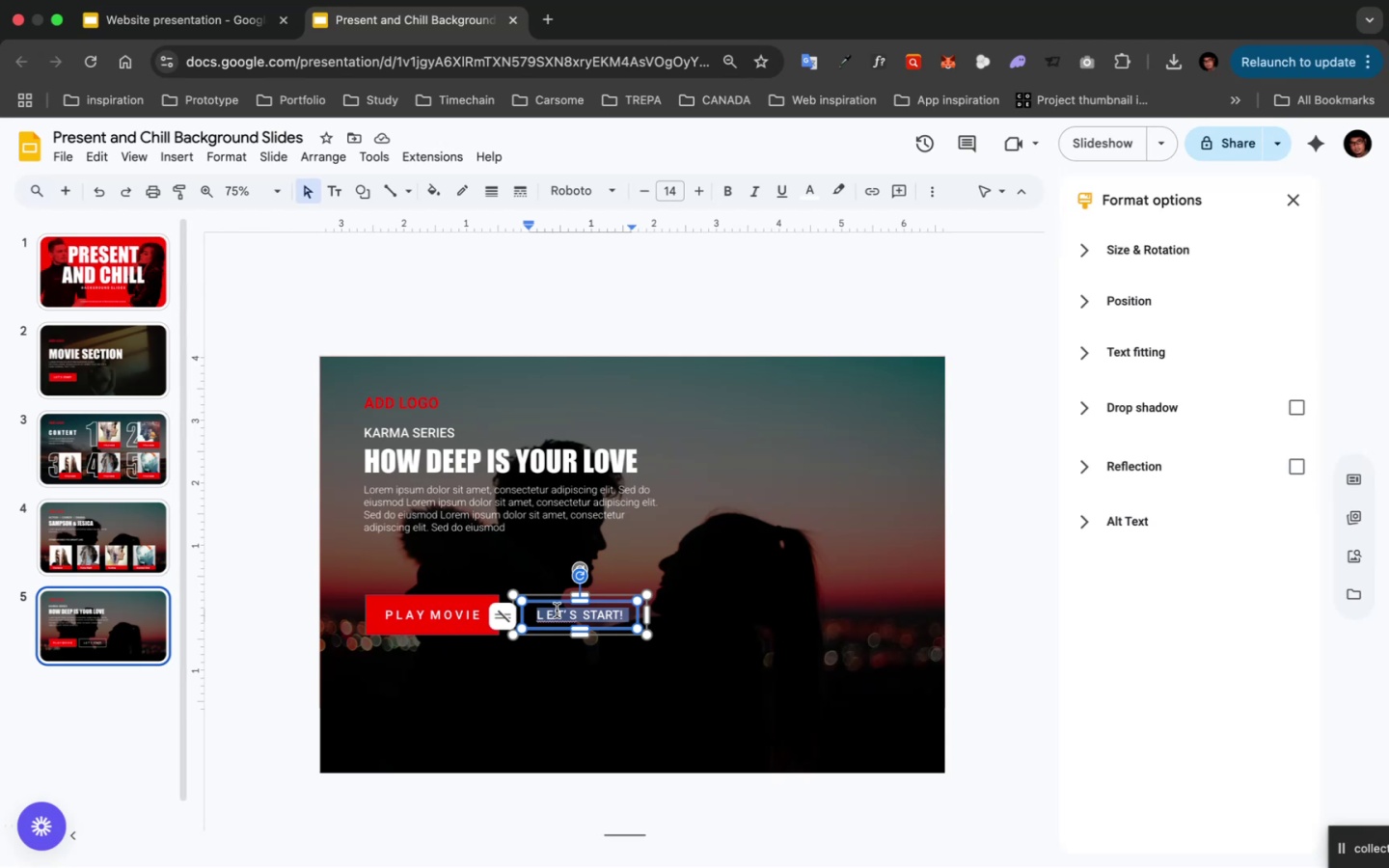 
hold_key(key=ShiftLeft, duration=0.53)
 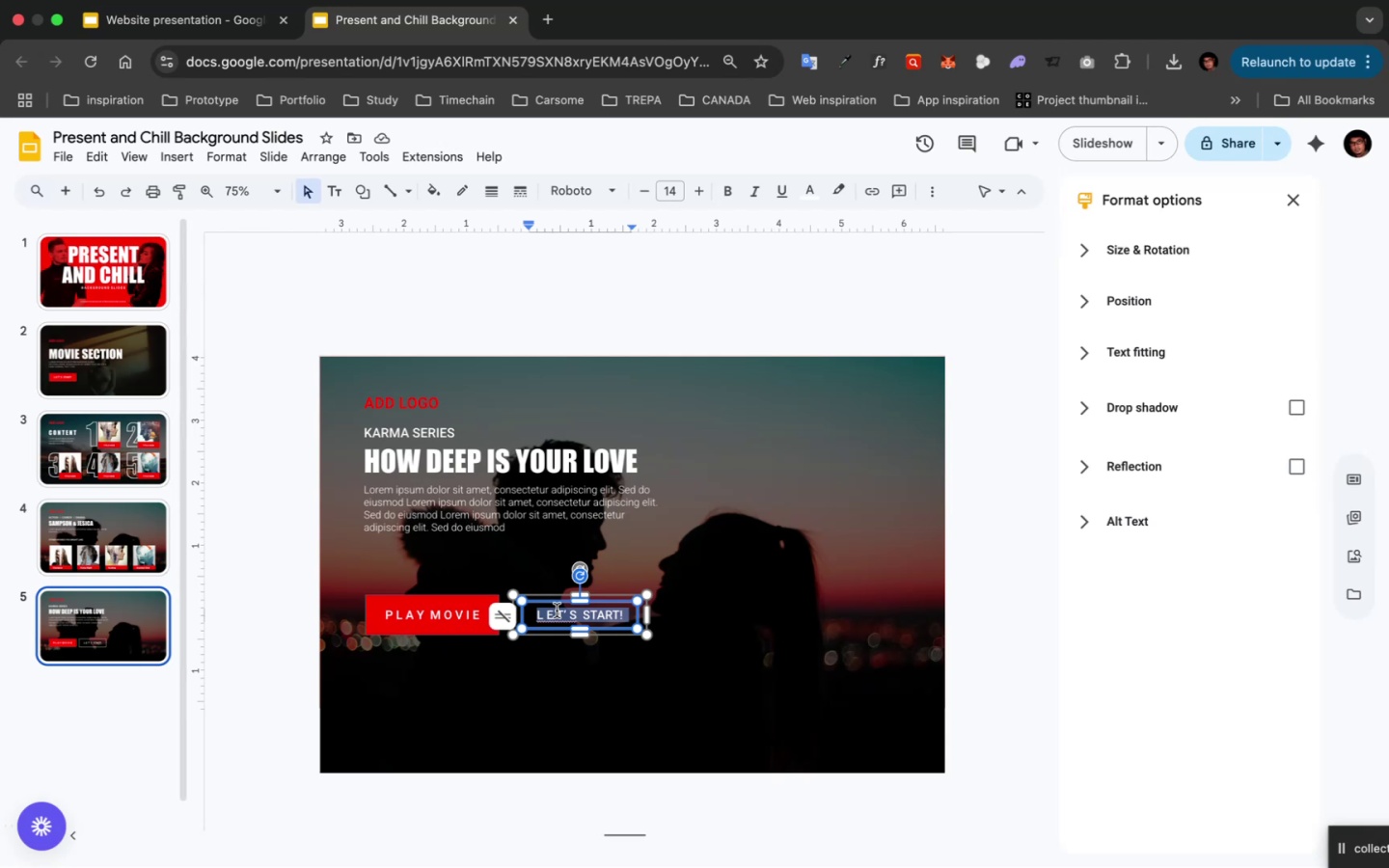 
type(m o r e i)
key(Backspace)
type(  in)
key(Backspace)
type( n f o)
 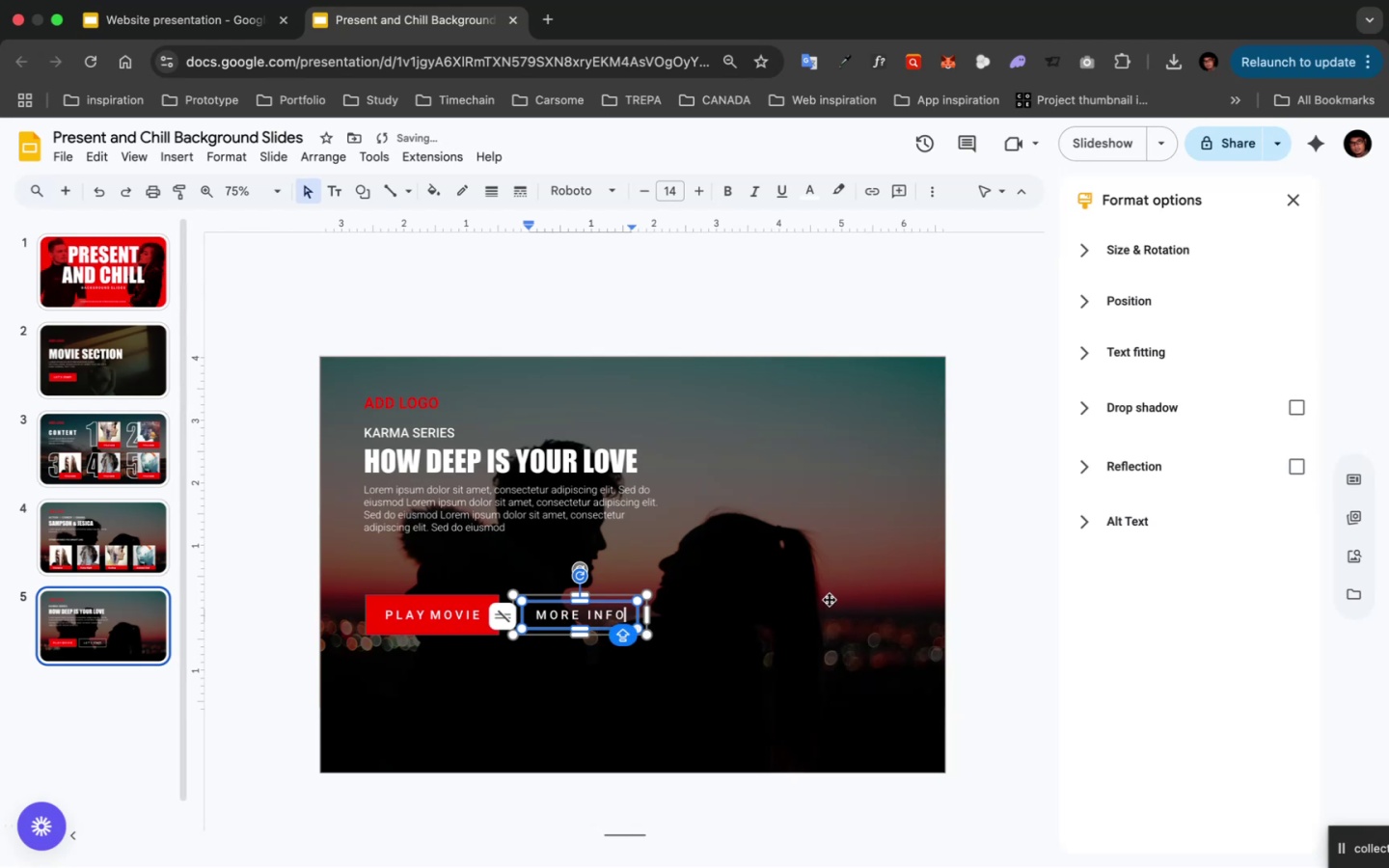 
left_click([947, 595])
 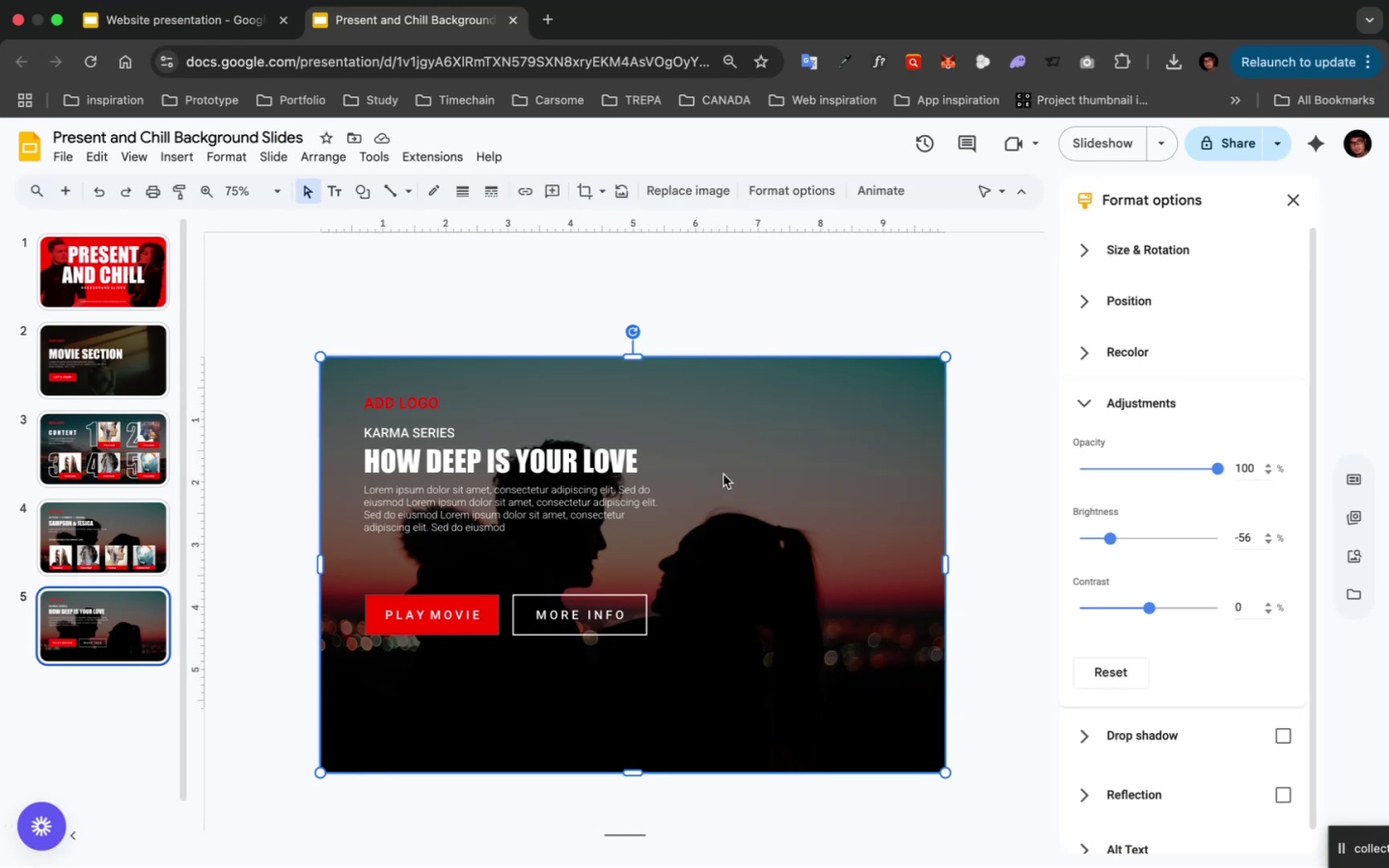 
wait(8.87)
 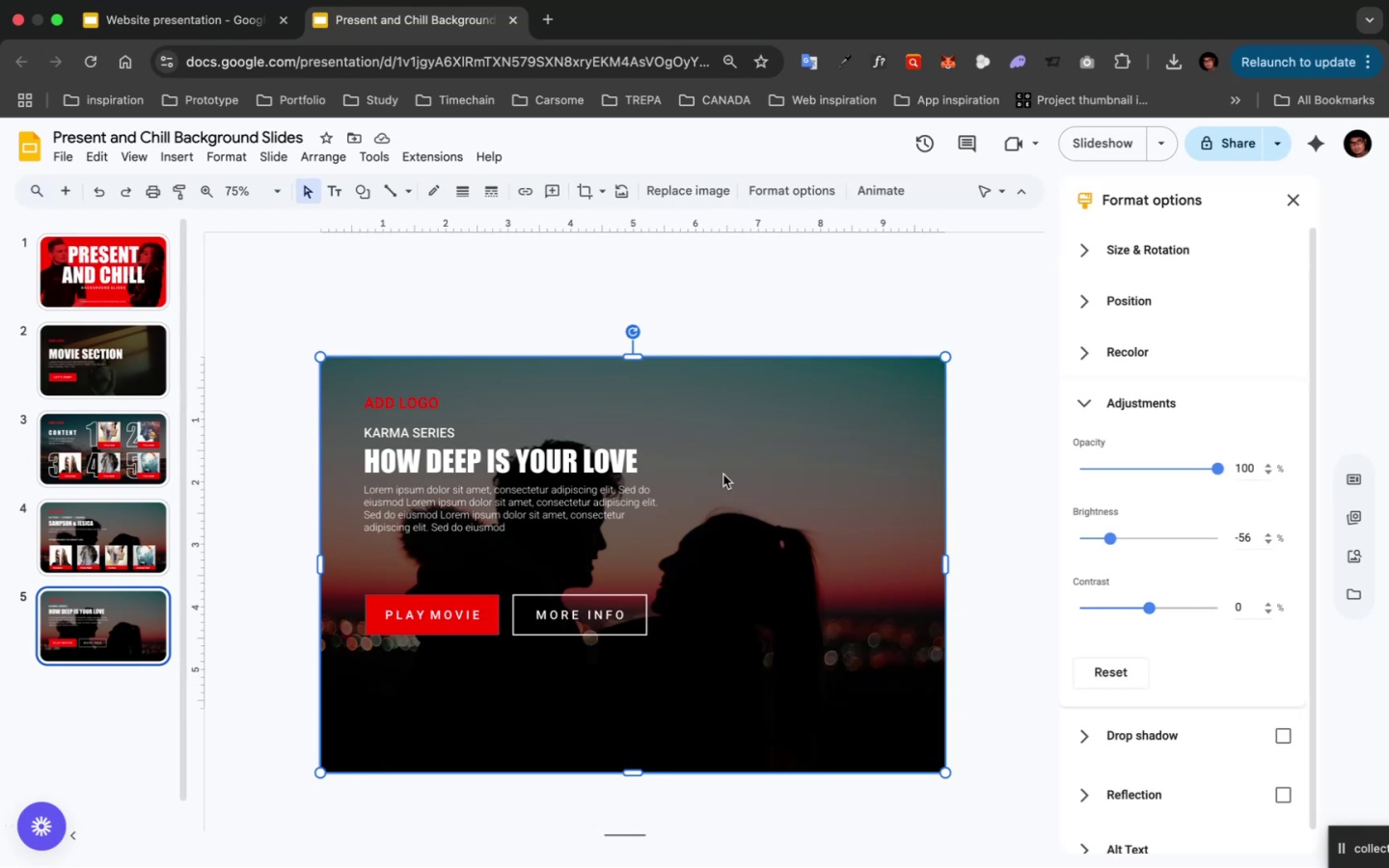 
left_click([1028, 21])
 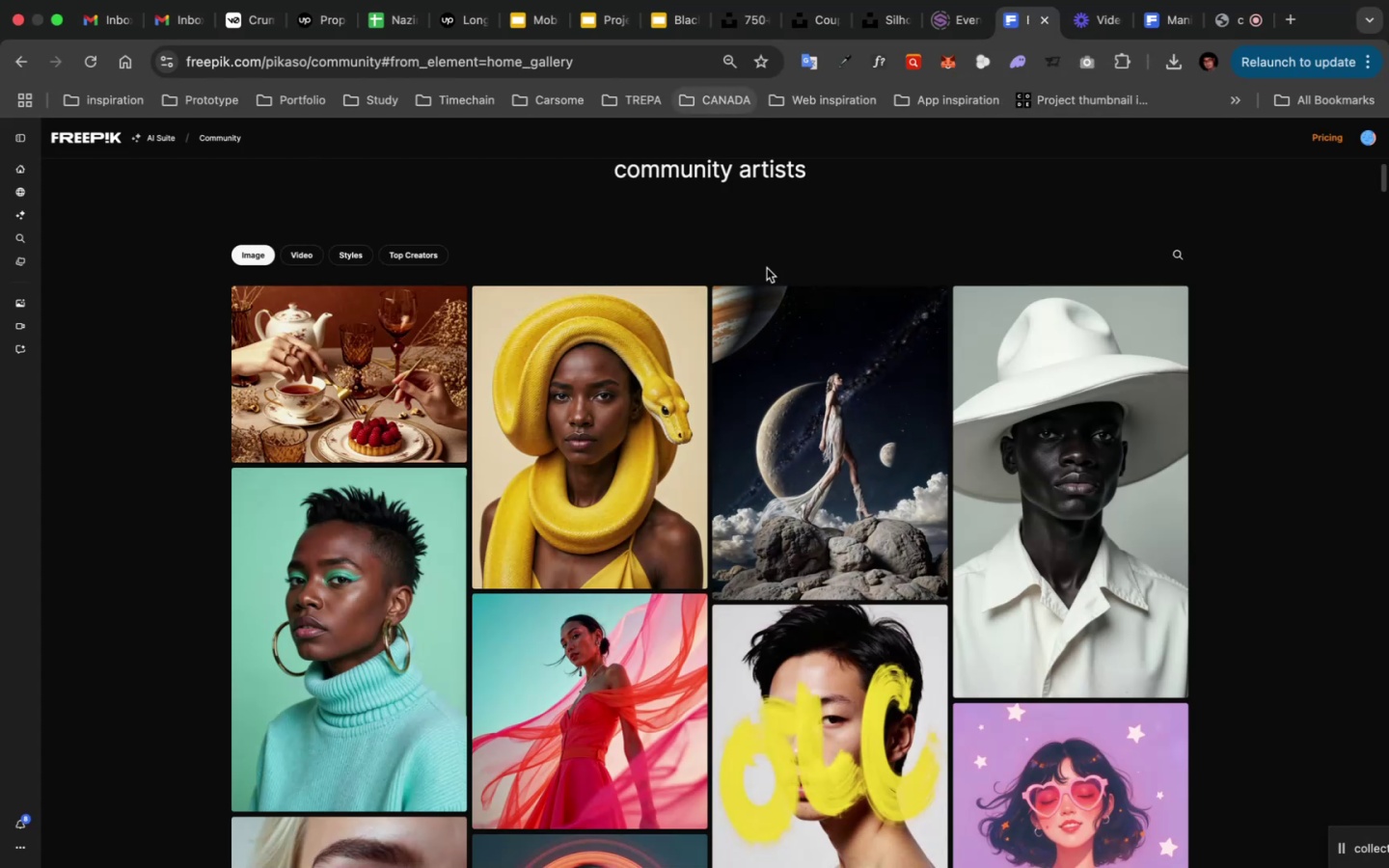 
scroll: coordinate [791, 336], scroll_direction: down, amount: 486.0
 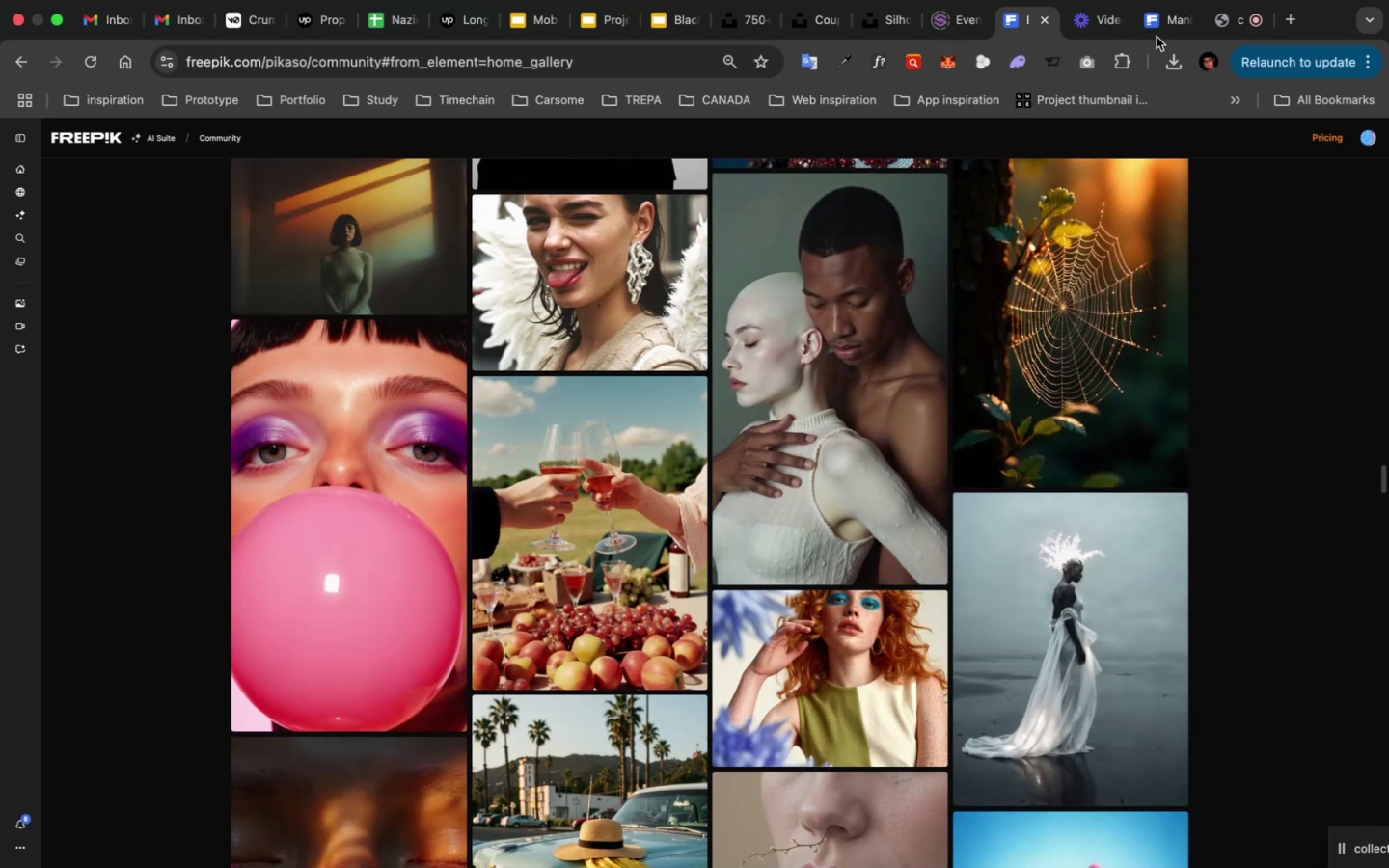 
left_click([1160, 30])
 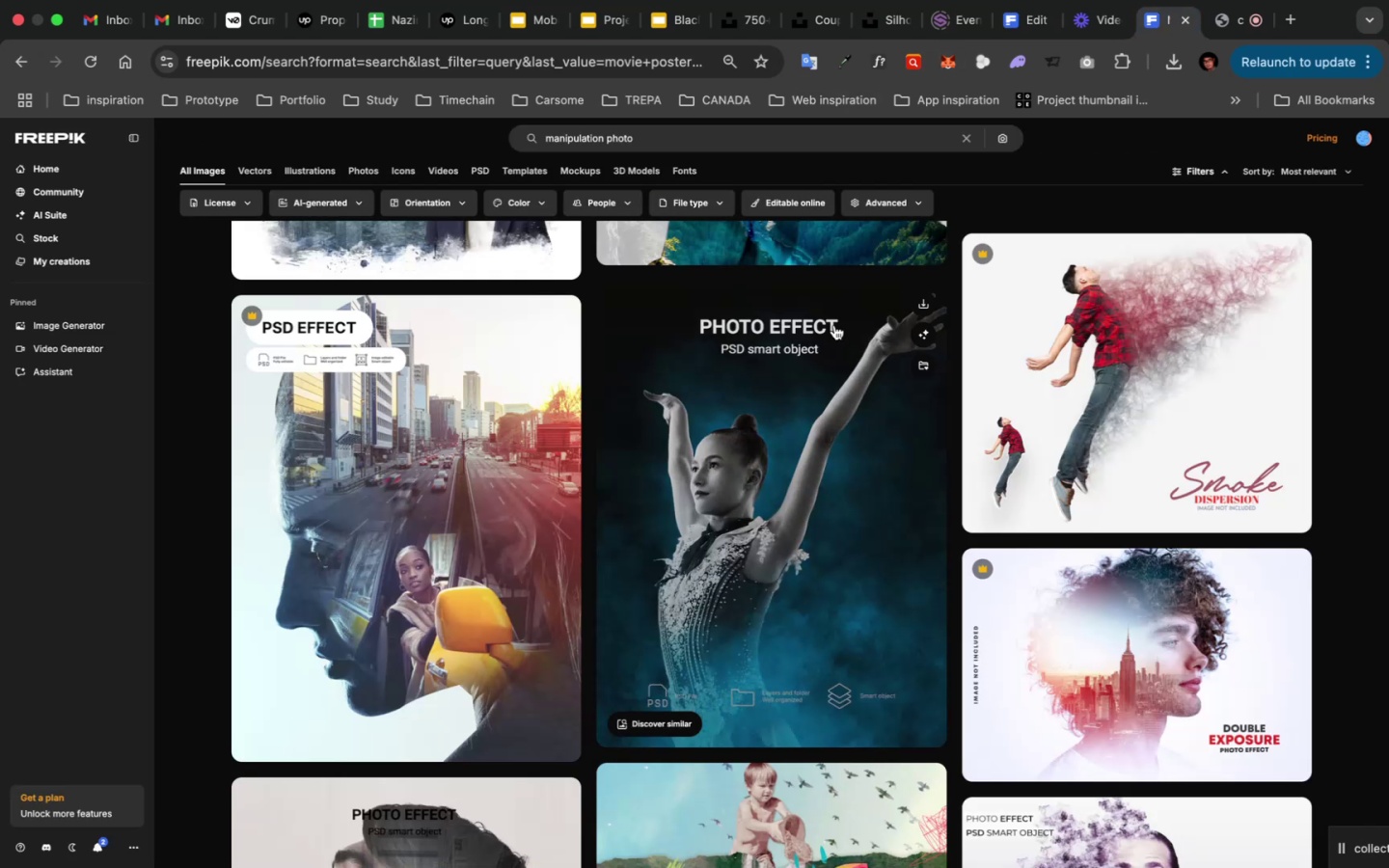 
scroll: coordinate [834, 324], scroll_direction: down, amount: 51.0
 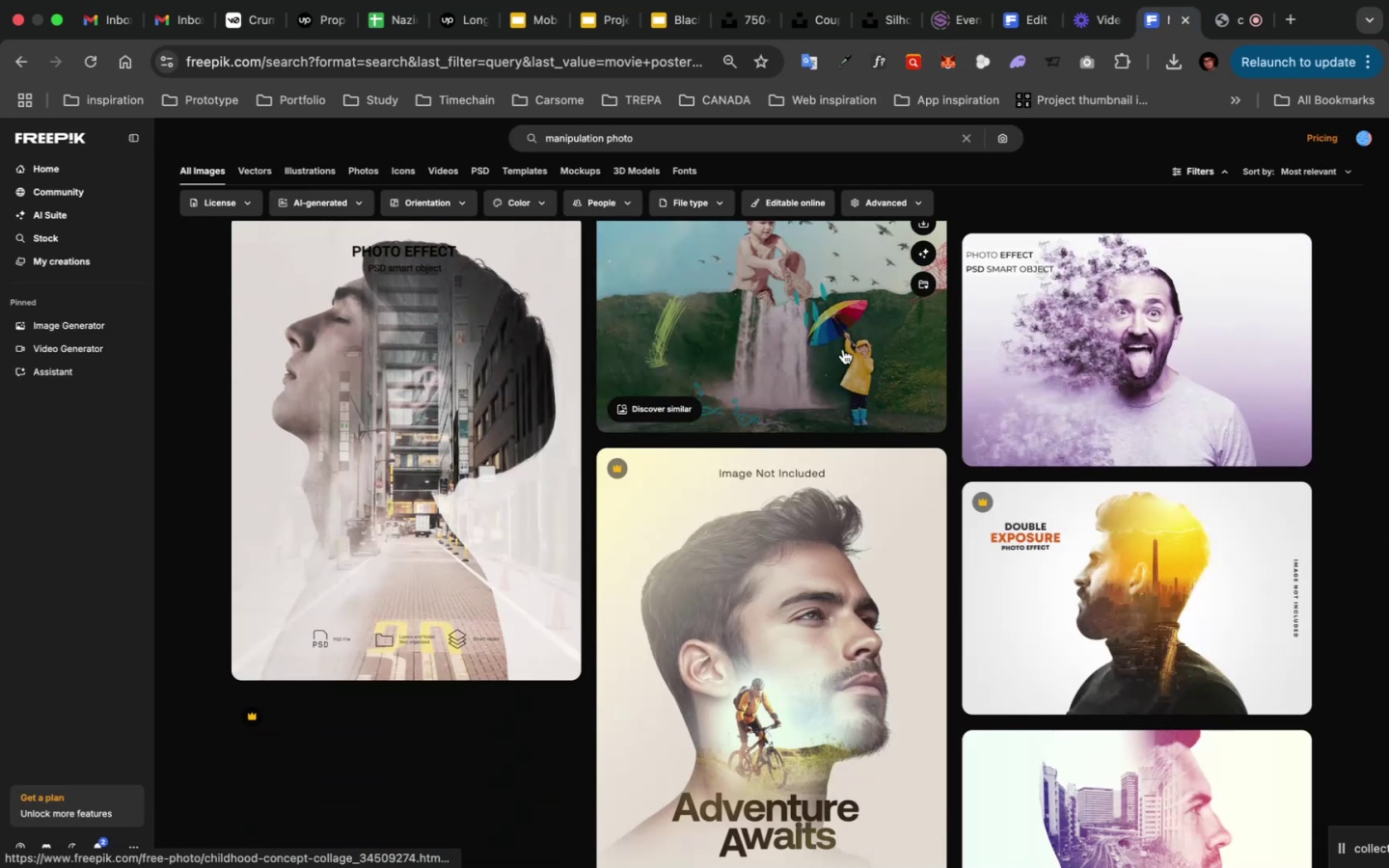 
scroll: coordinate [845, 378], scroll_direction: up, amount: 50.0
 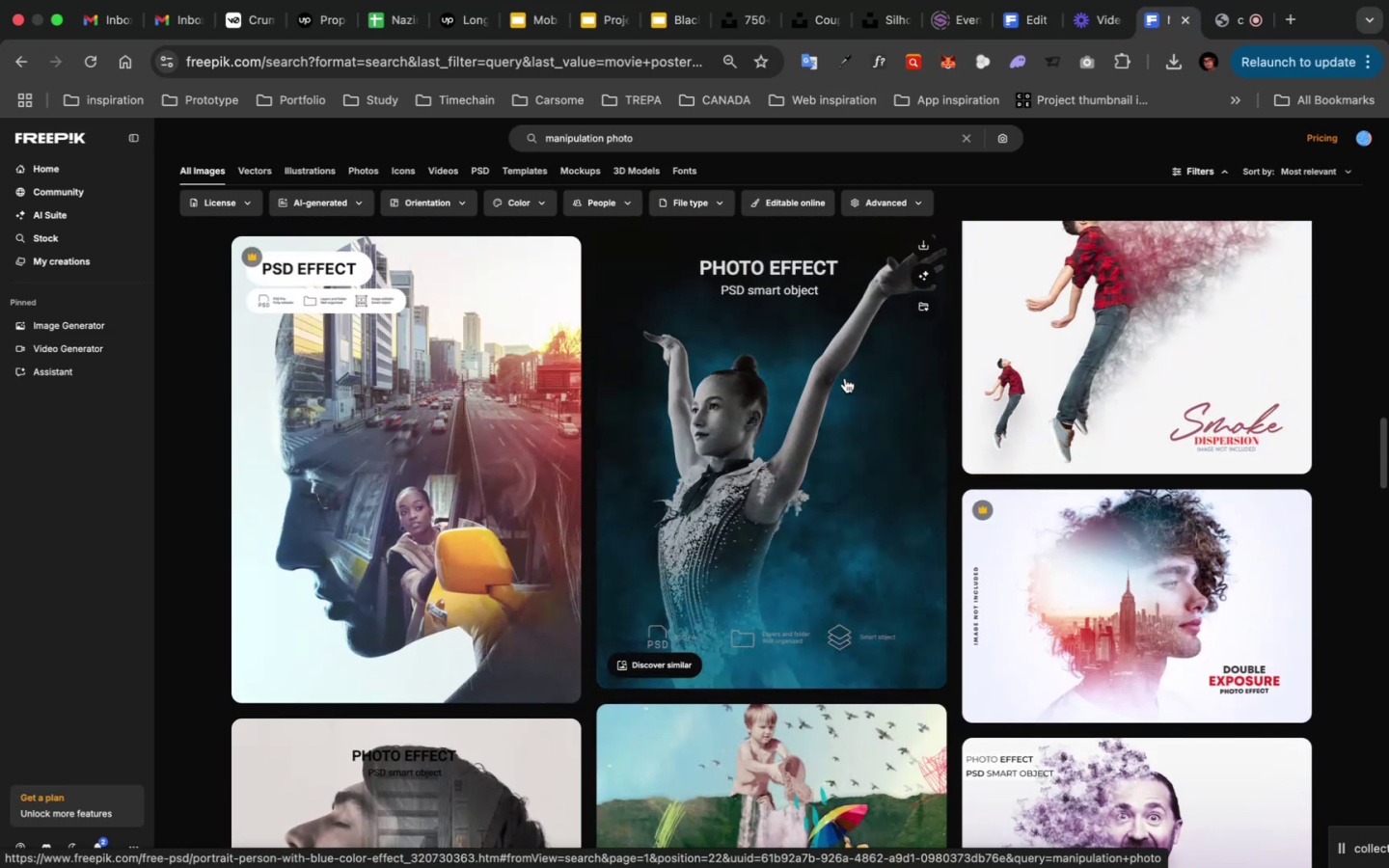 
scroll: coordinate [737, 506], scroll_direction: down, amount: 250.0
 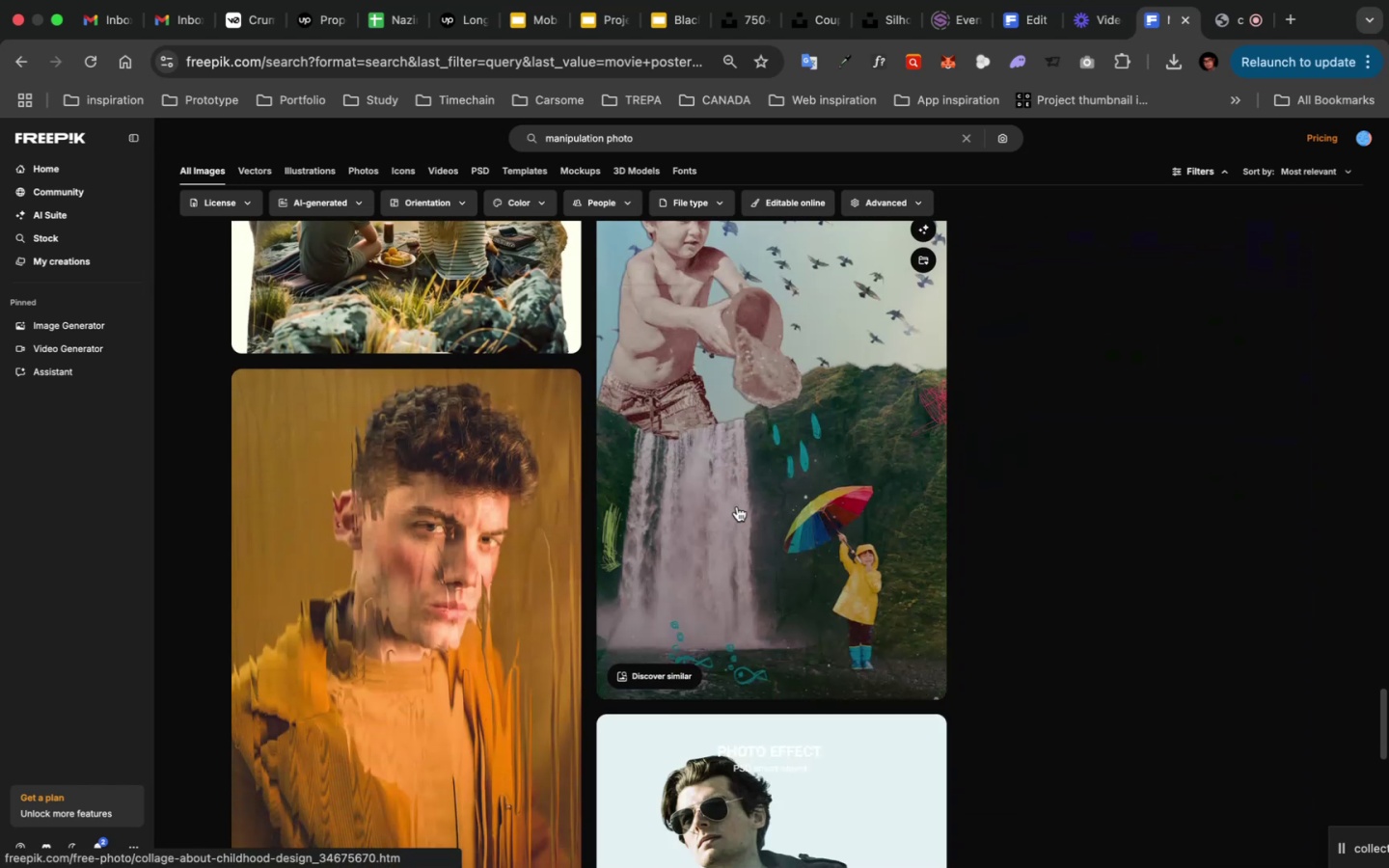 
scroll: coordinate [737, 506], scroll_direction: up, amount: 83.0
 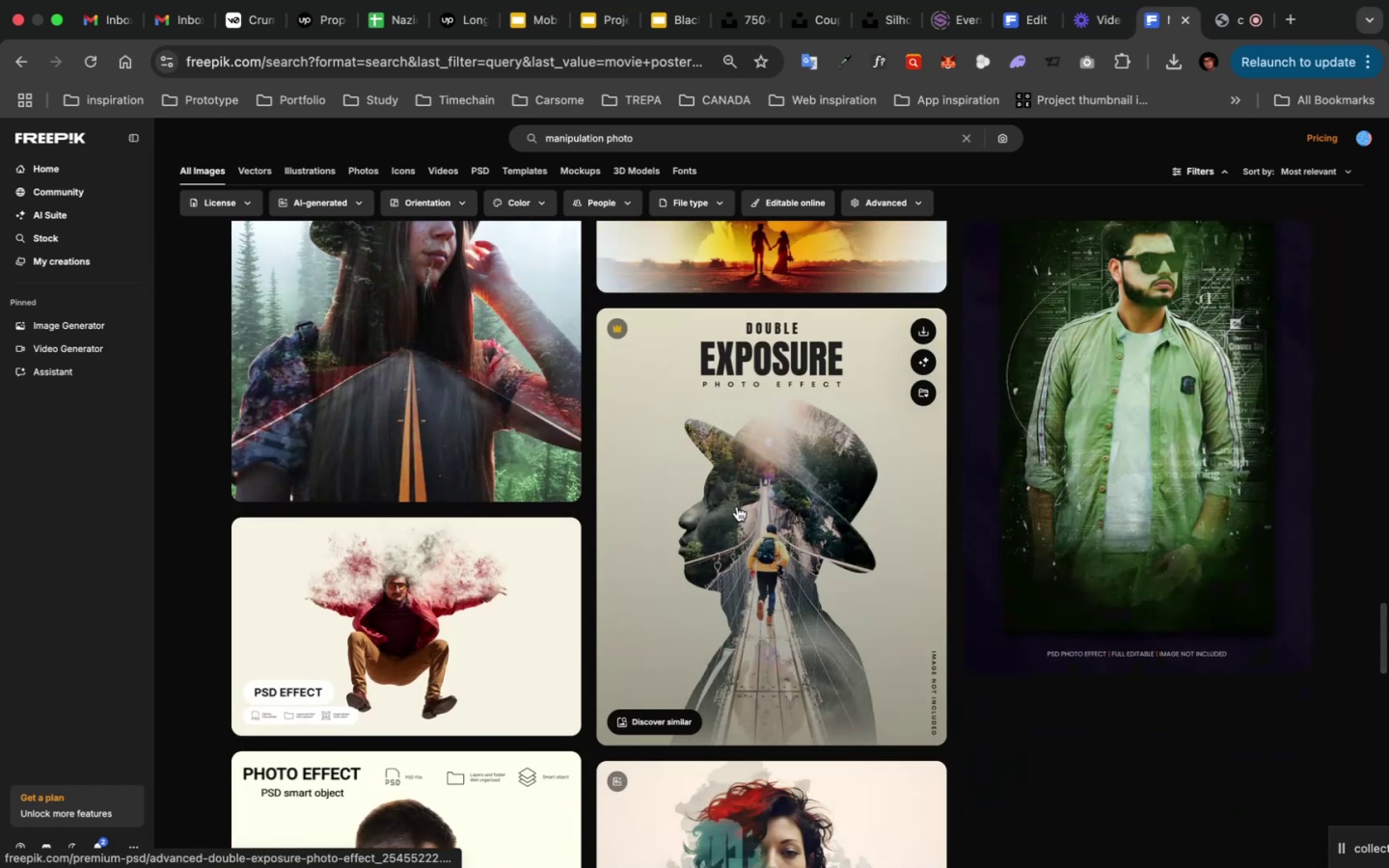 
scroll: coordinate [750, 339], scroll_direction: down, amount: 270.0
 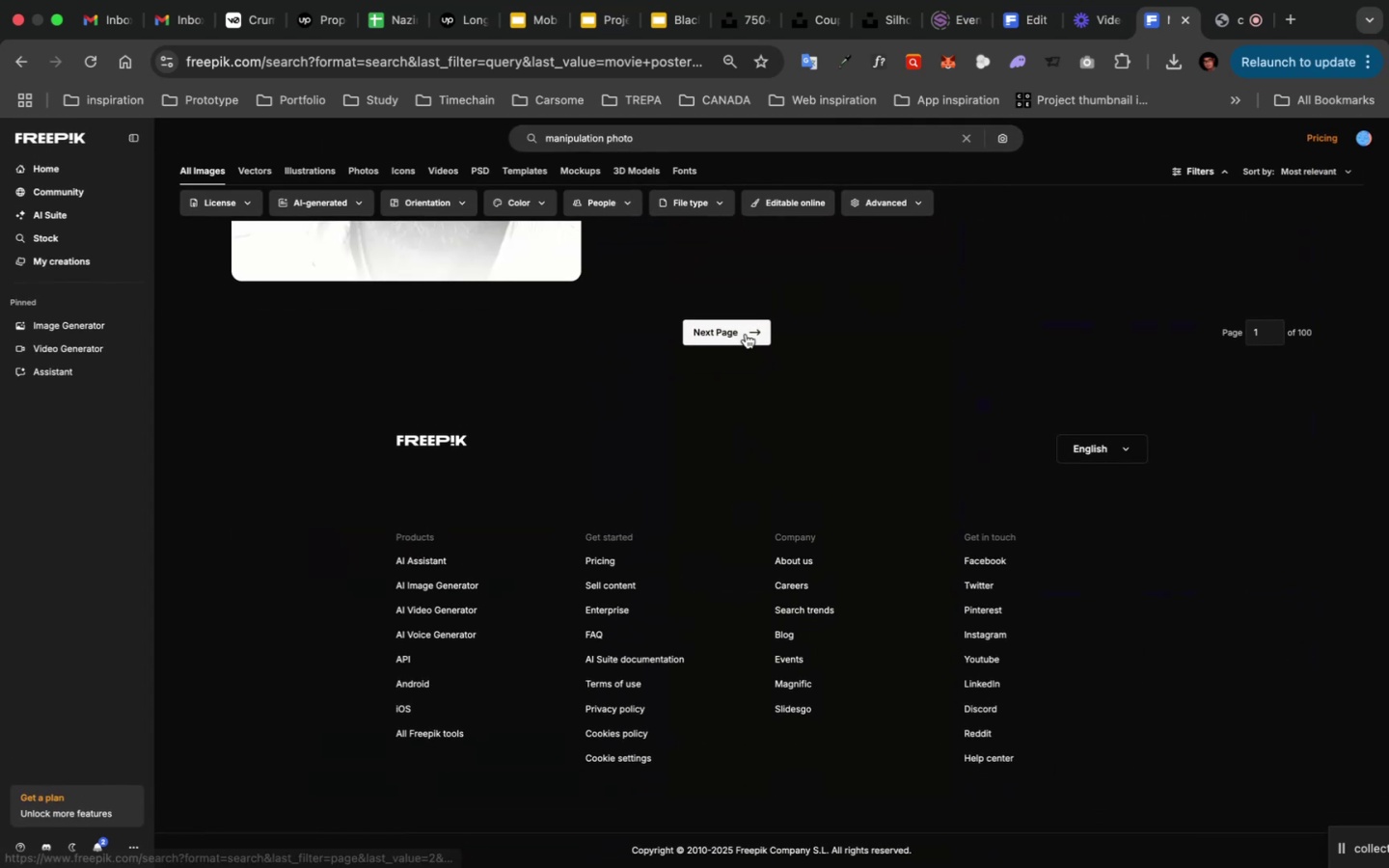 
left_click([746, 334])
 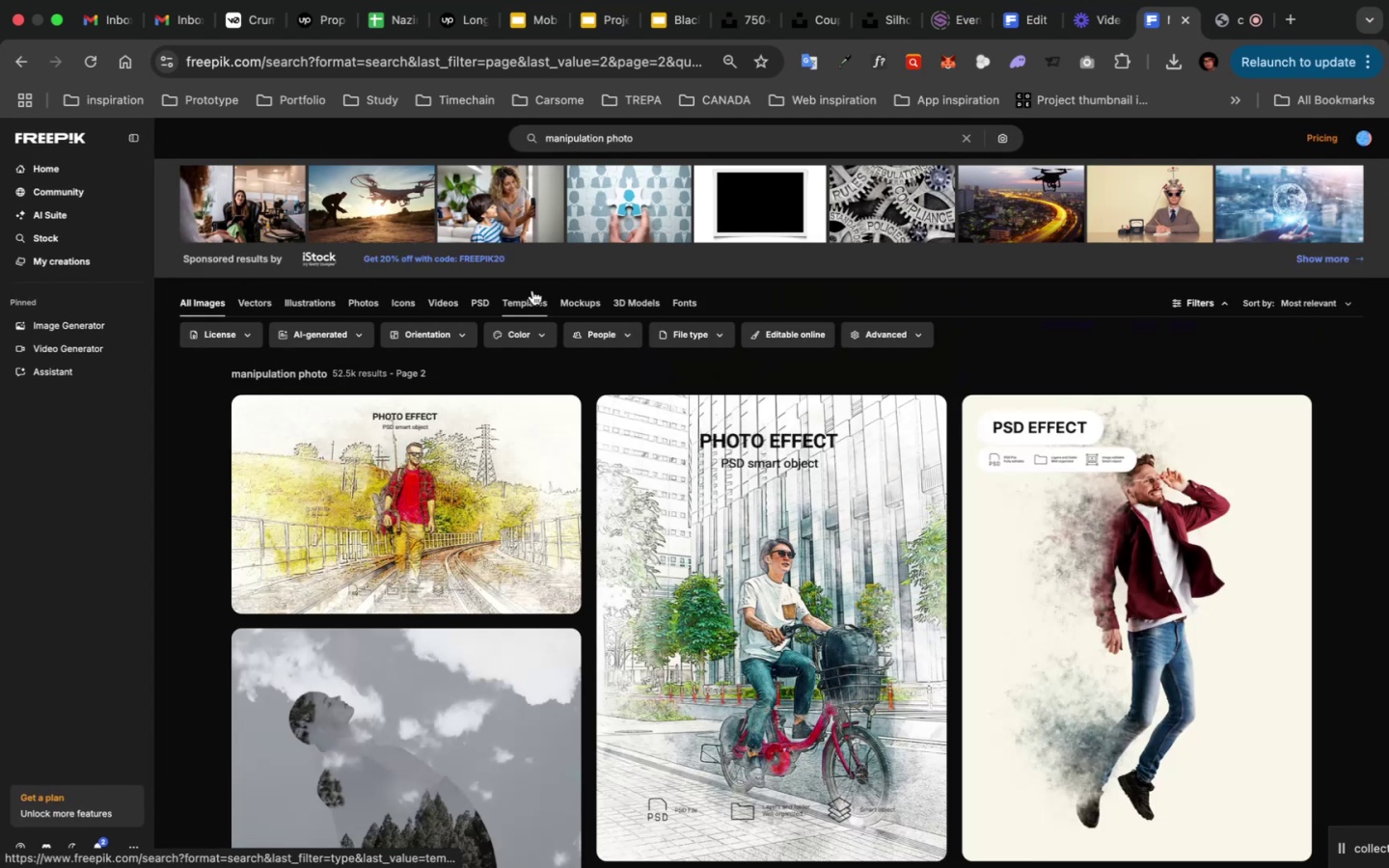 
left_click([696, 132])
 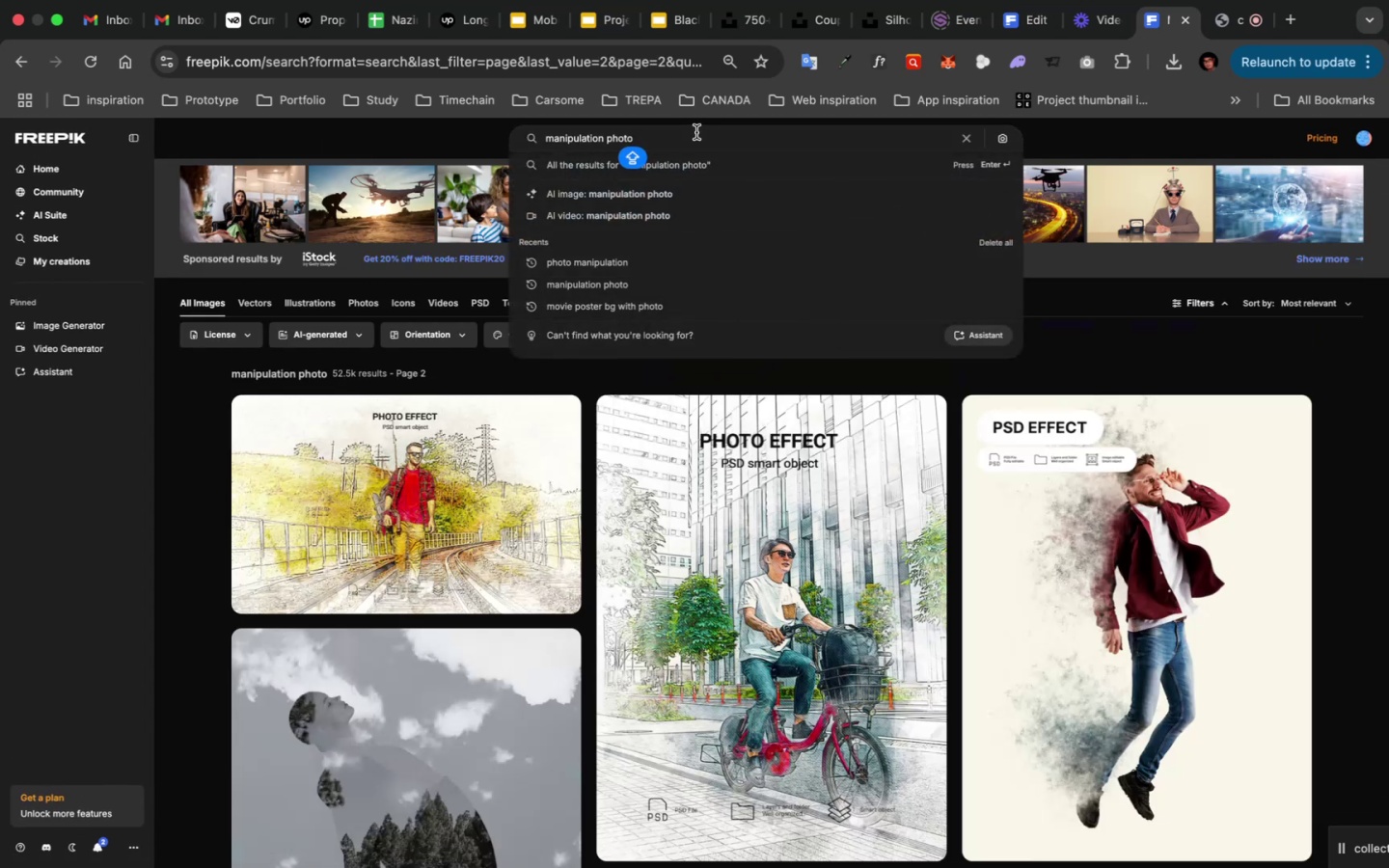 
type( lan)
key(Backspace)
key(Backspace)
key(Backspace)
type(LANDSCAPE)
 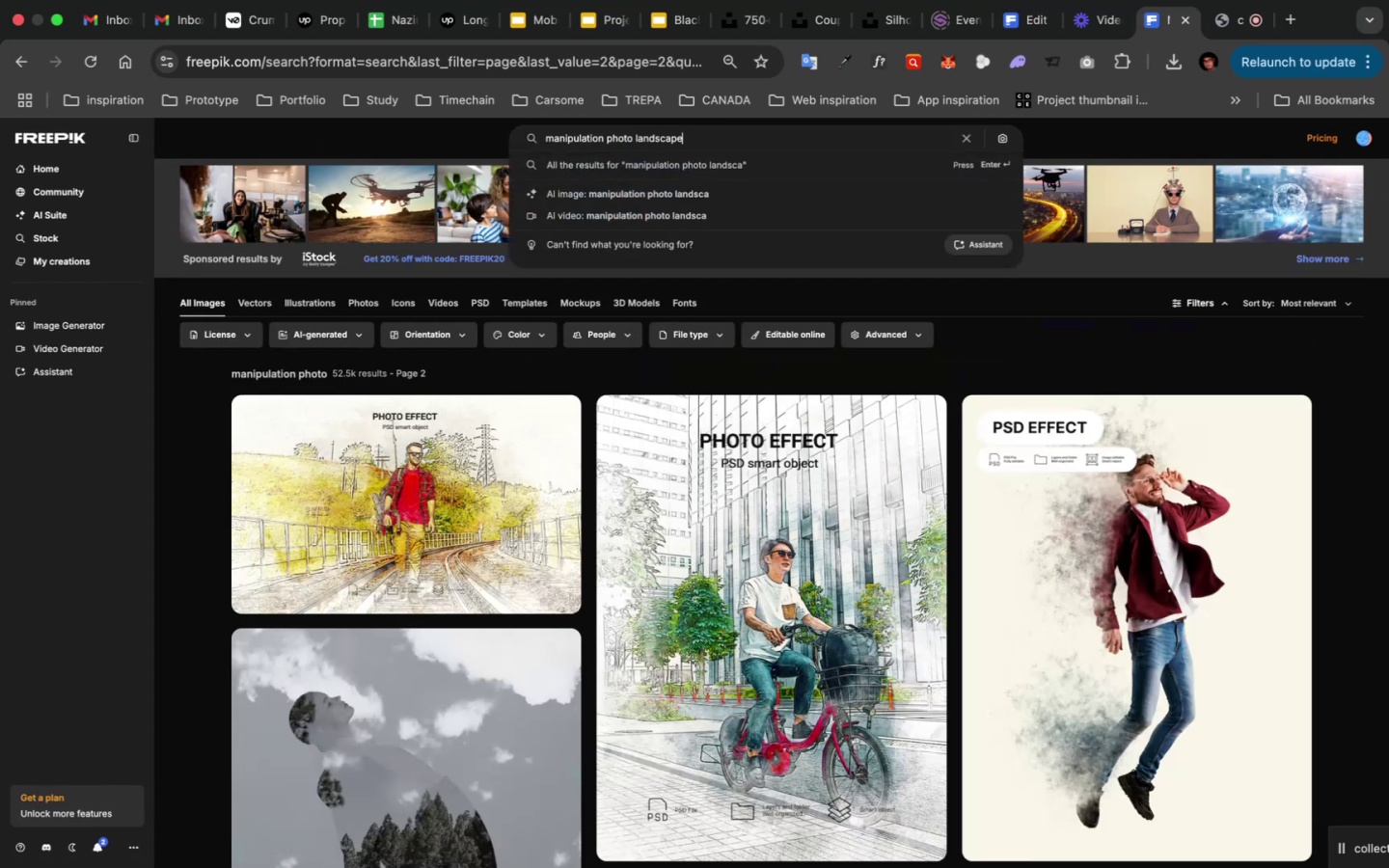 
key(Enter)
 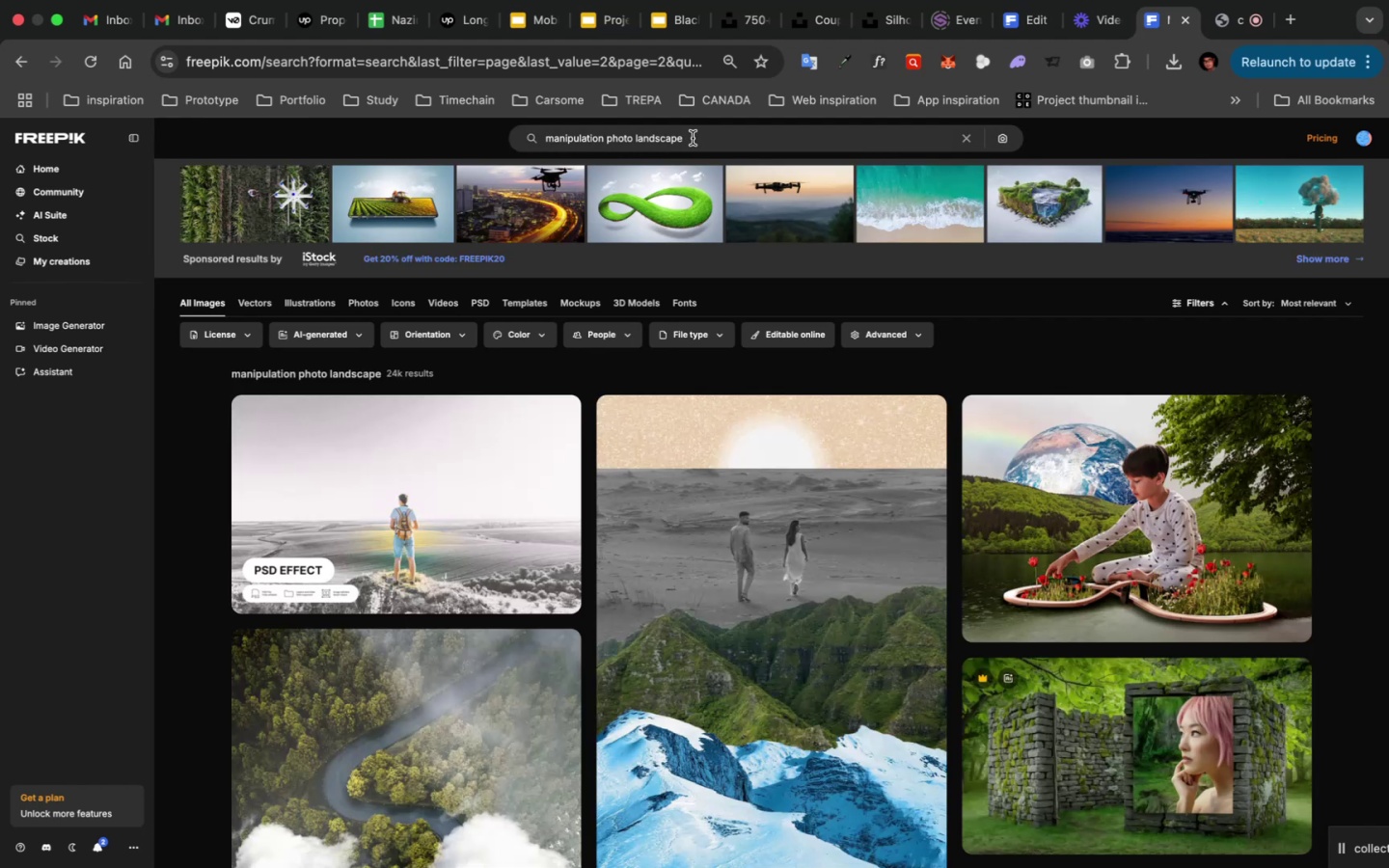 
wait(6.2)
 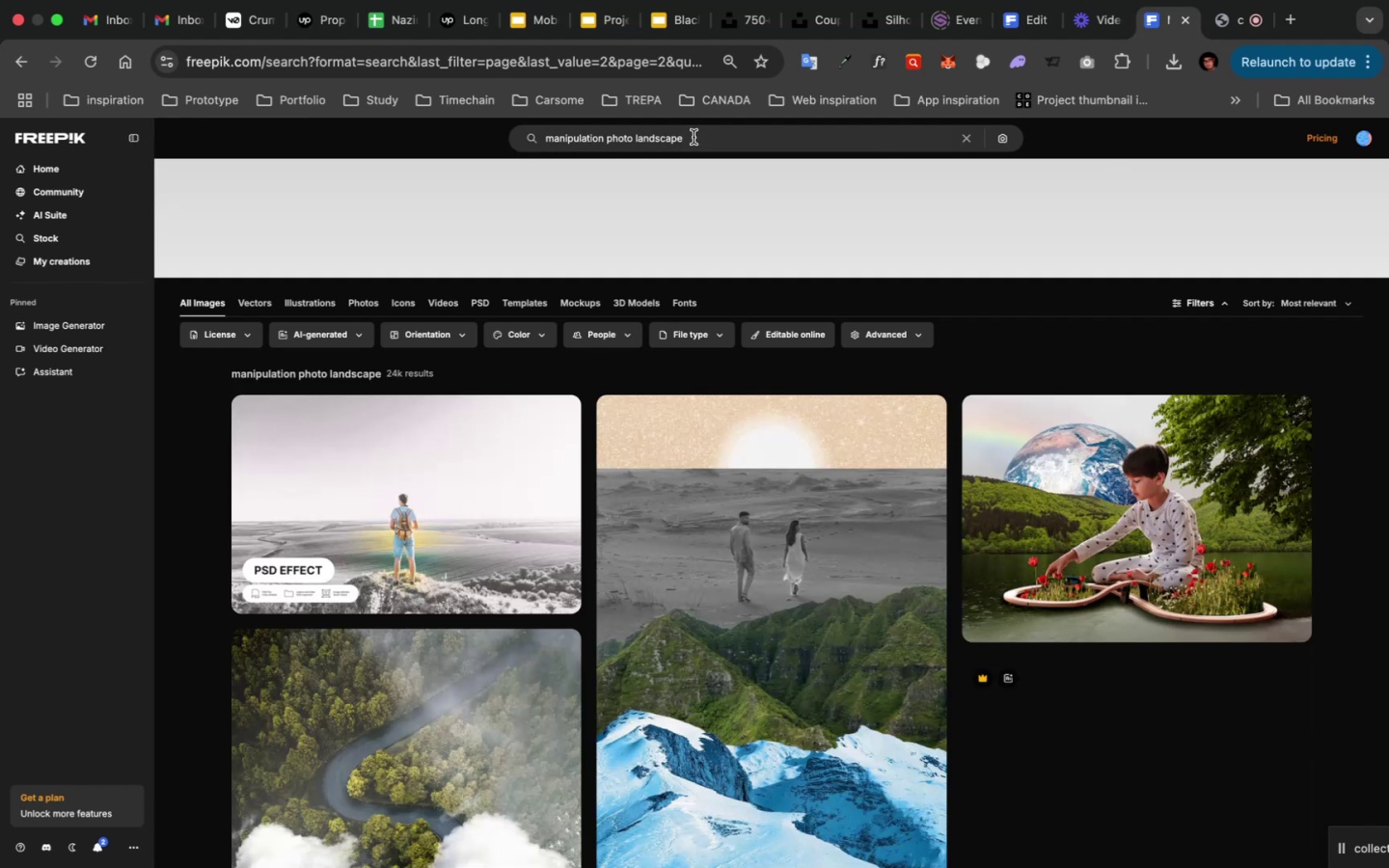 
scroll: coordinate [771, 487], scroll_direction: down, amount: 44.0
 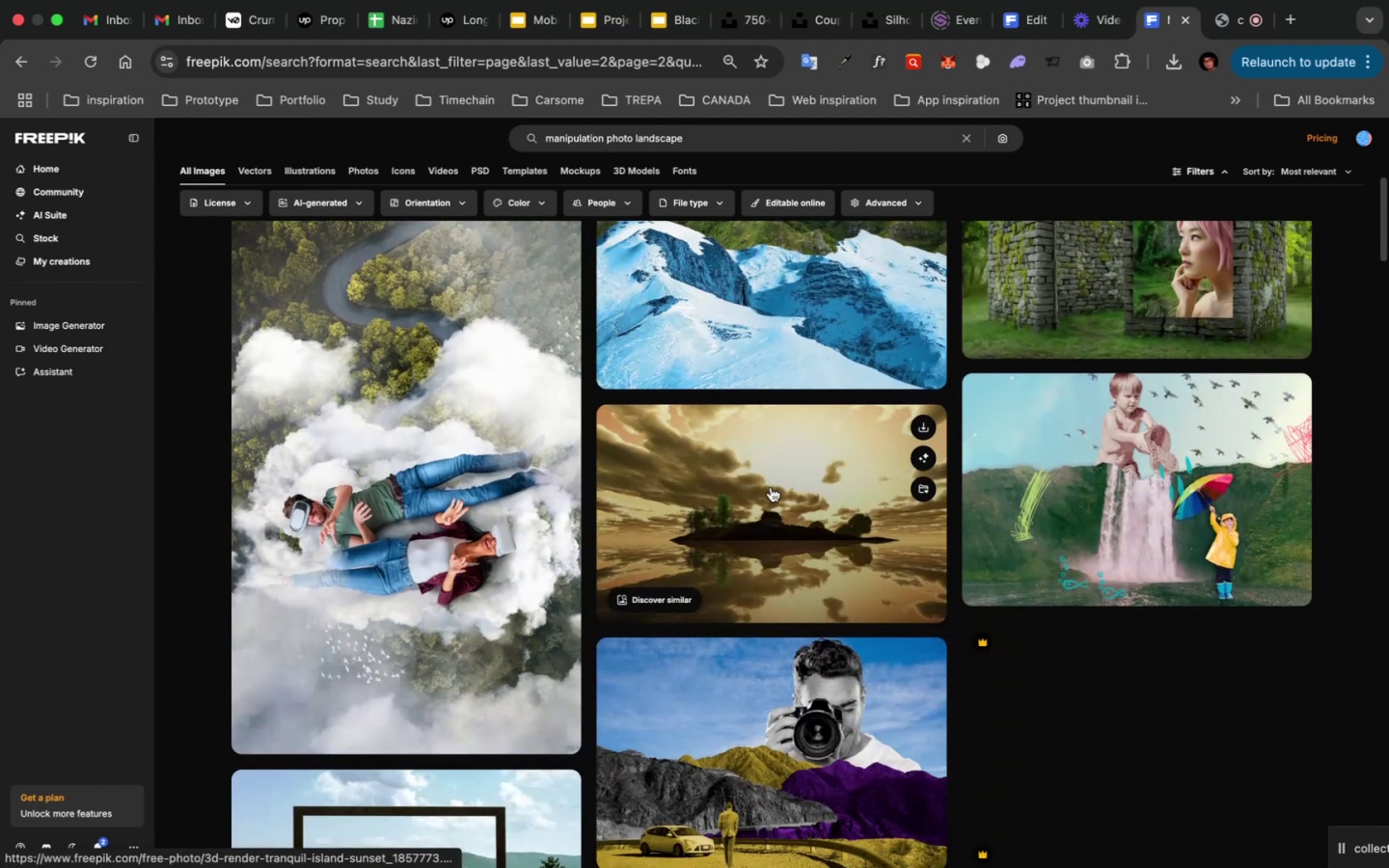 
scroll: coordinate [771, 487], scroll_direction: up, amount: 13.0
 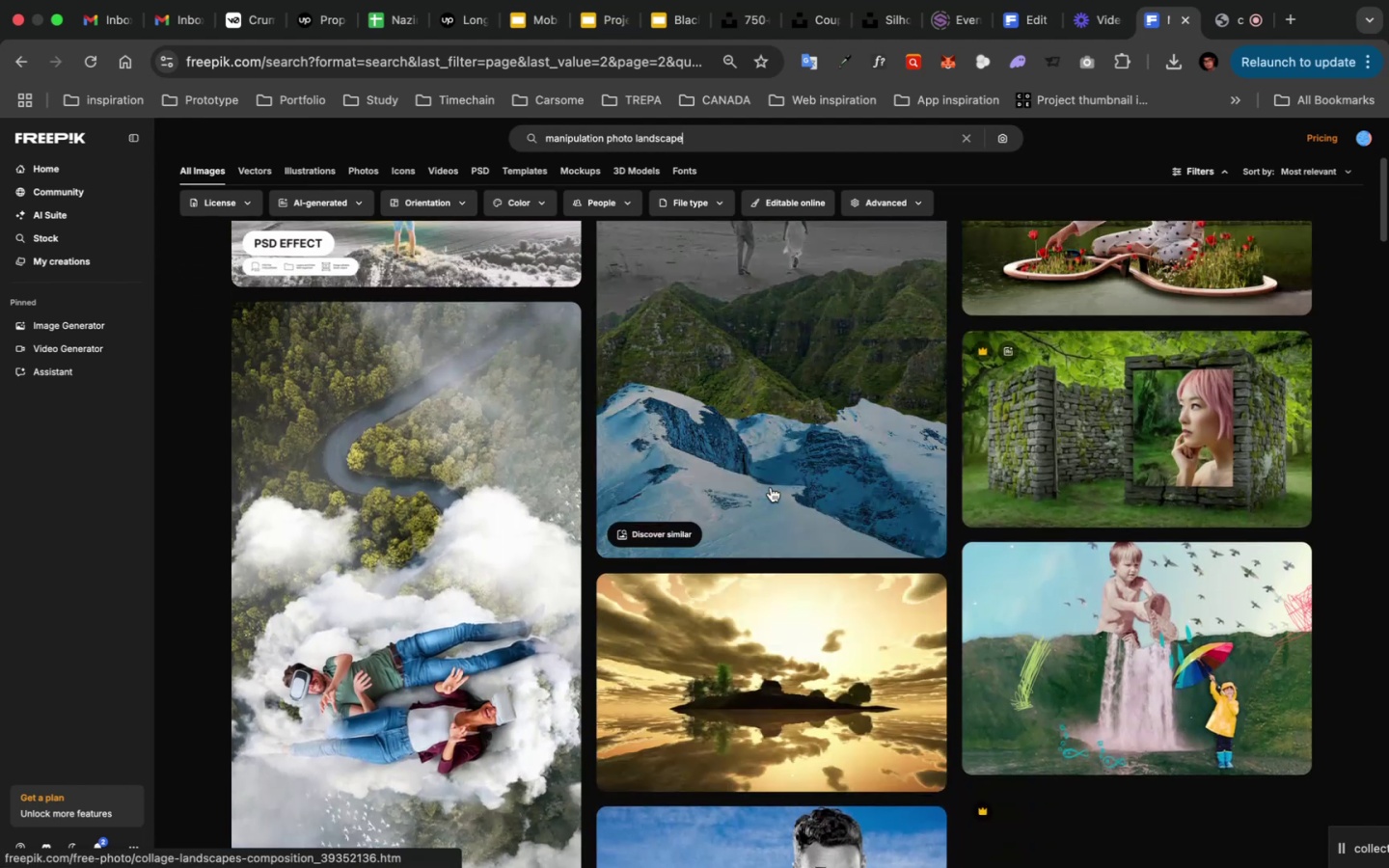 
scroll: coordinate [773, 485], scroll_direction: down, amount: 37.0
 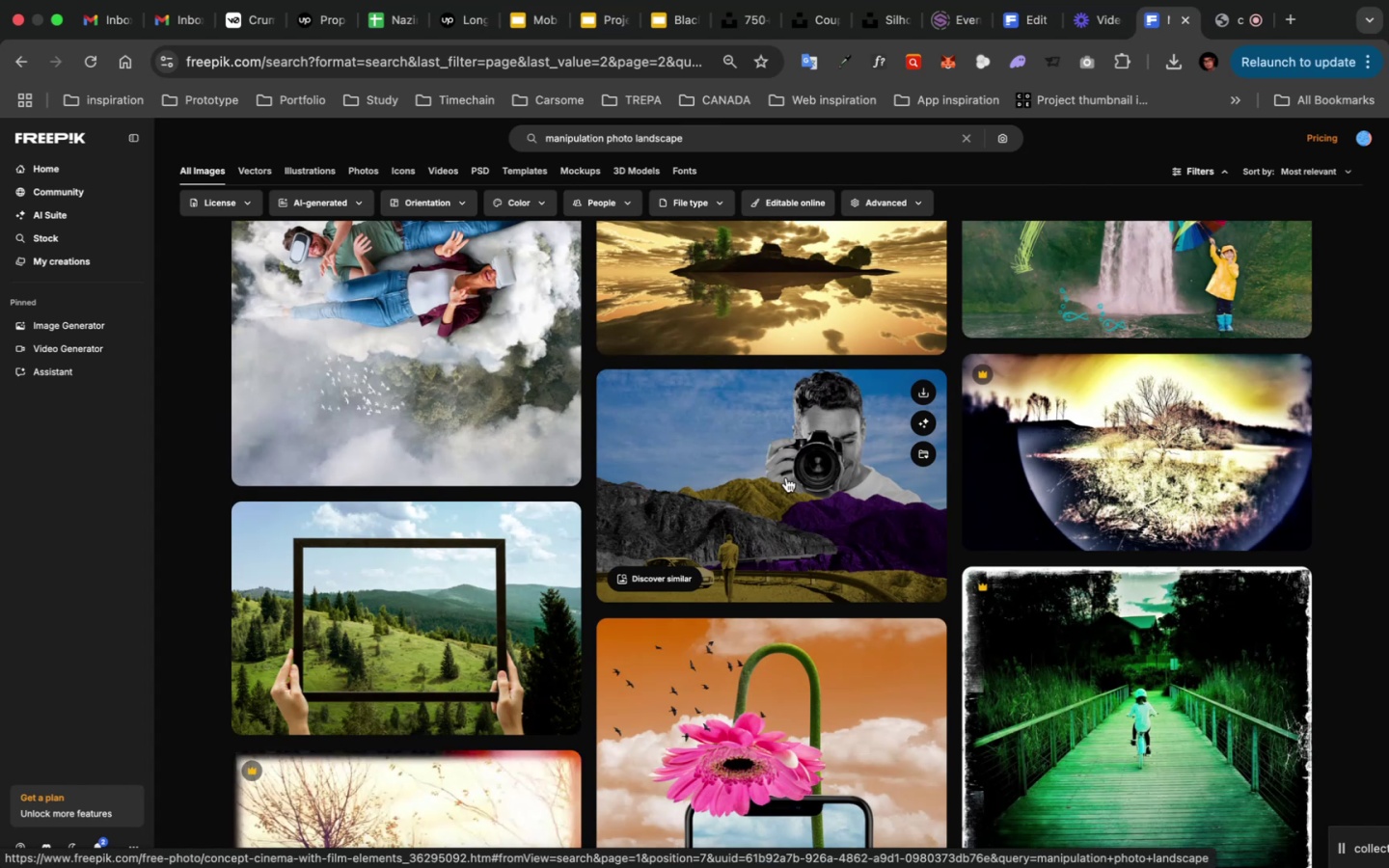 
scroll: coordinate [783, 487], scroll_direction: up, amount: 13.0
 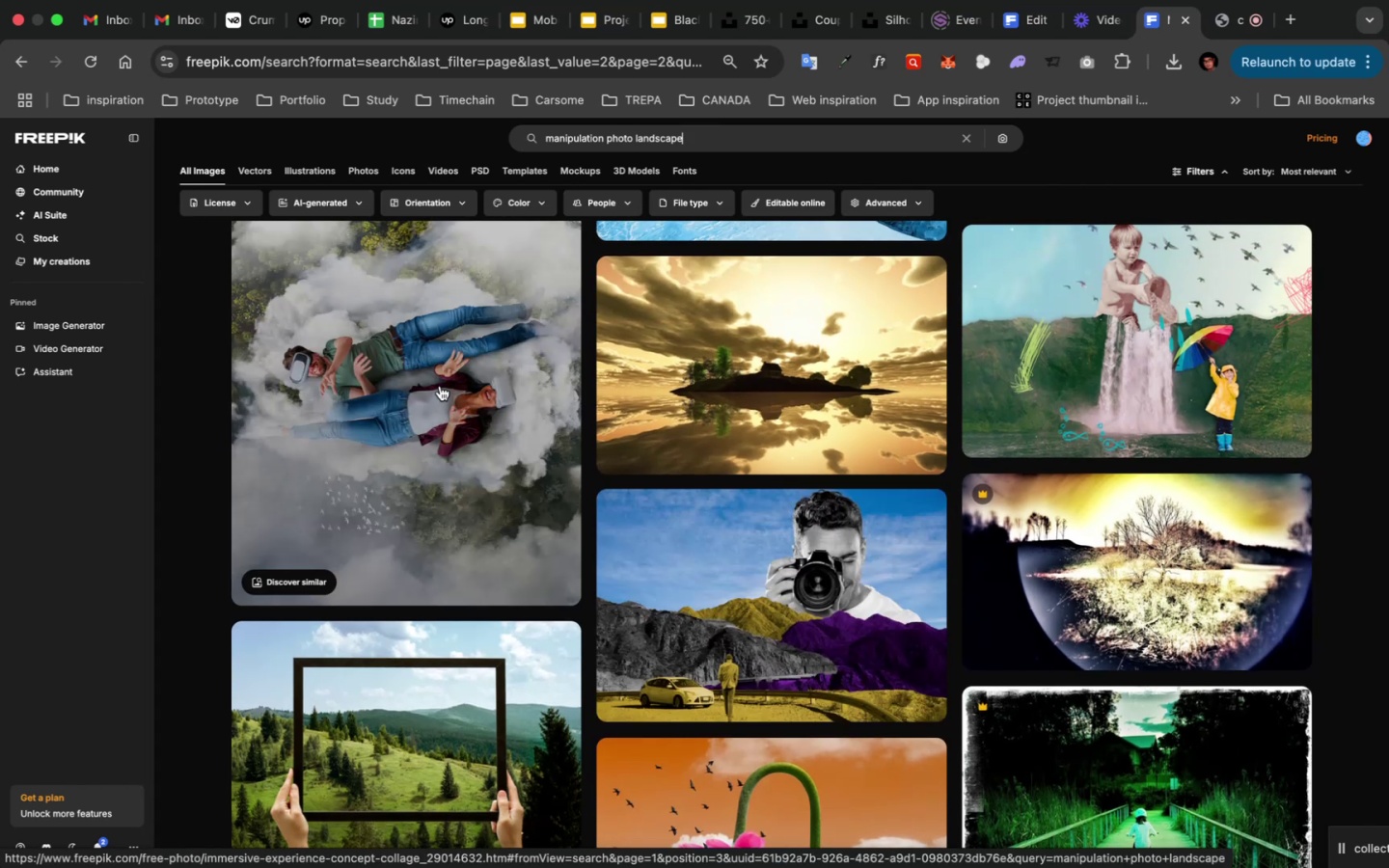 
wait(7.92)
 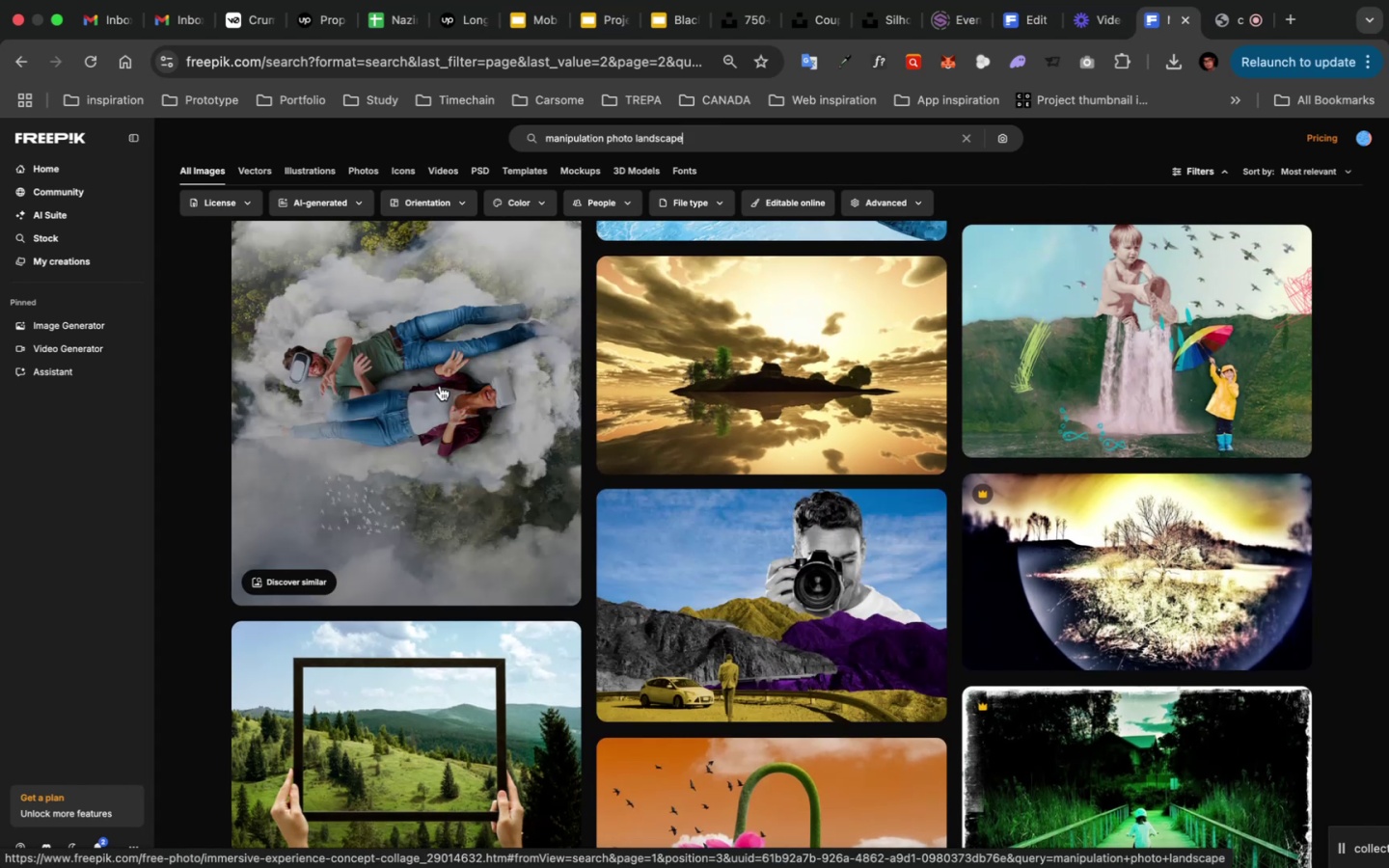 
scroll: coordinate [883, 482], scroll_direction: down, amount: 143.0
 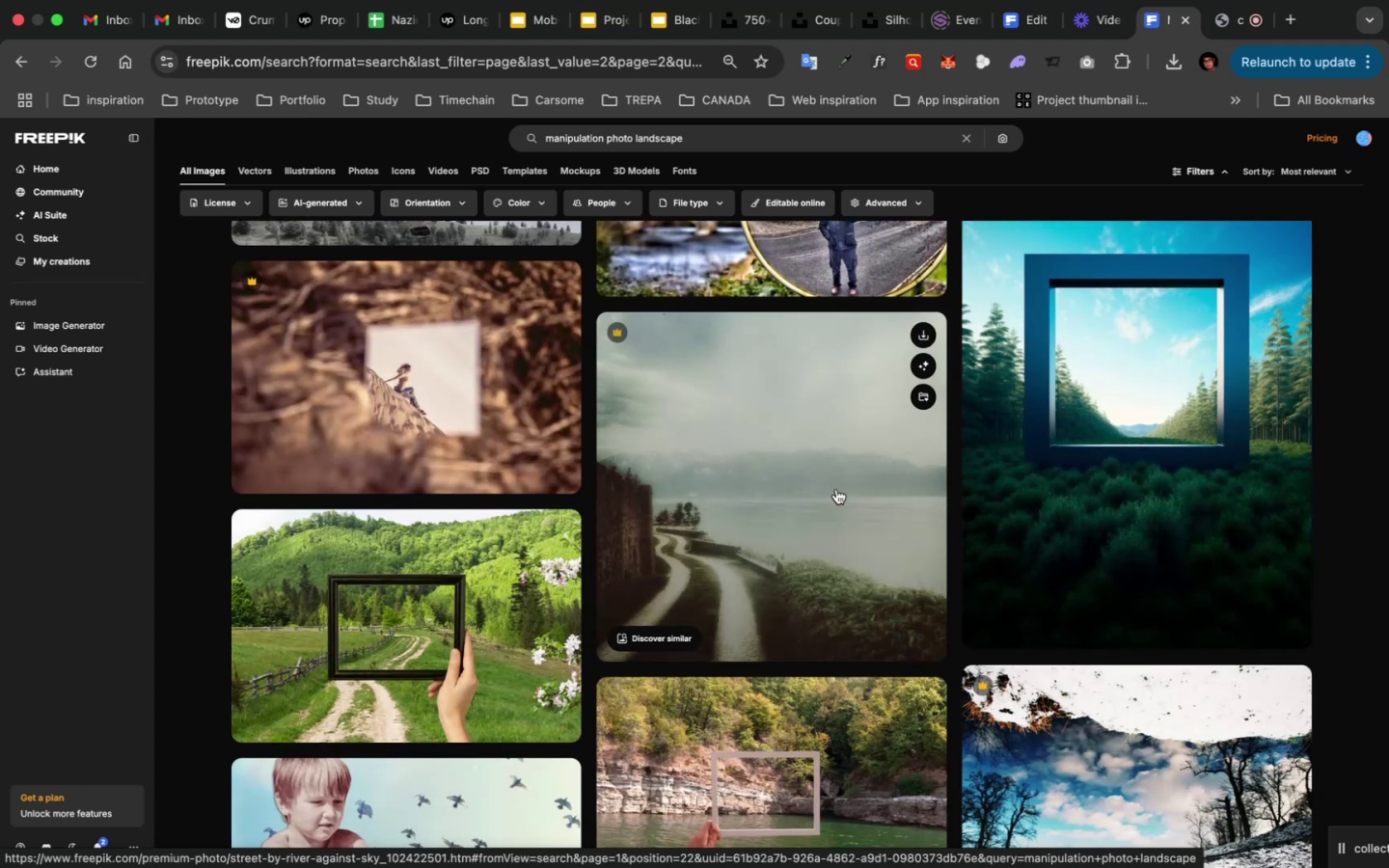 
scroll: coordinate [837, 491], scroll_direction: up, amount: 48.0
 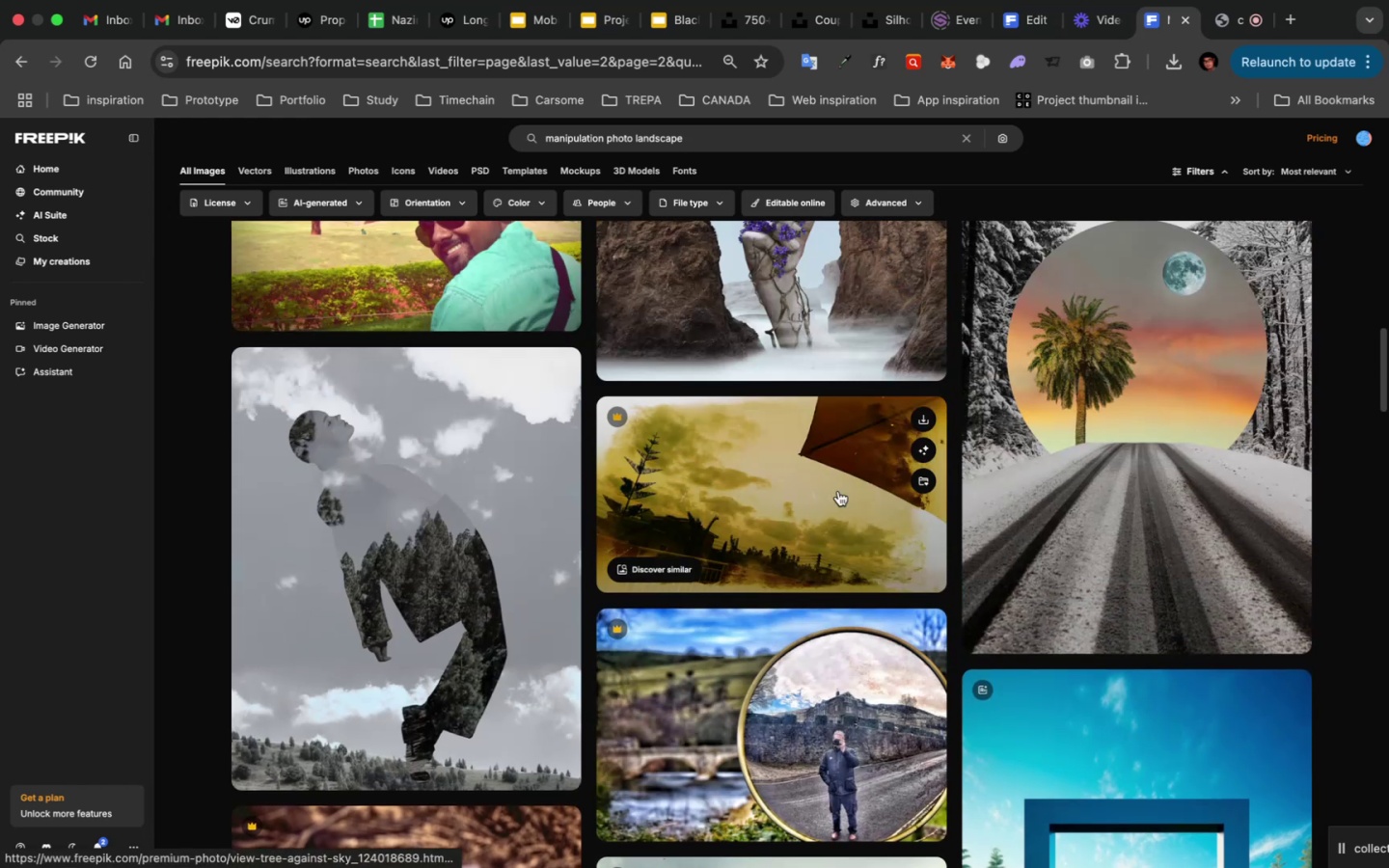 
scroll: coordinate [838, 490], scroll_direction: down, amount: 41.0
 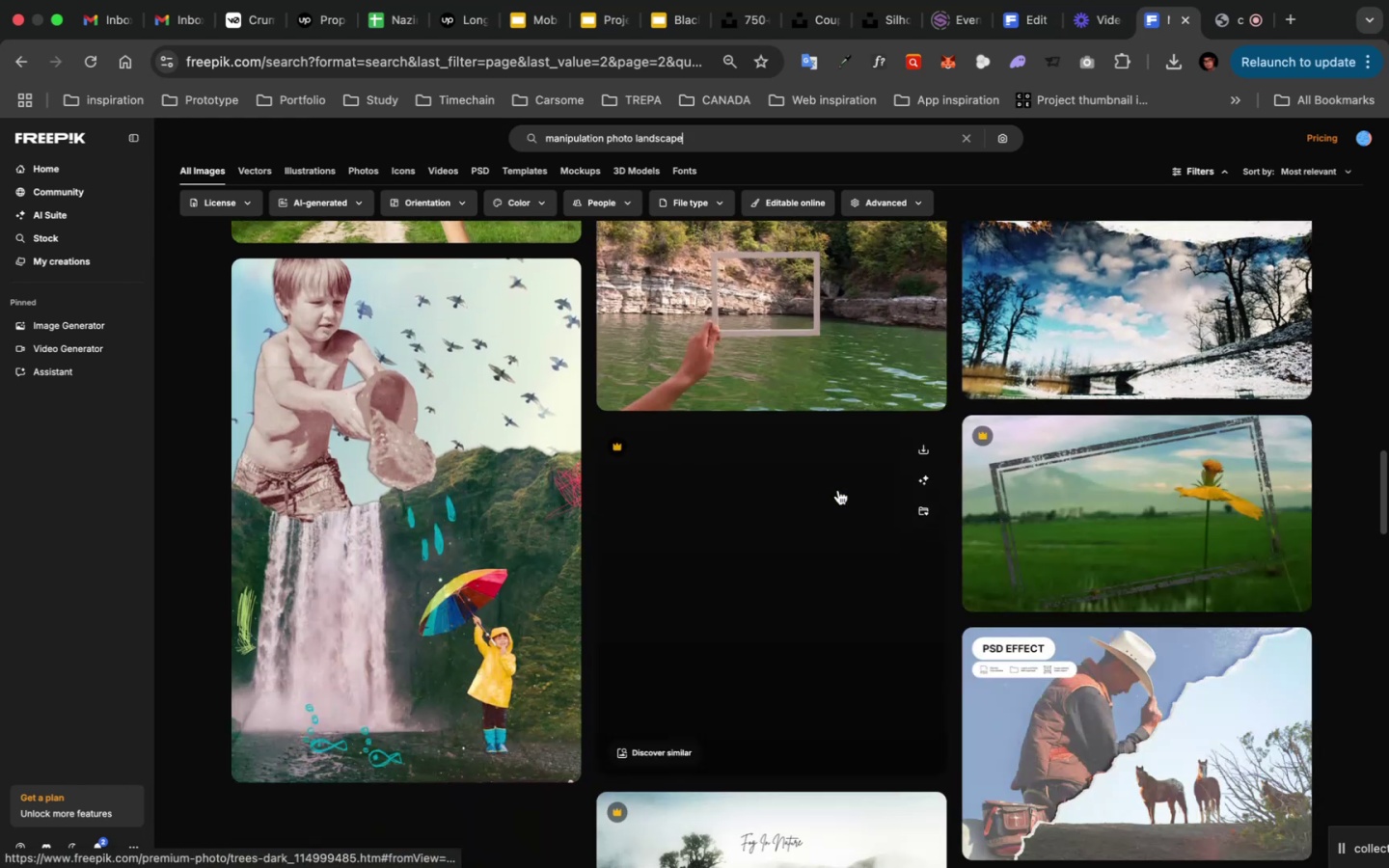 
scroll: coordinate [838, 490], scroll_direction: up, amount: 7.0
 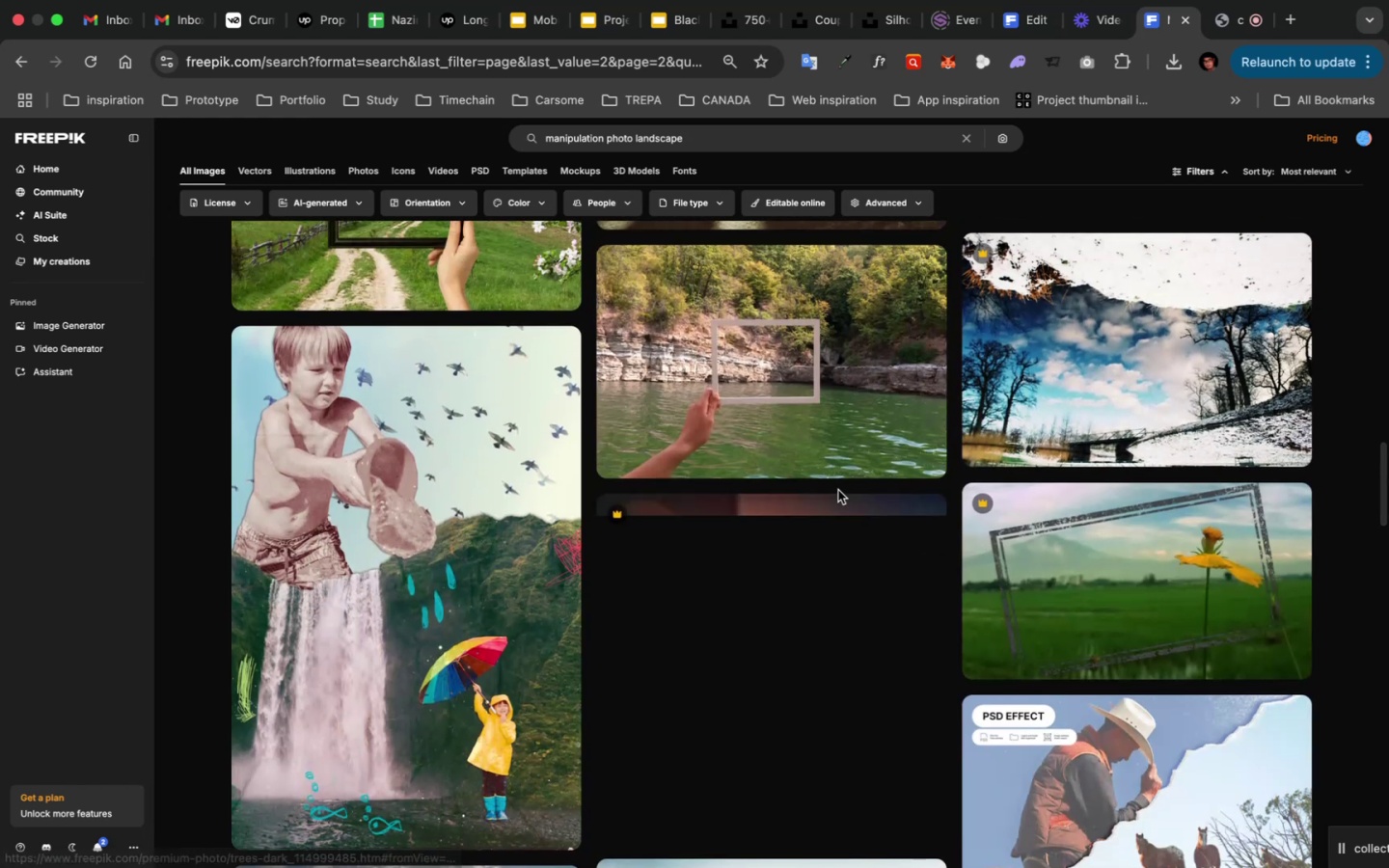 
scroll: coordinate [776, 577], scroll_direction: down, amount: 77.0
 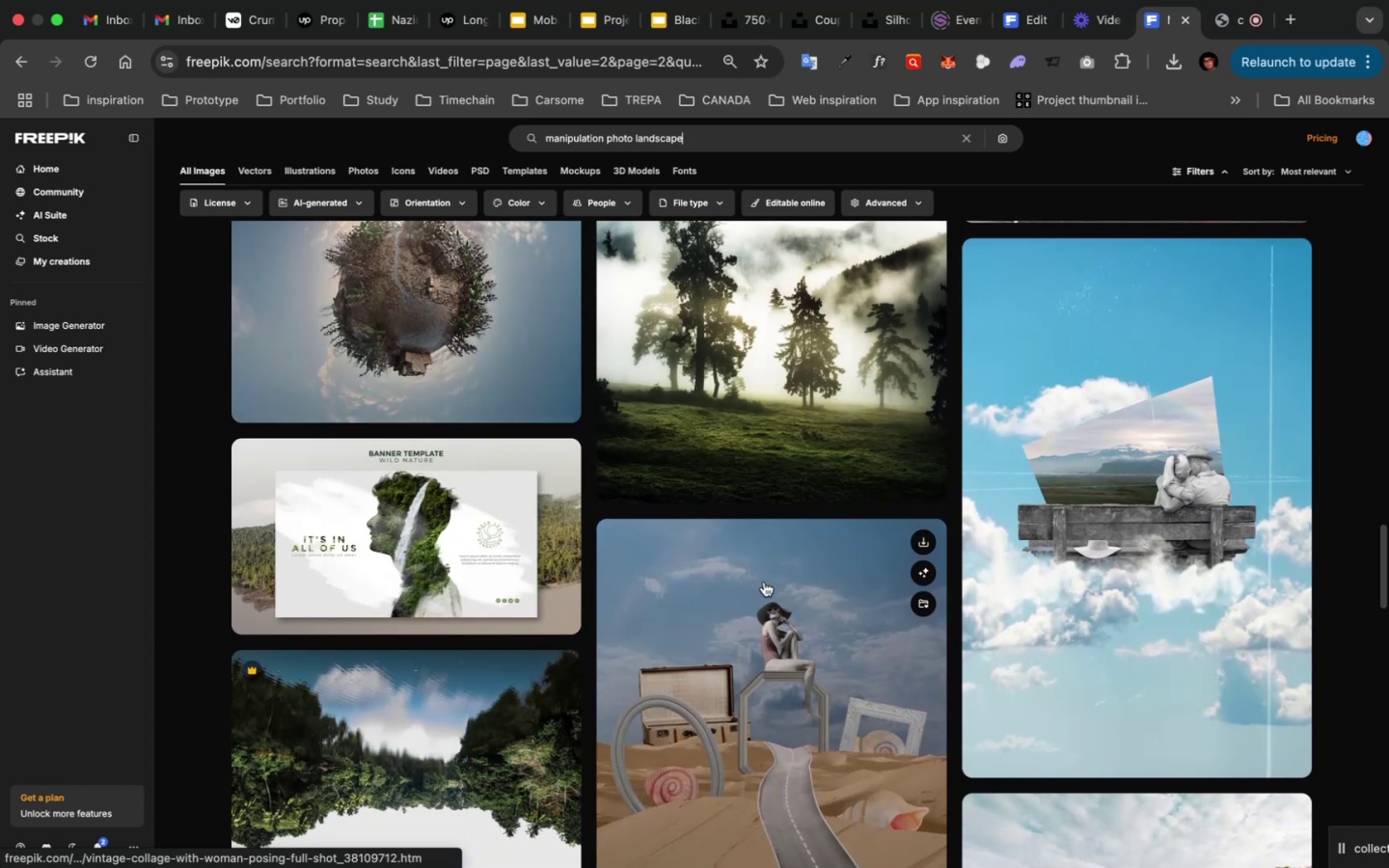 
left_click([764, 582])
 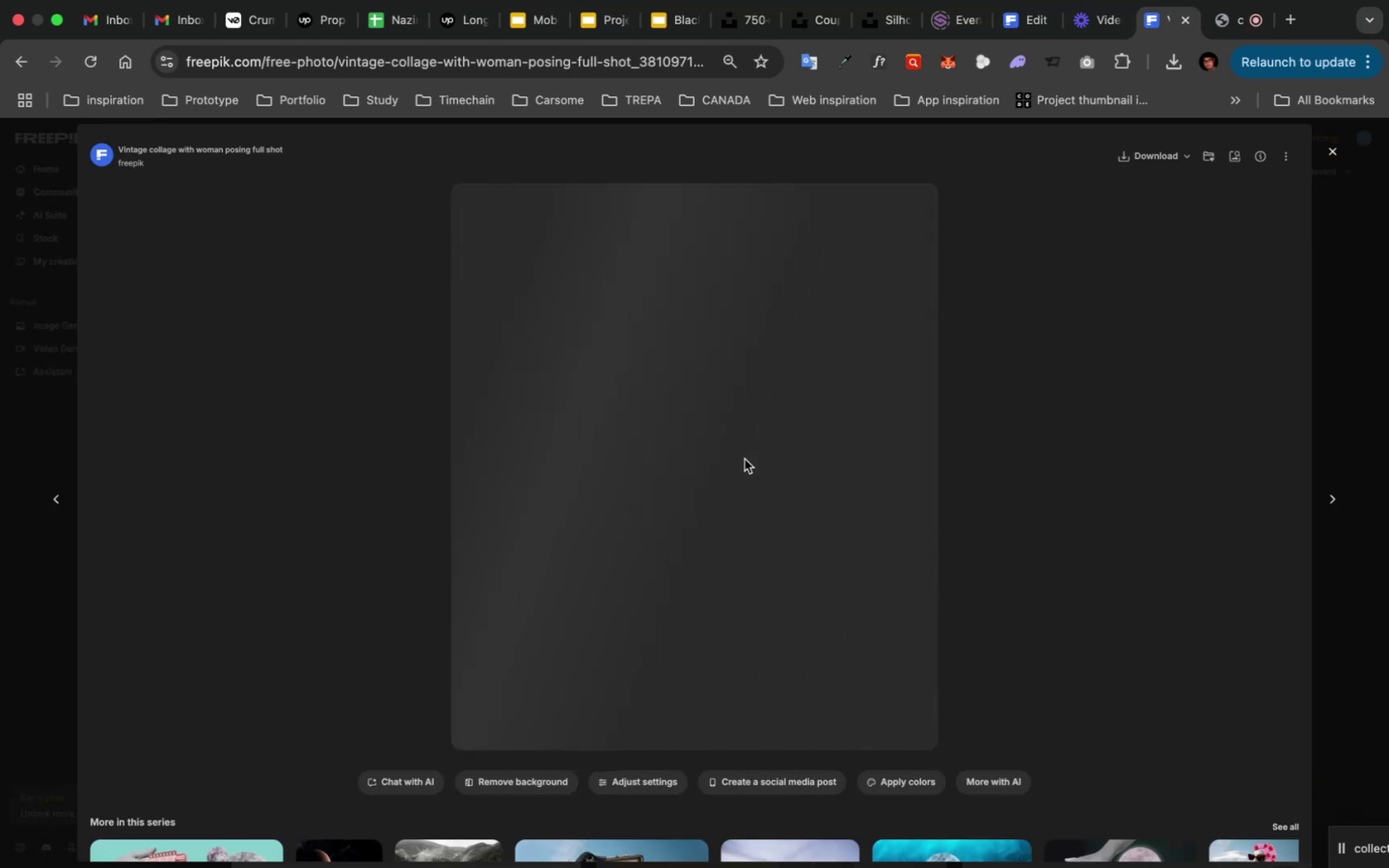 
wait(9.62)
 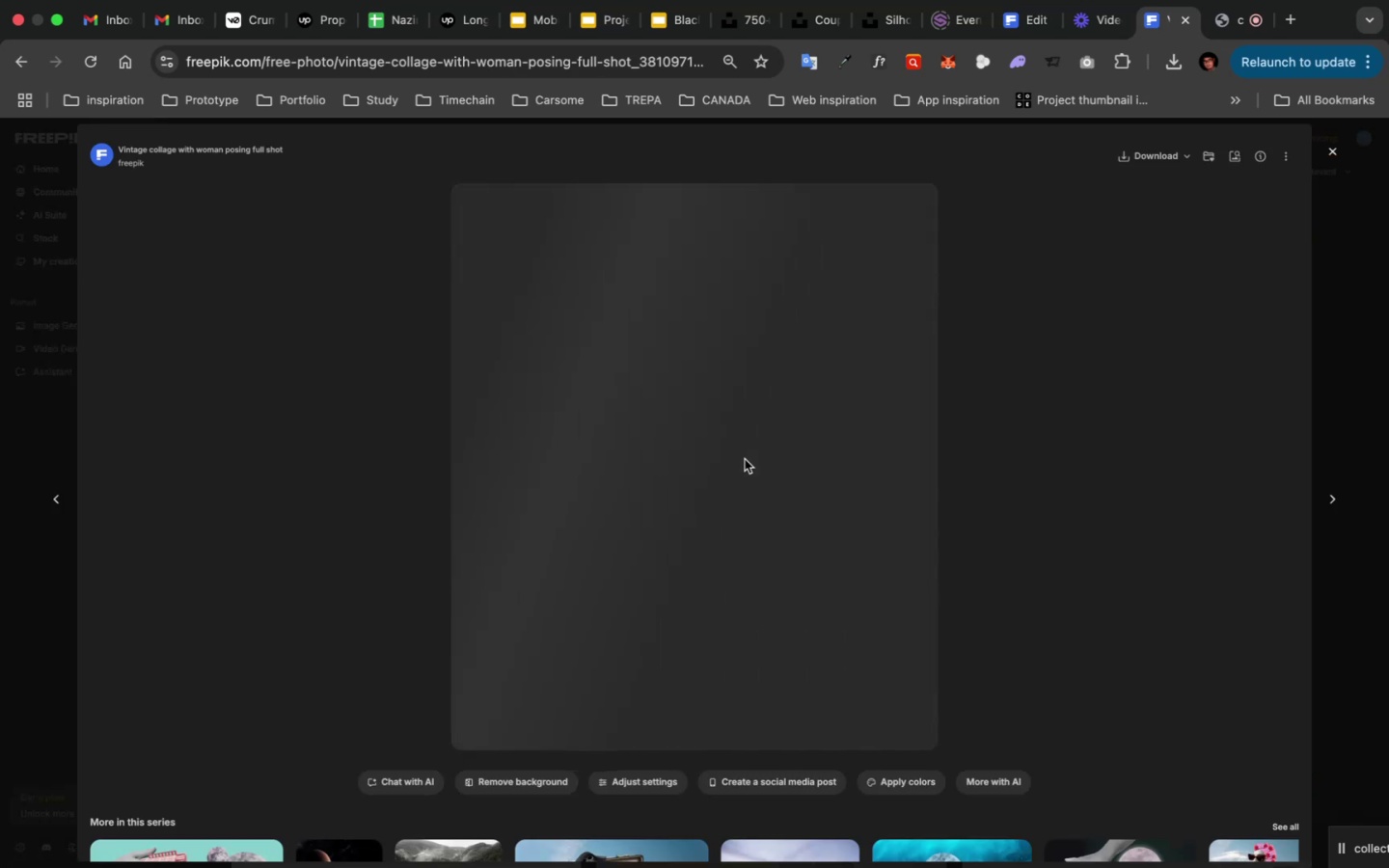 
left_click([1157, 154])
 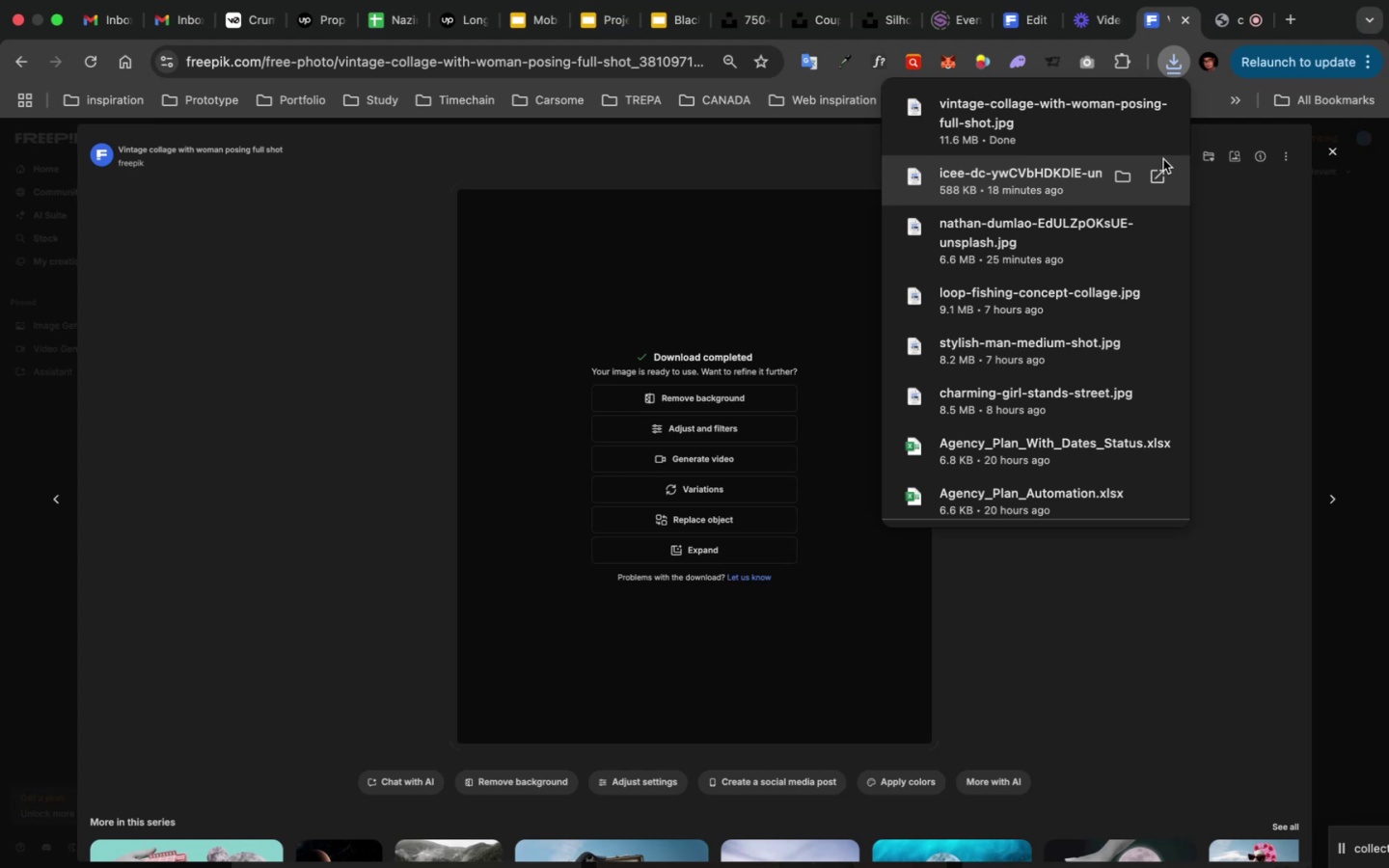 
wait(39.43)
 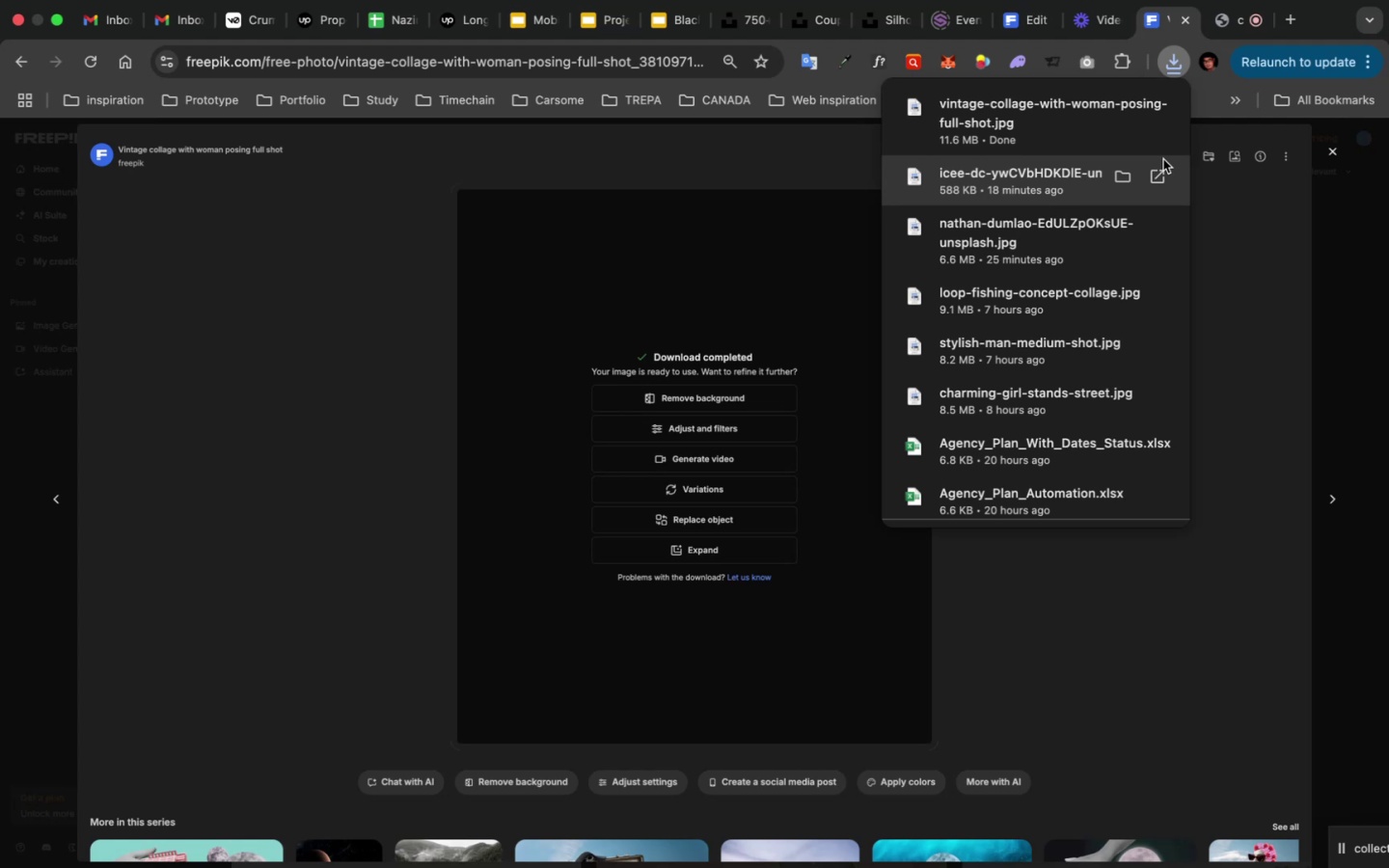 
left_click([1124, 112])
 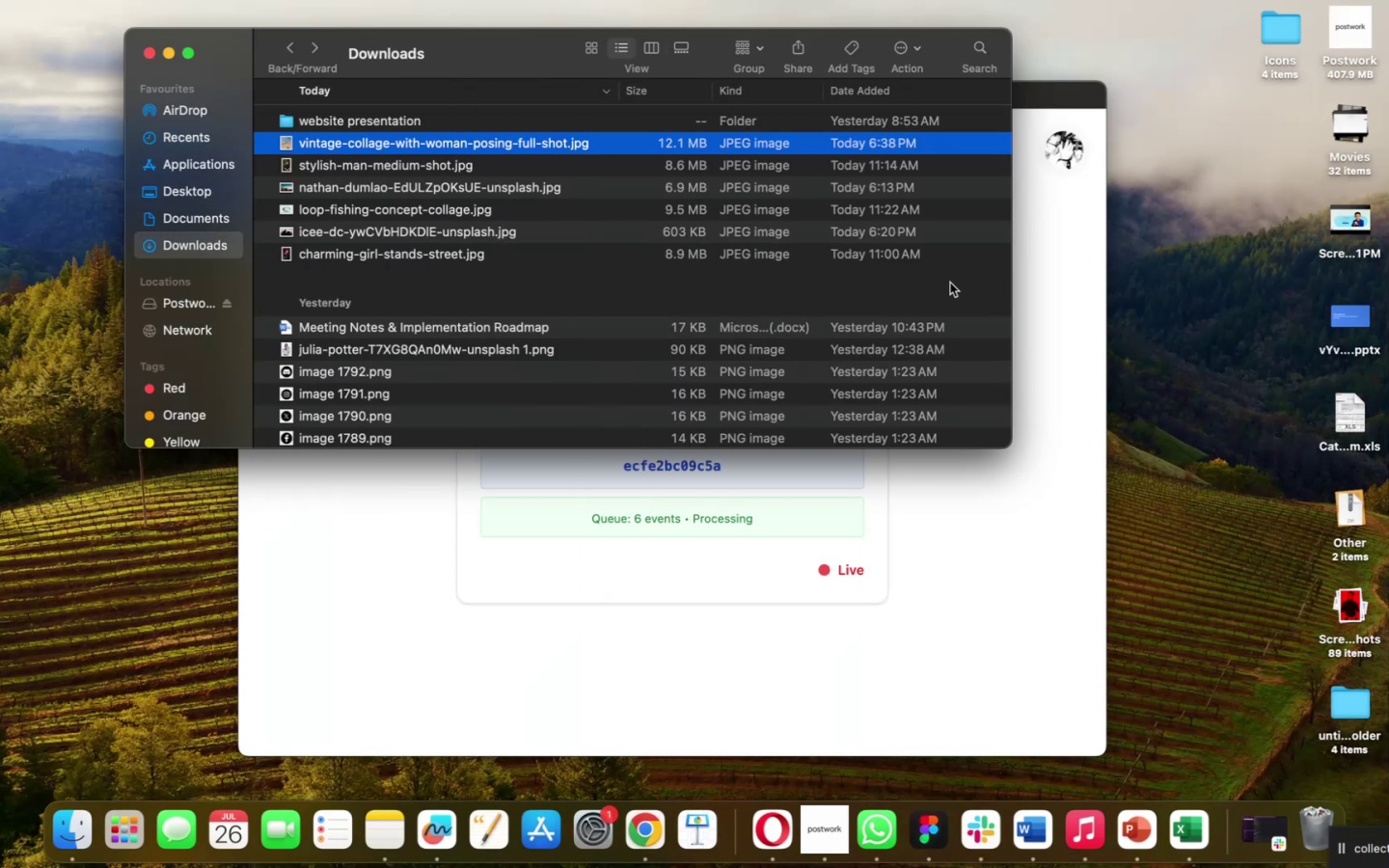 
key(Space)
 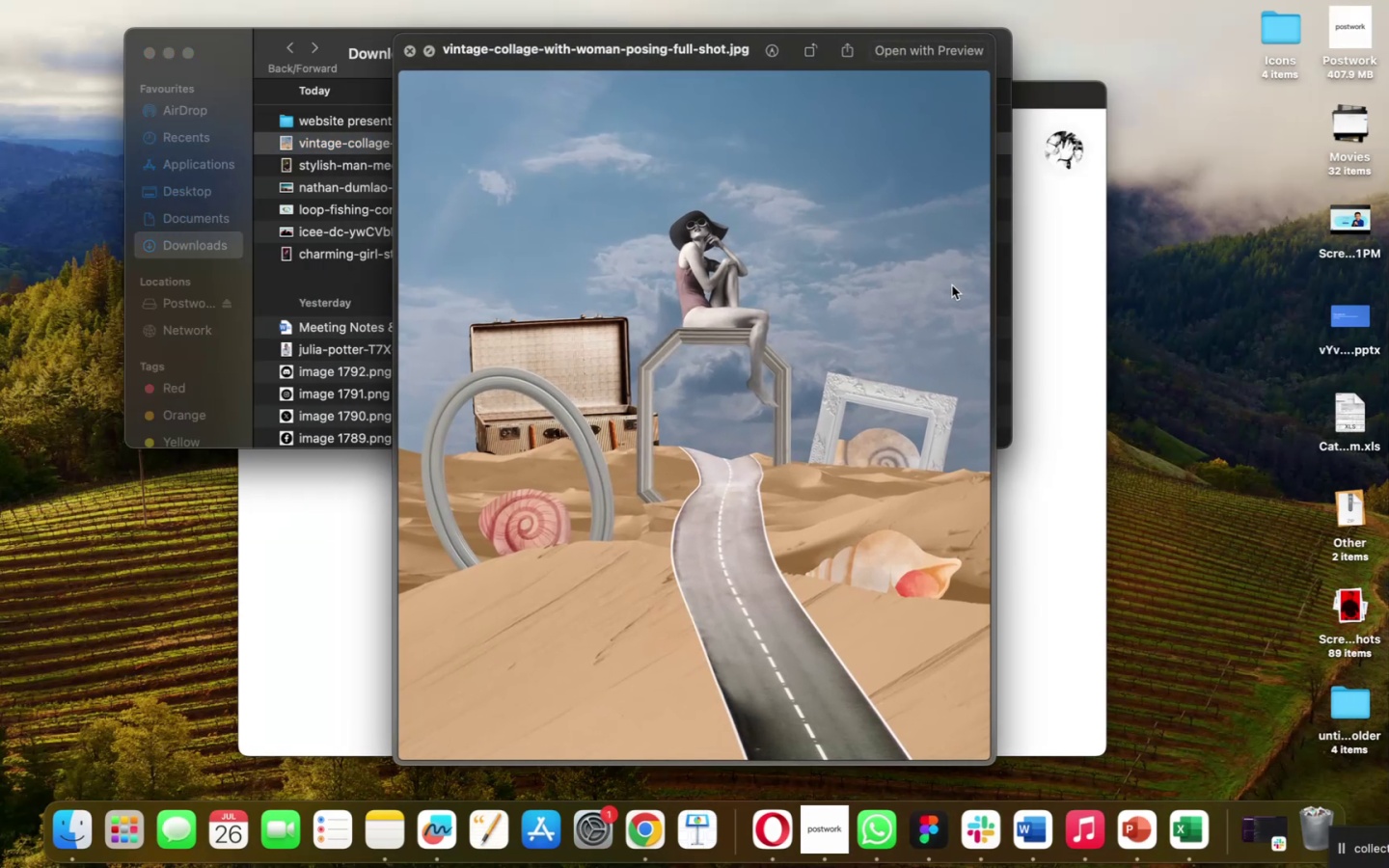 
key(Meta+C)
 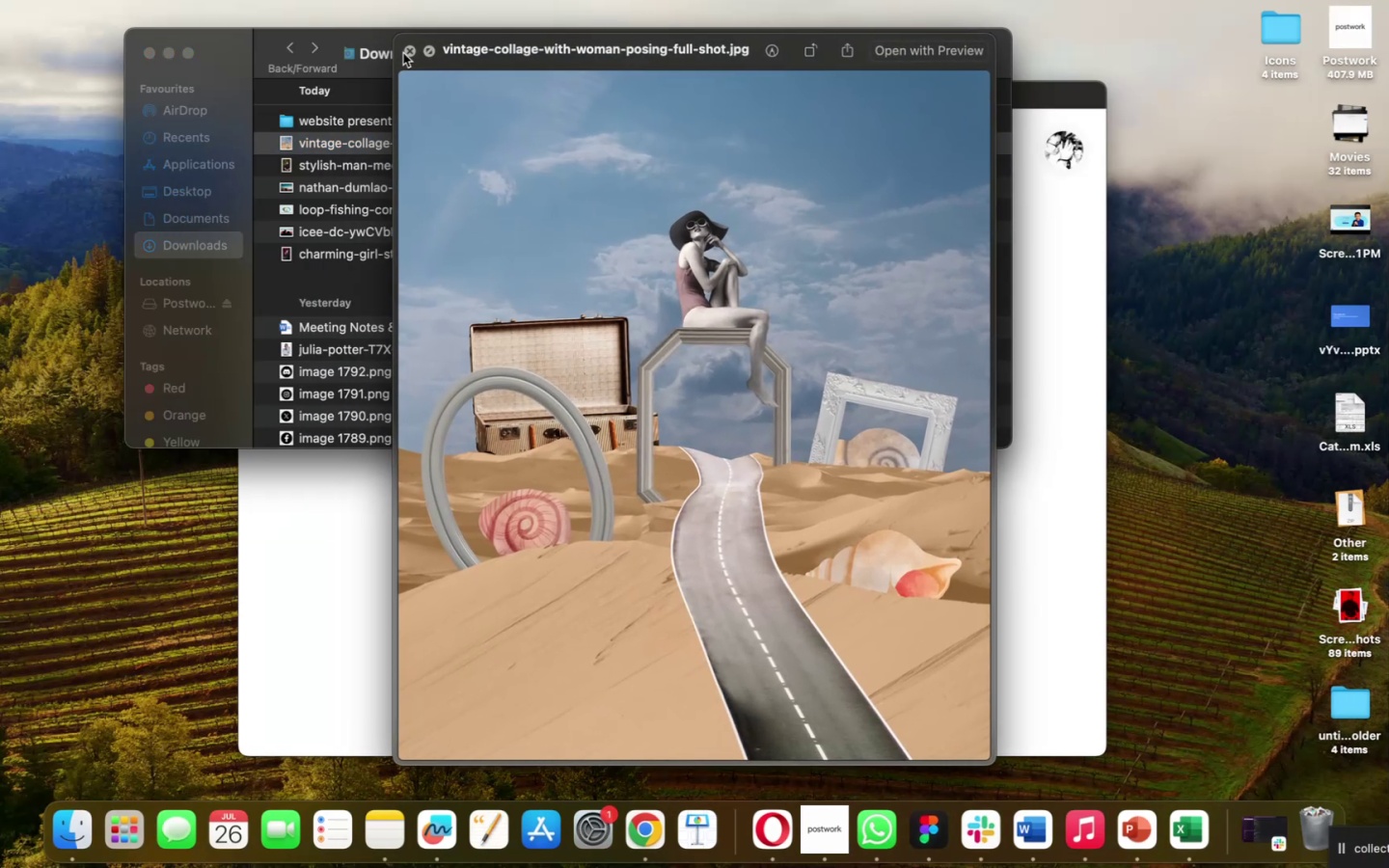 
left_click([408, 51])
 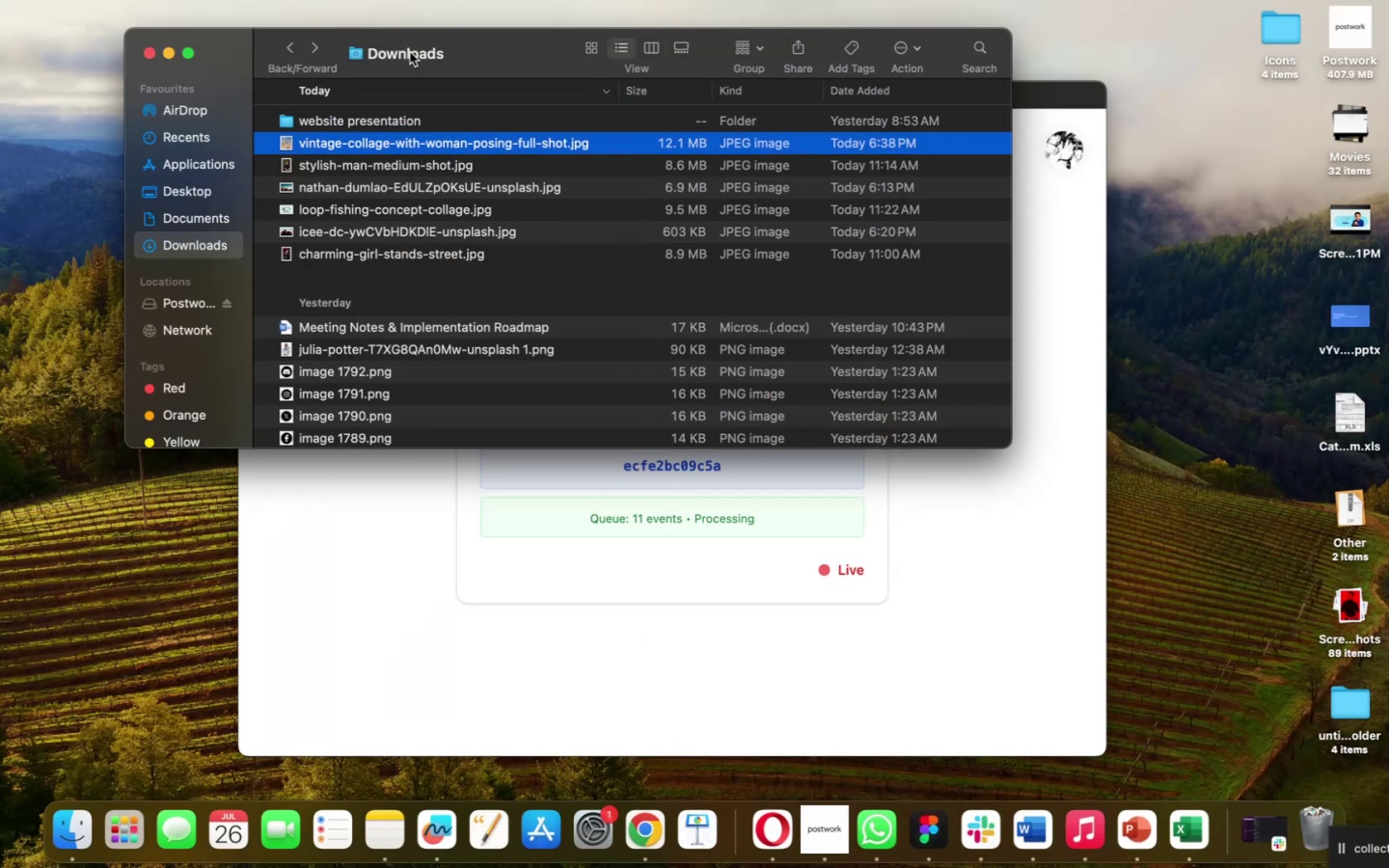 
key(Meta+C)
 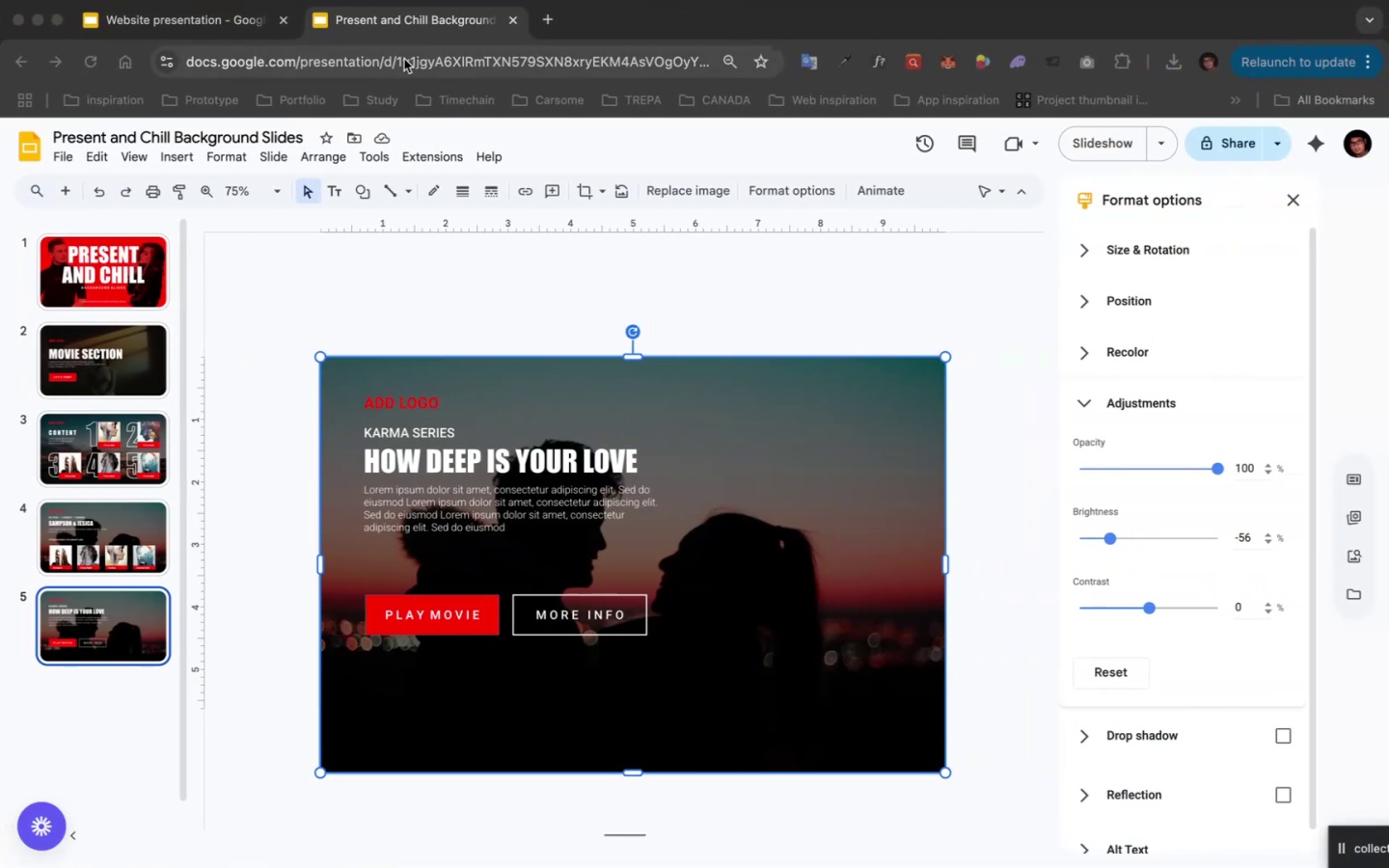 
wait(5.54)
 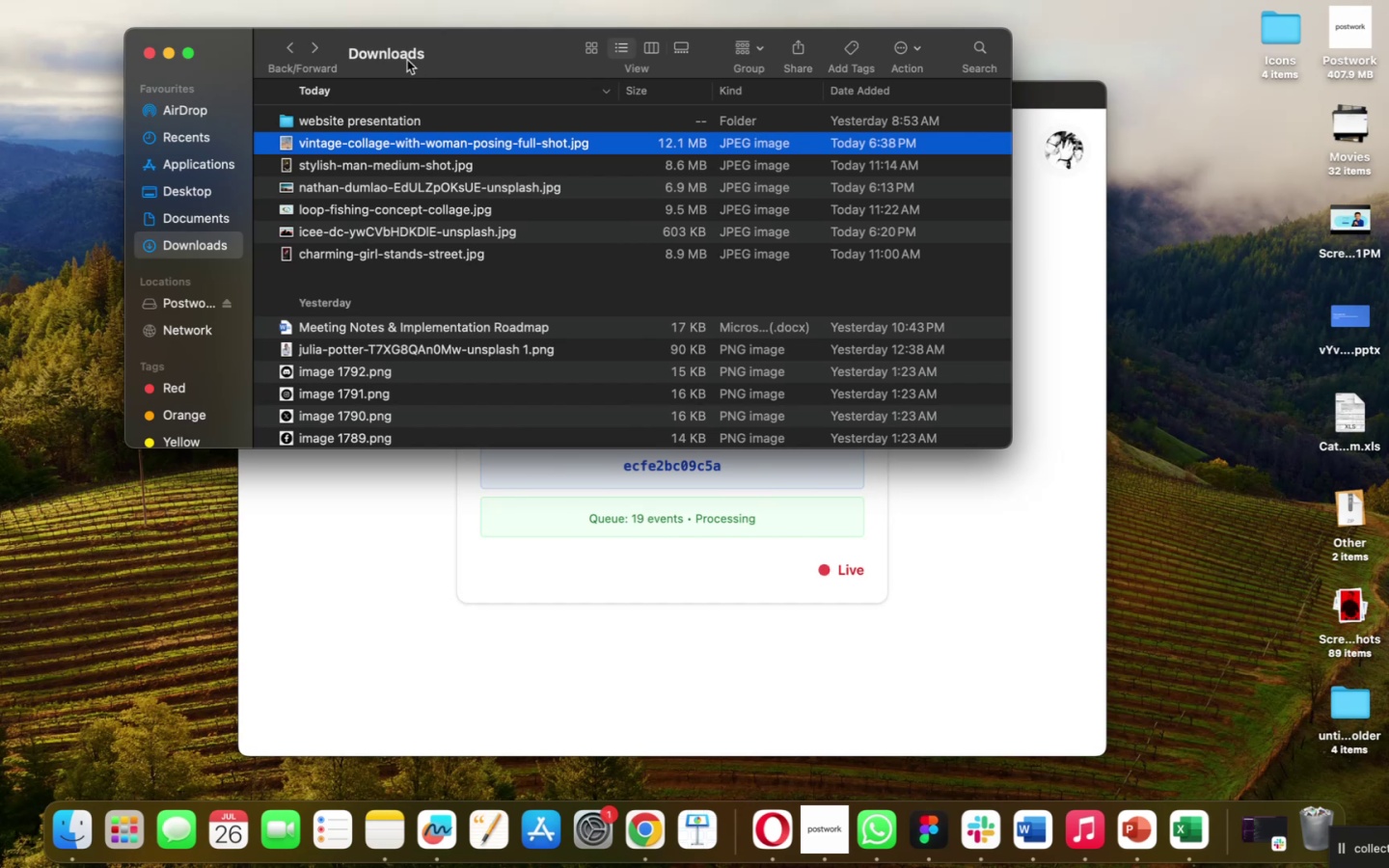 
left_click([844, 422])
 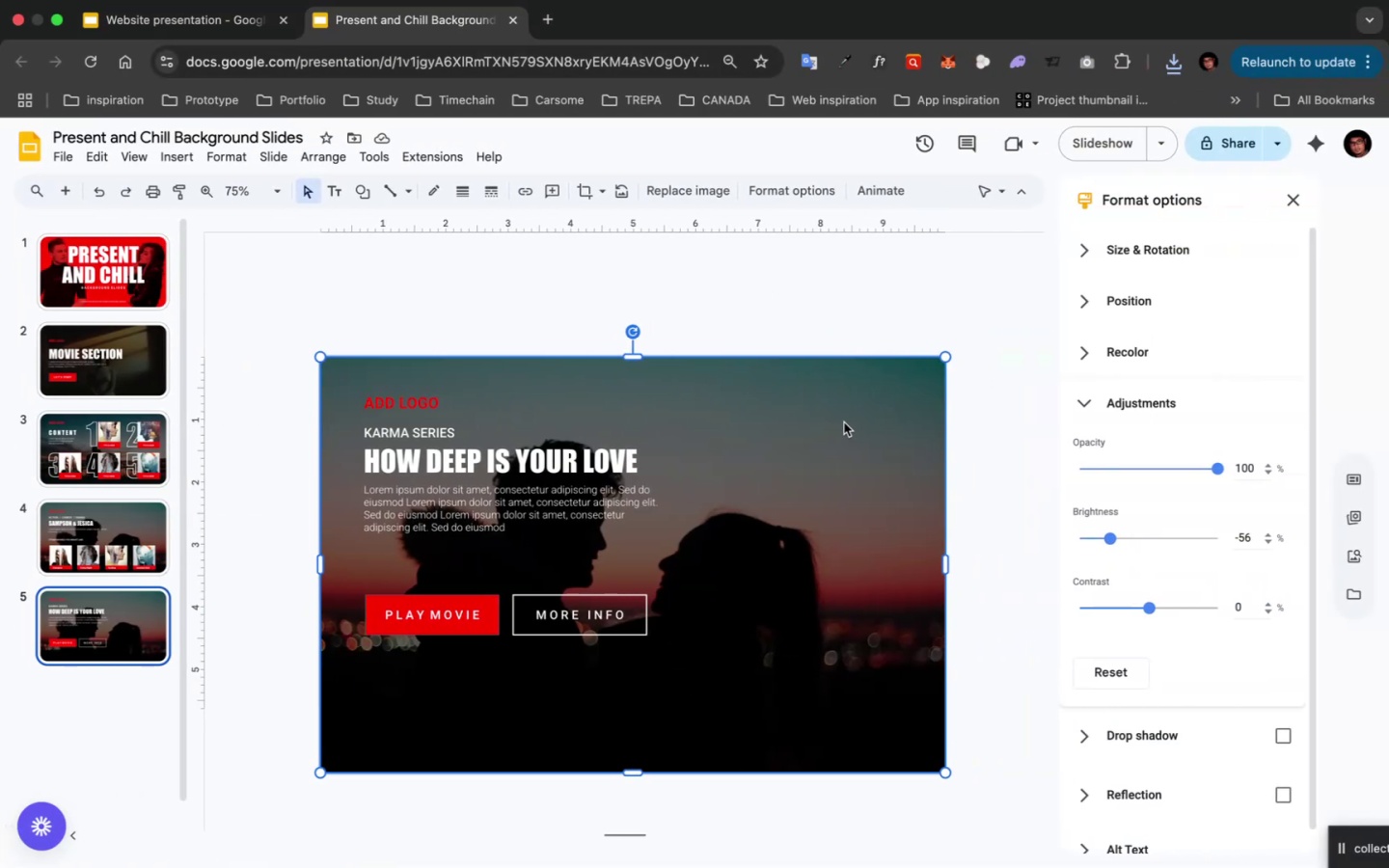 
key(Backspace)
 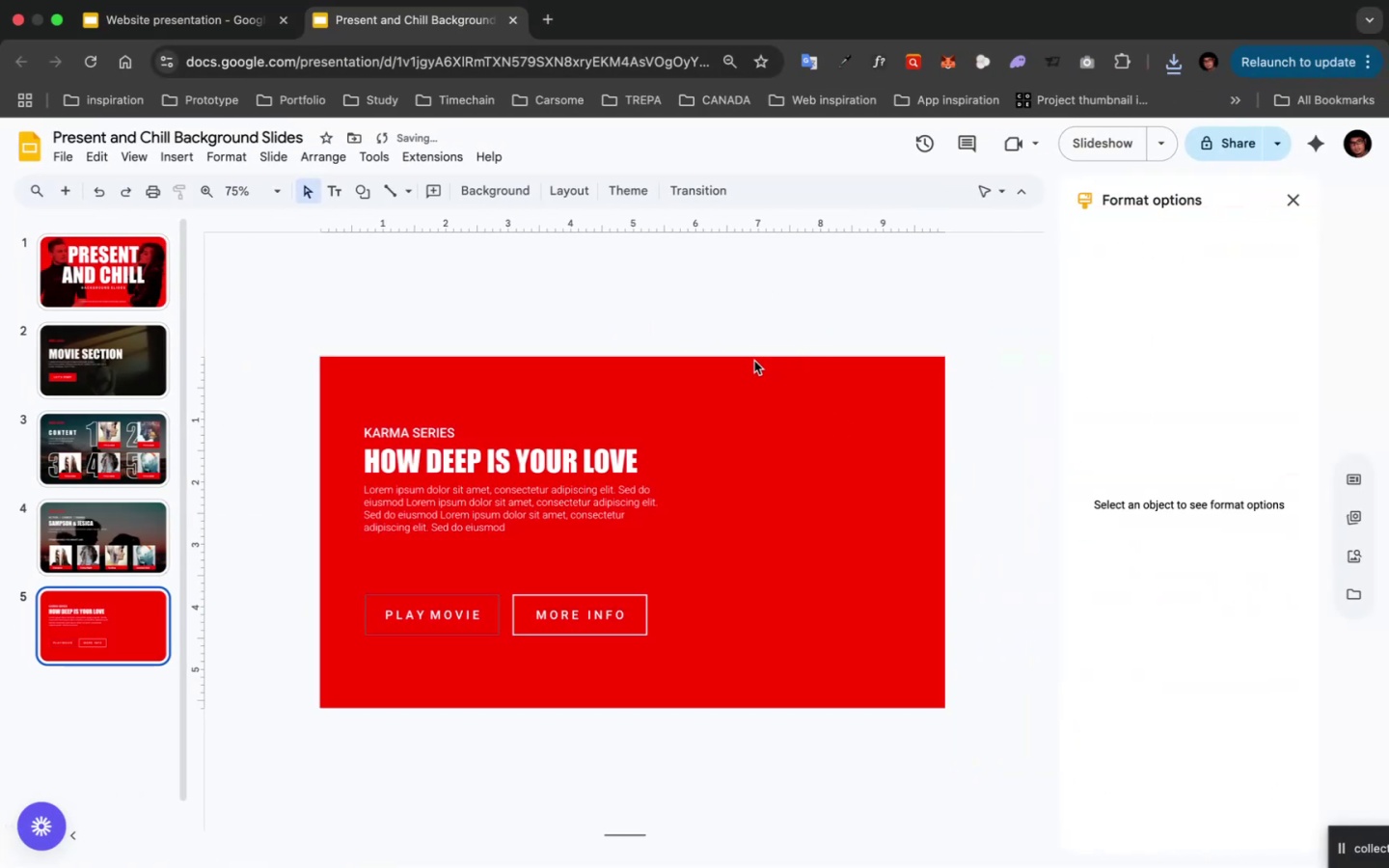 
left_click([753, 362])
 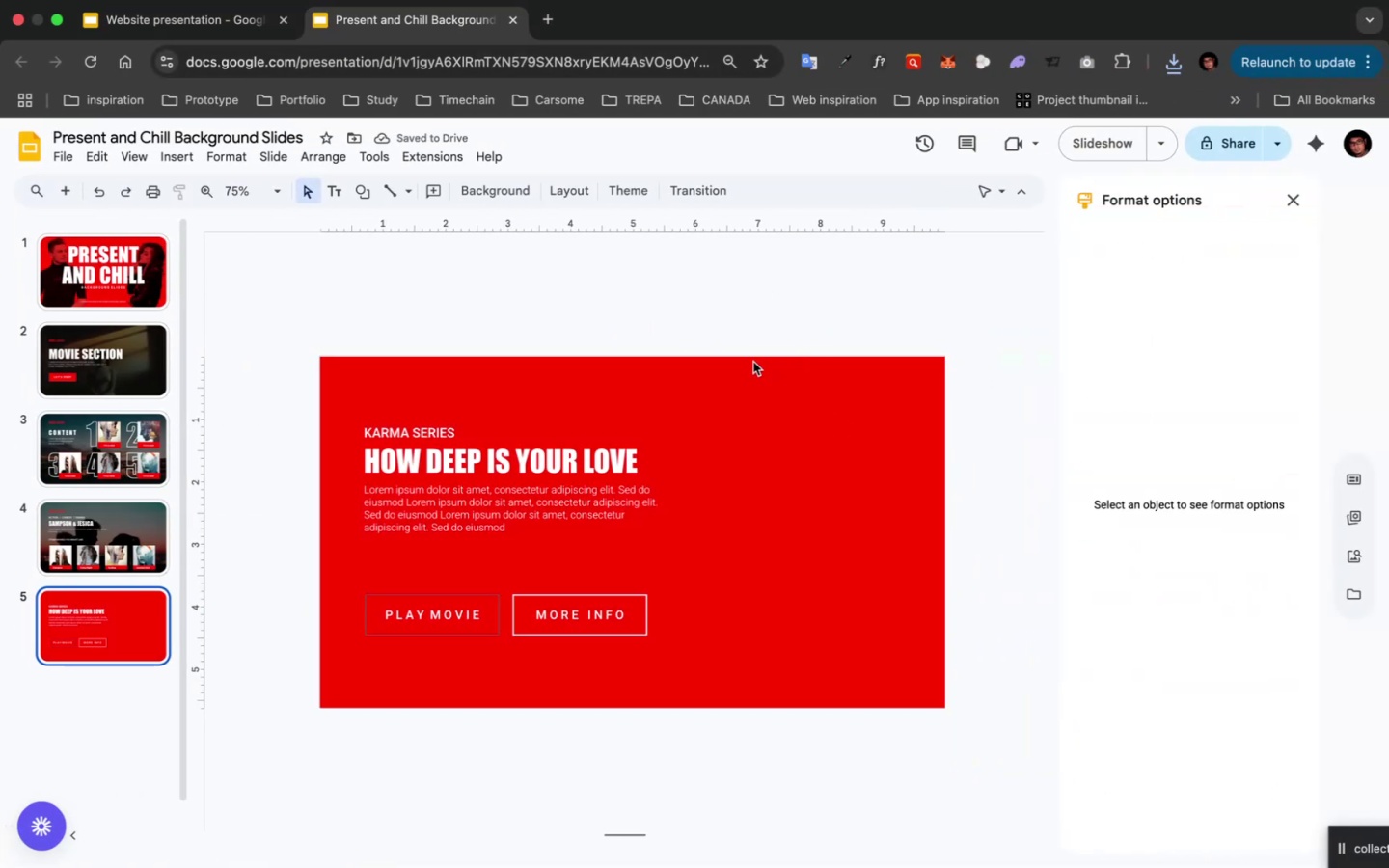 
key(Meta+V)
 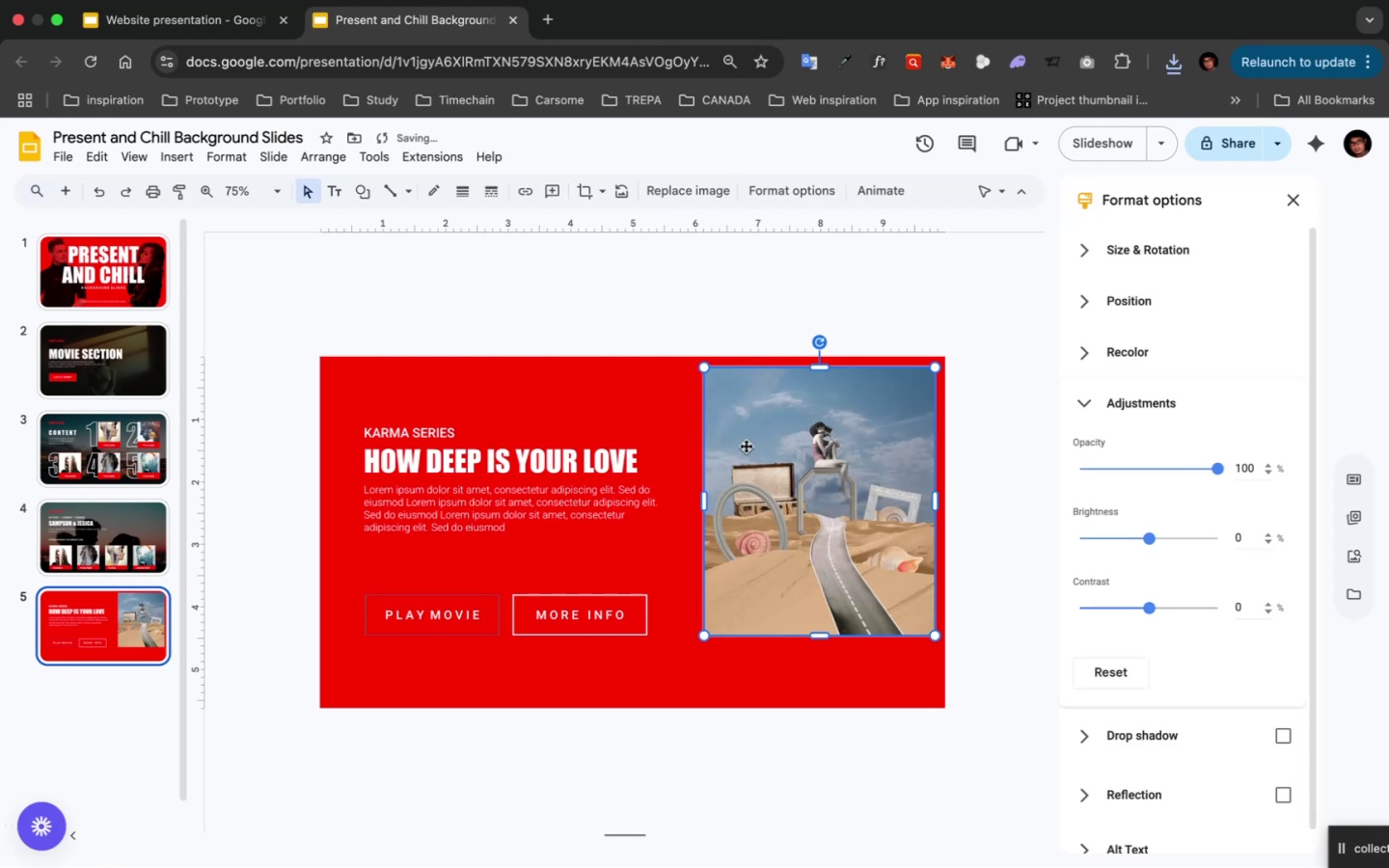 
hold_key(key=ShiftLeft, duration=1.77)
left_click_drag(start_coordinate=[701, 635], to_coordinate=[475, 743])
 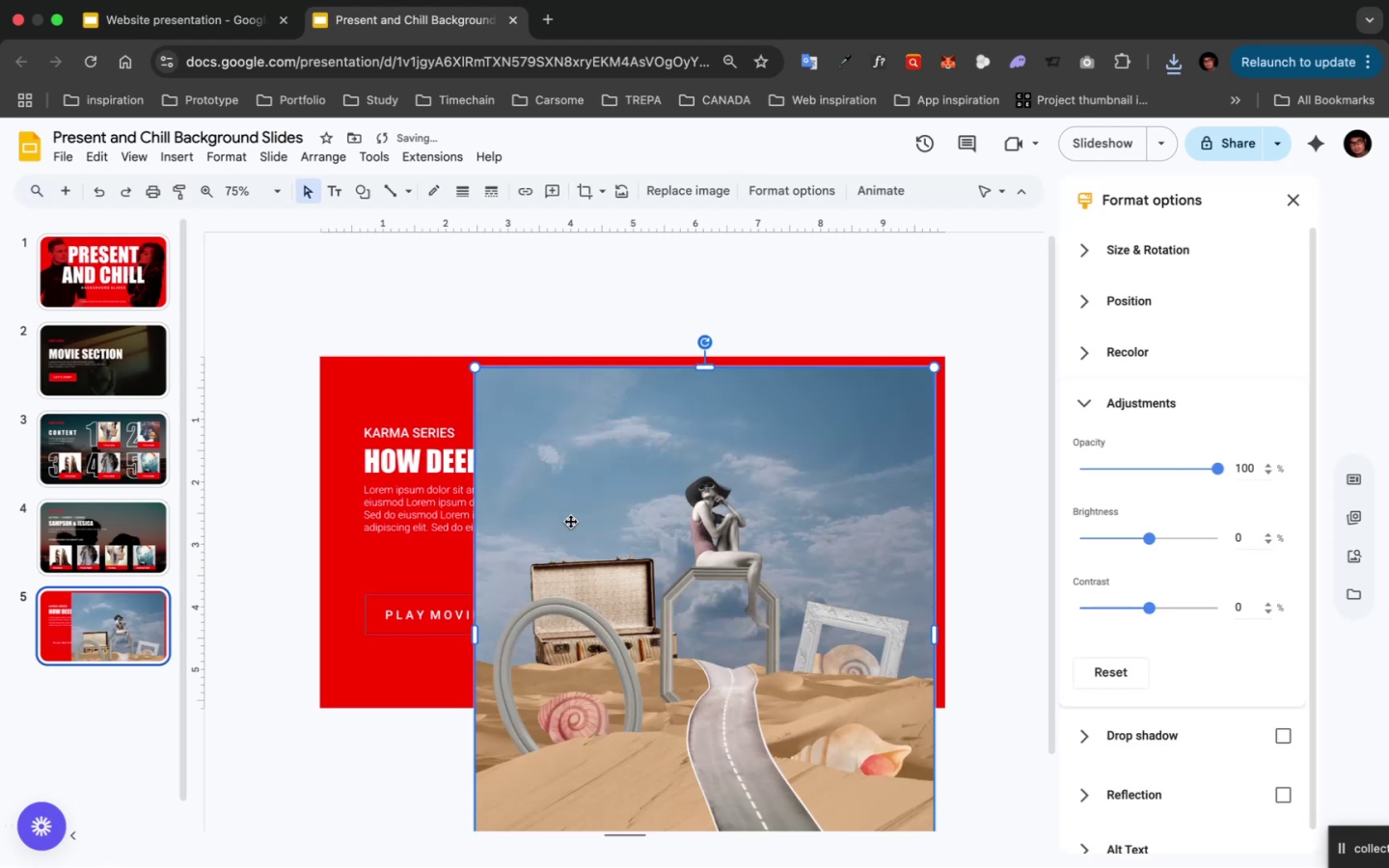 
key(Meta+Minus)
 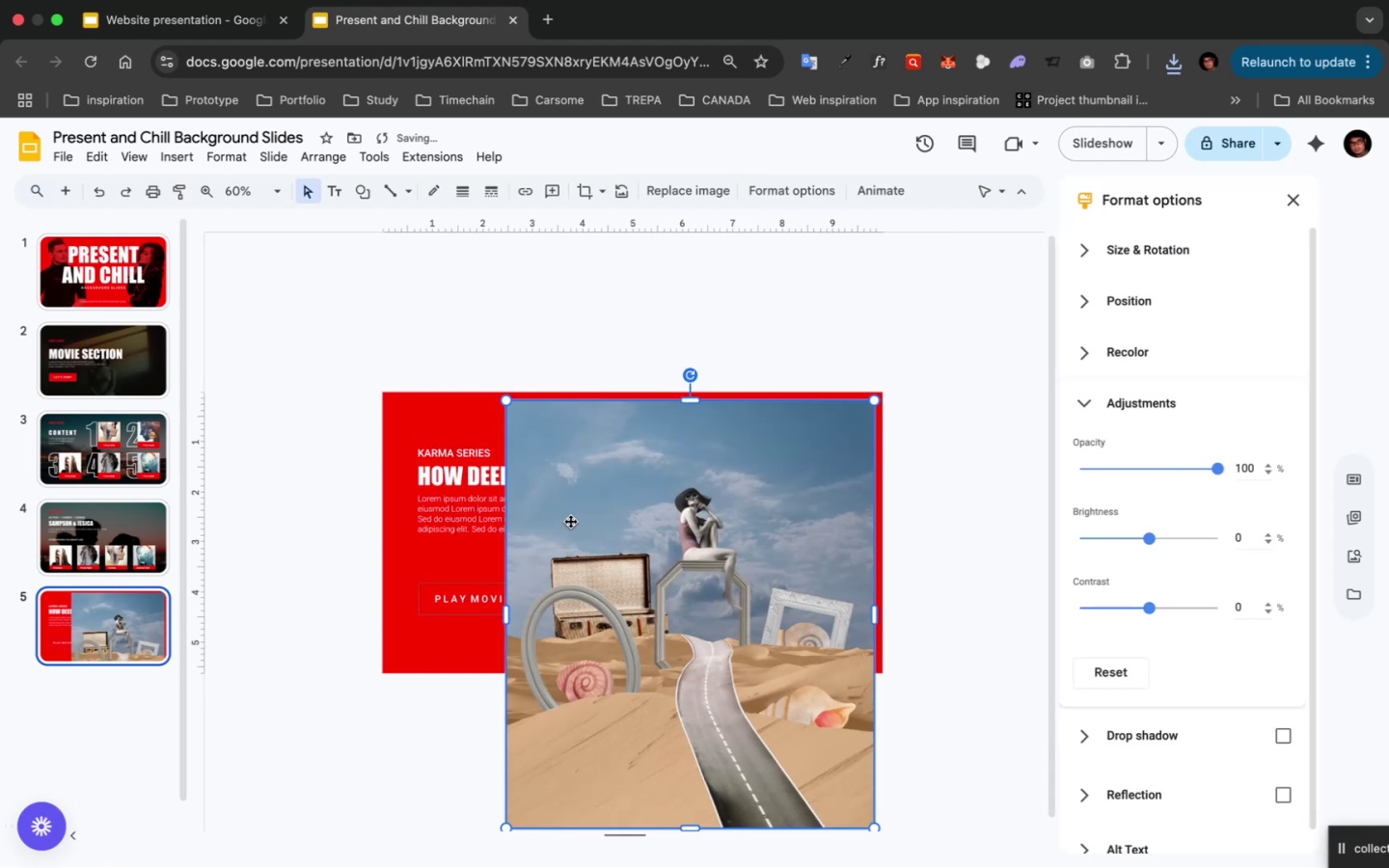 
key(Meta+Minus)
 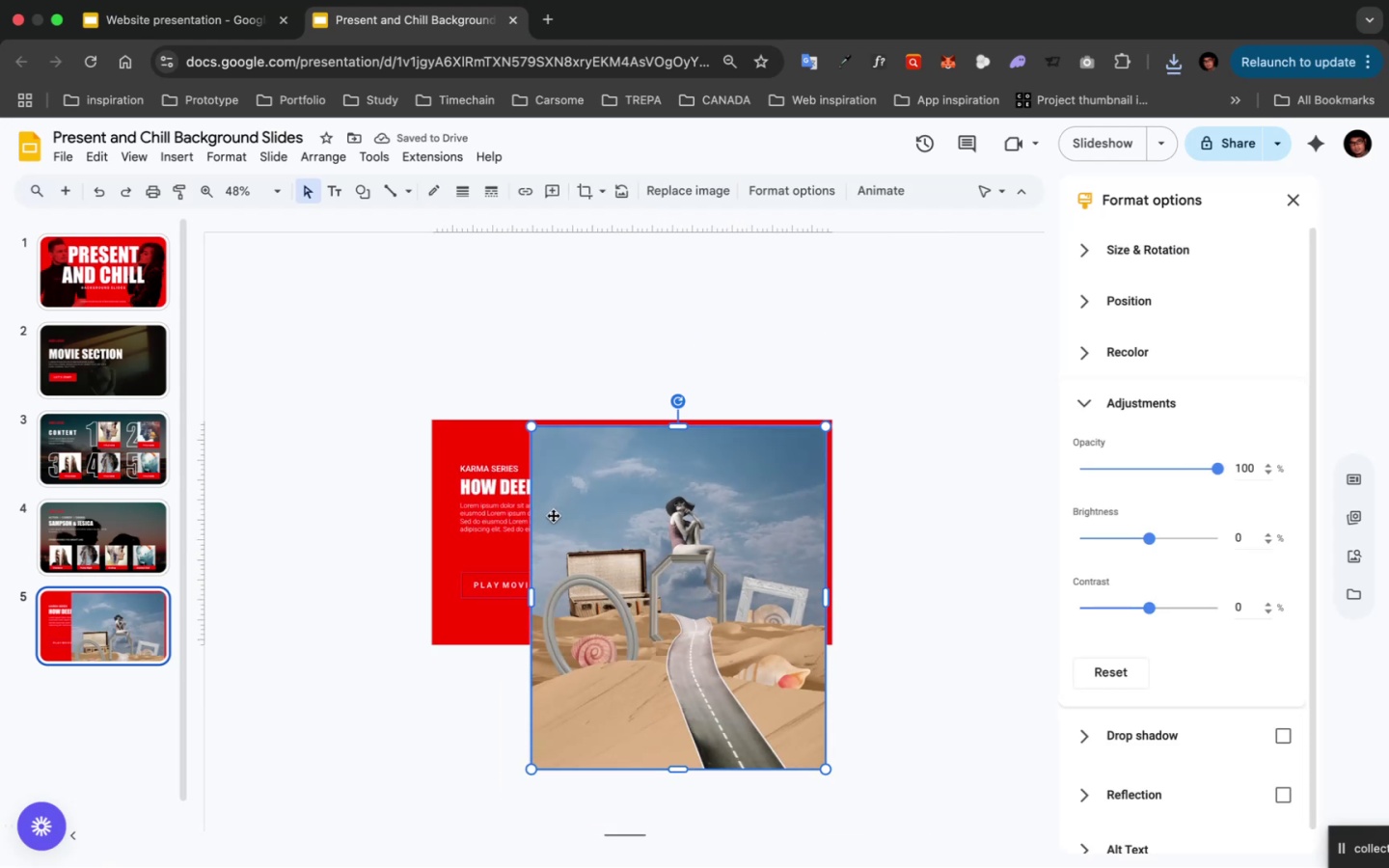 
left_click_drag(start_coordinate=[701, 524], to_coordinate=[711, 516])
 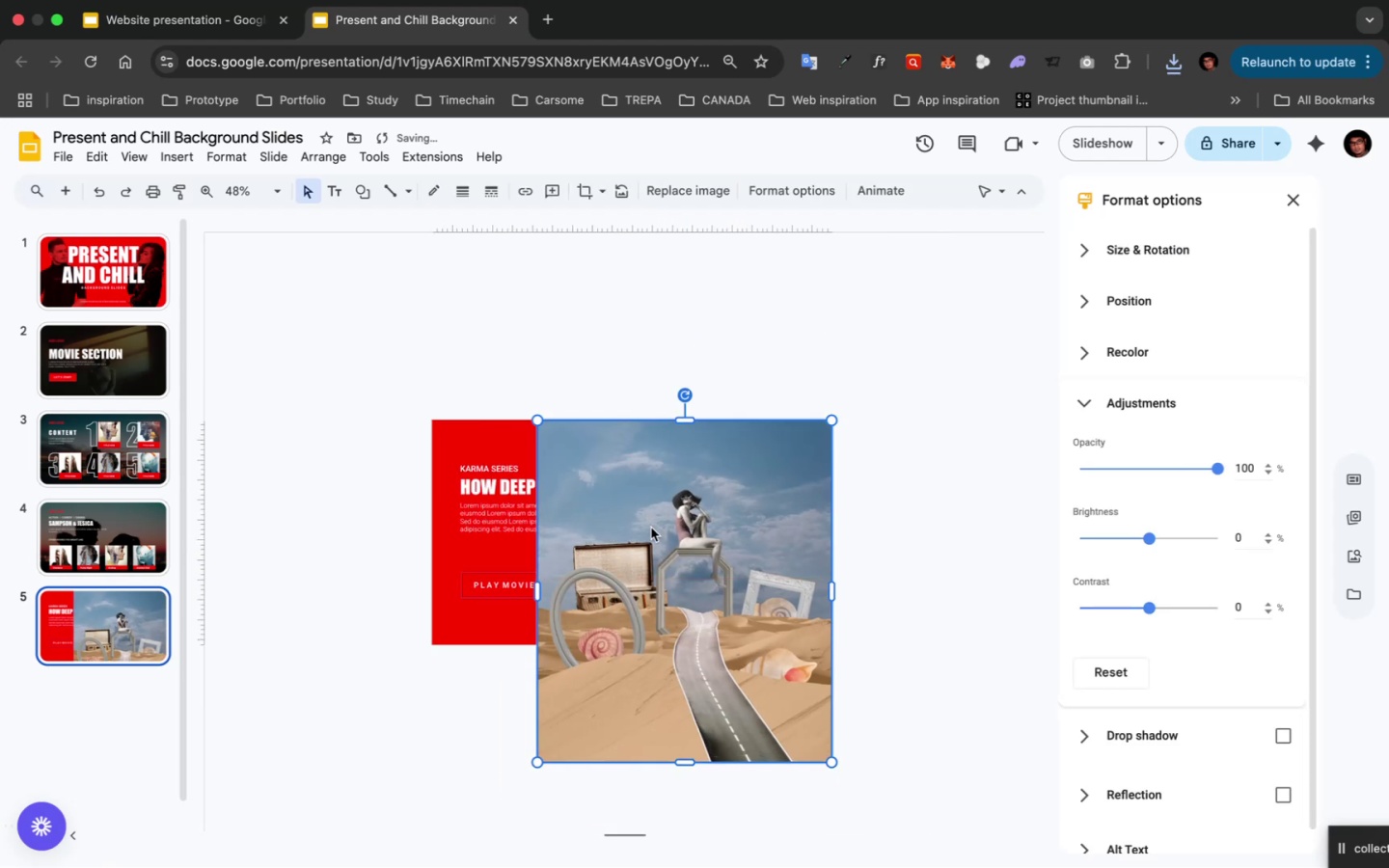 
hold_key(key=ShiftLeft, duration=2.58)
left_click_drag(start_coordinate=[533, 594], to_coordinate=[433, 628])
 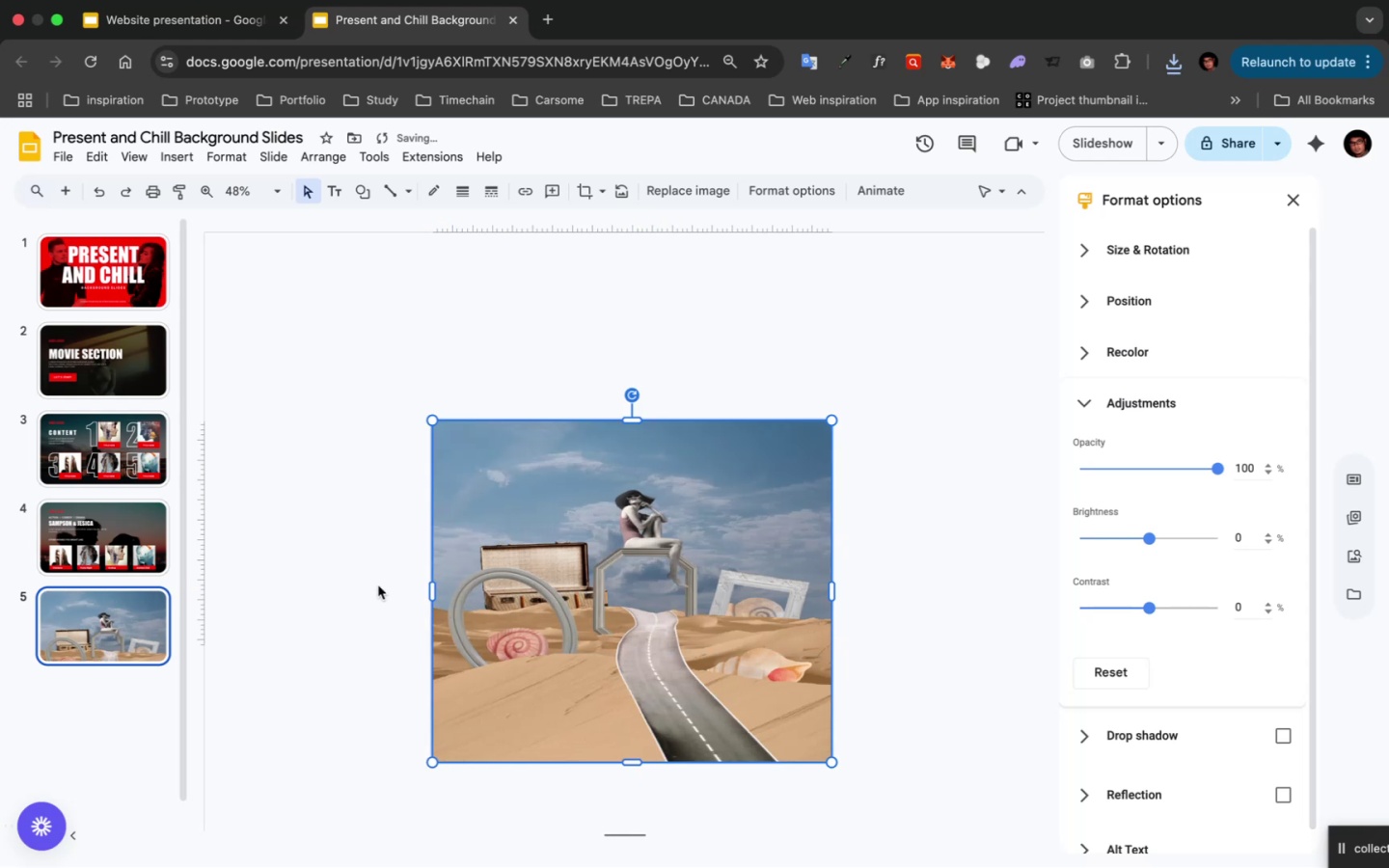 
key(Meta+Z)
 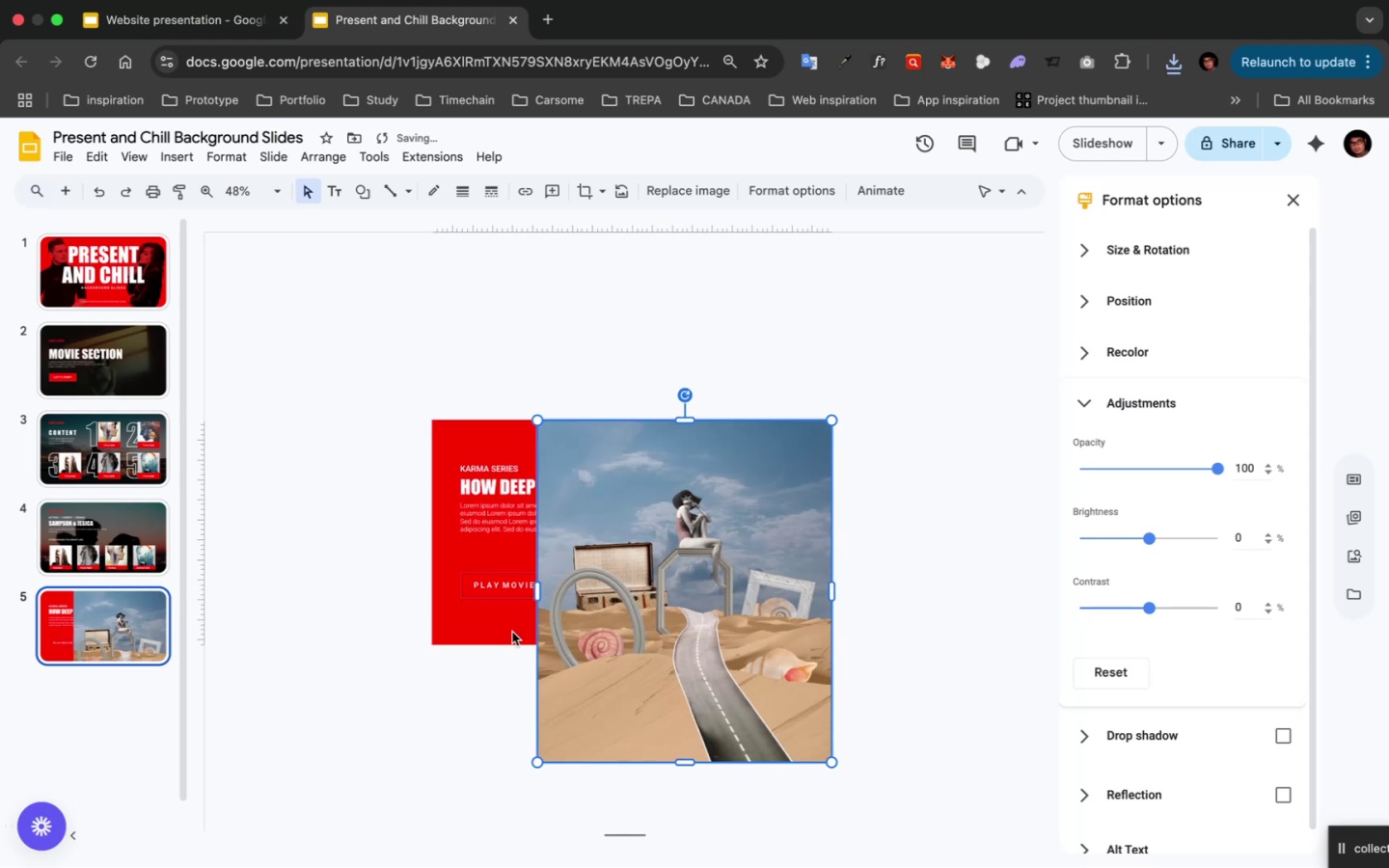 
hold_key(key=ShiftLeft, duration=4.16)
left_click_drag(start_coordinate=[533, 759], to_coordinate=[433, 808])
 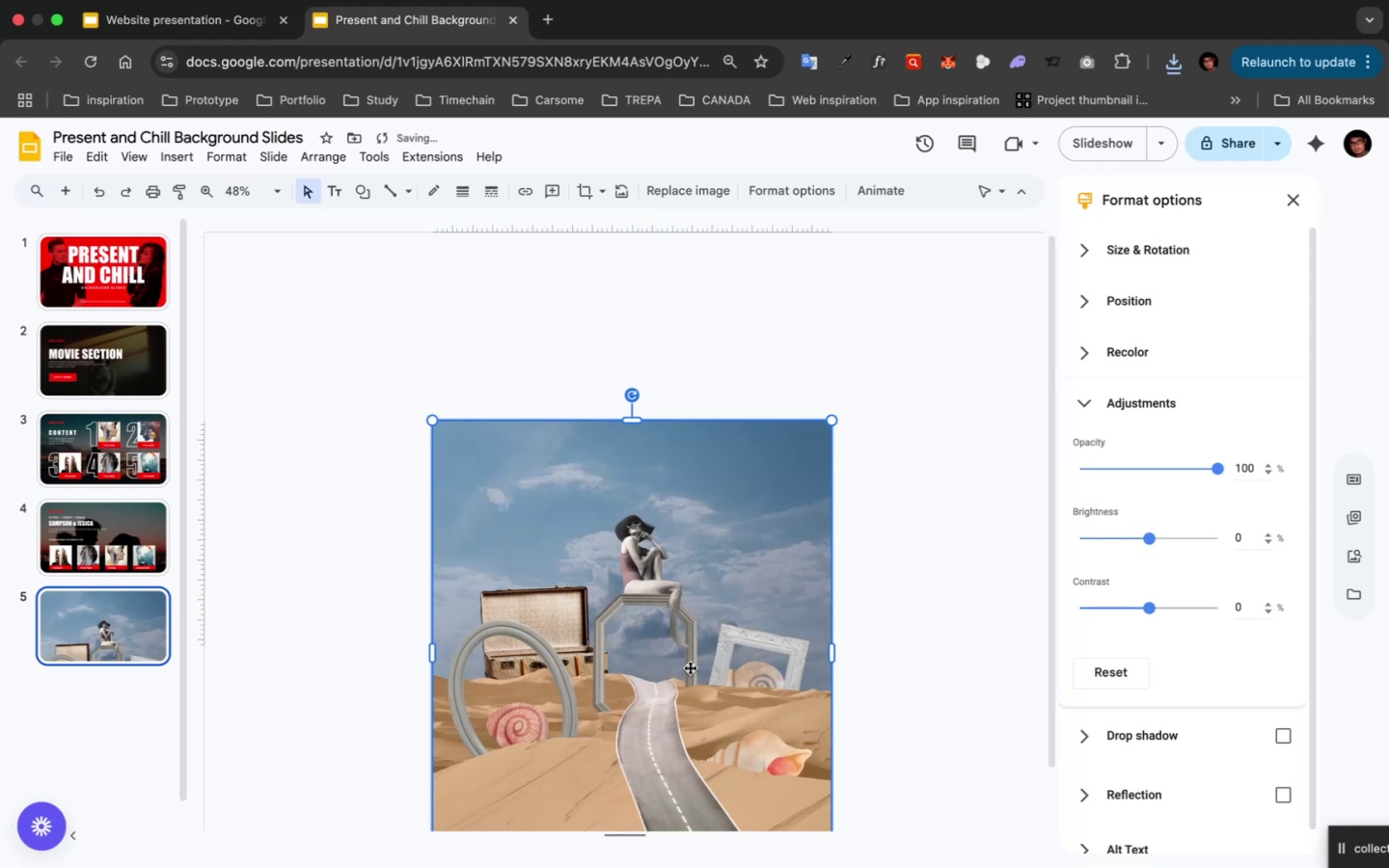 
key(Meta+ArrowDown)
 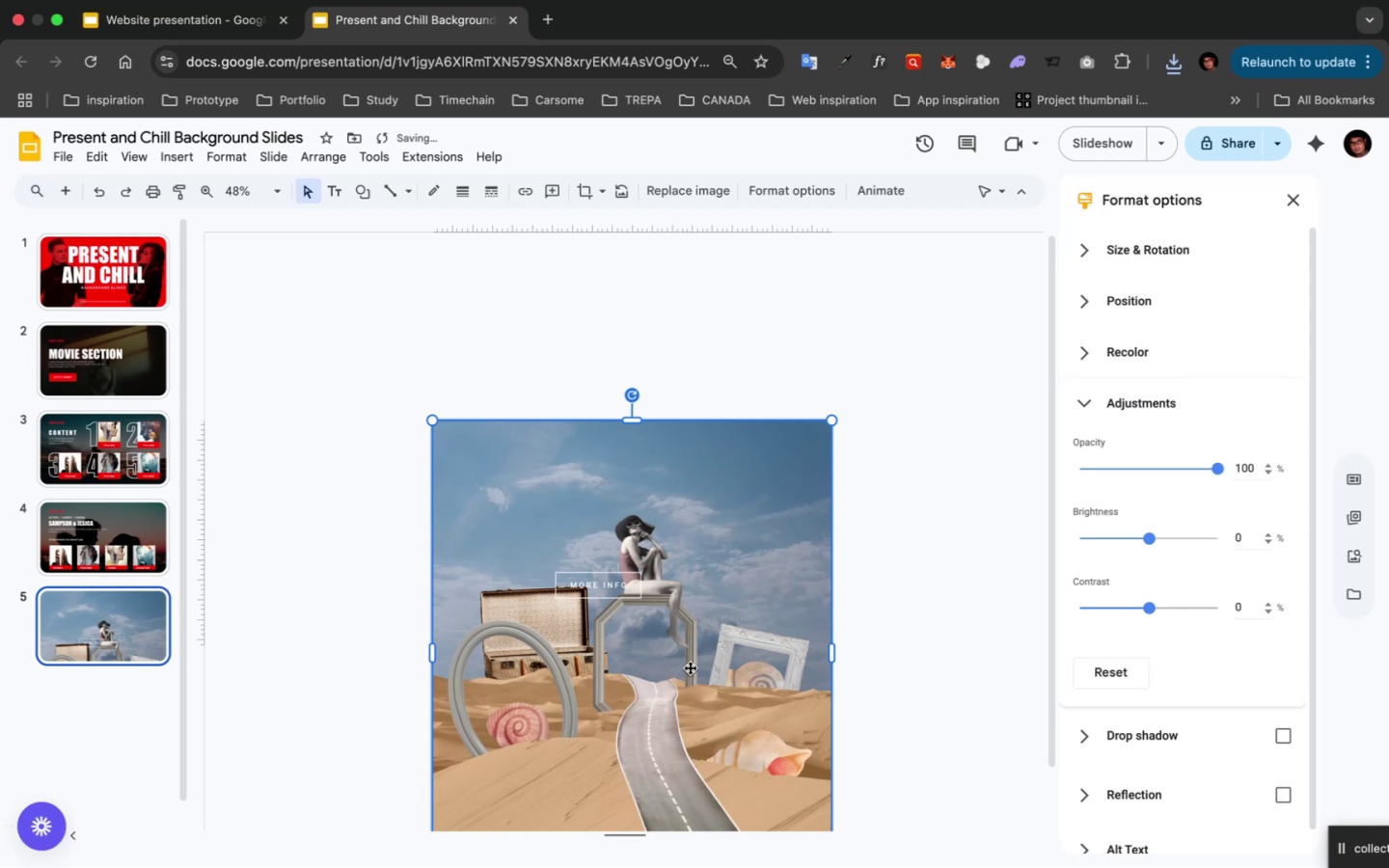 
key(Meta+ArrowDown)
 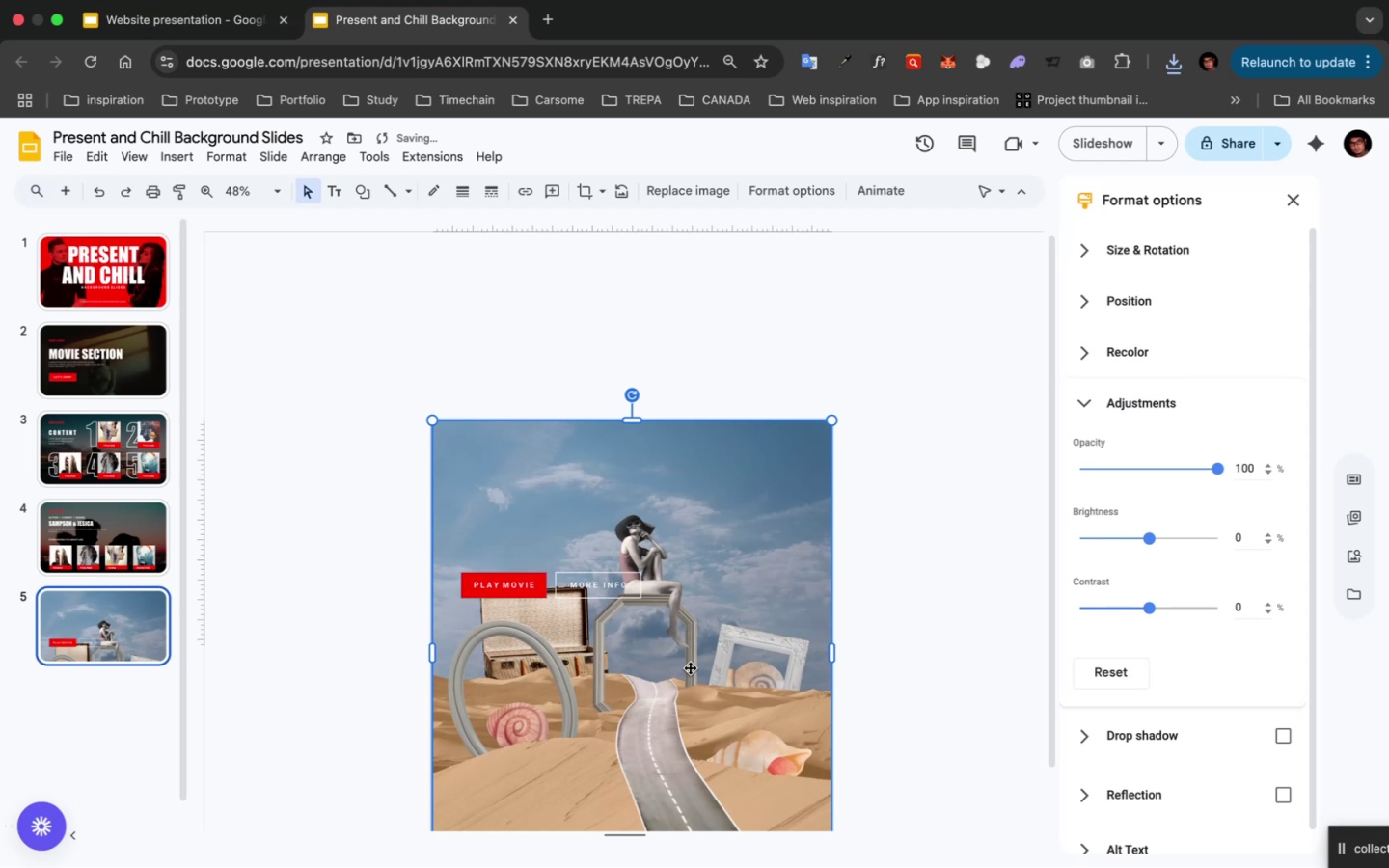 
key(Meta+ArrowDown)
 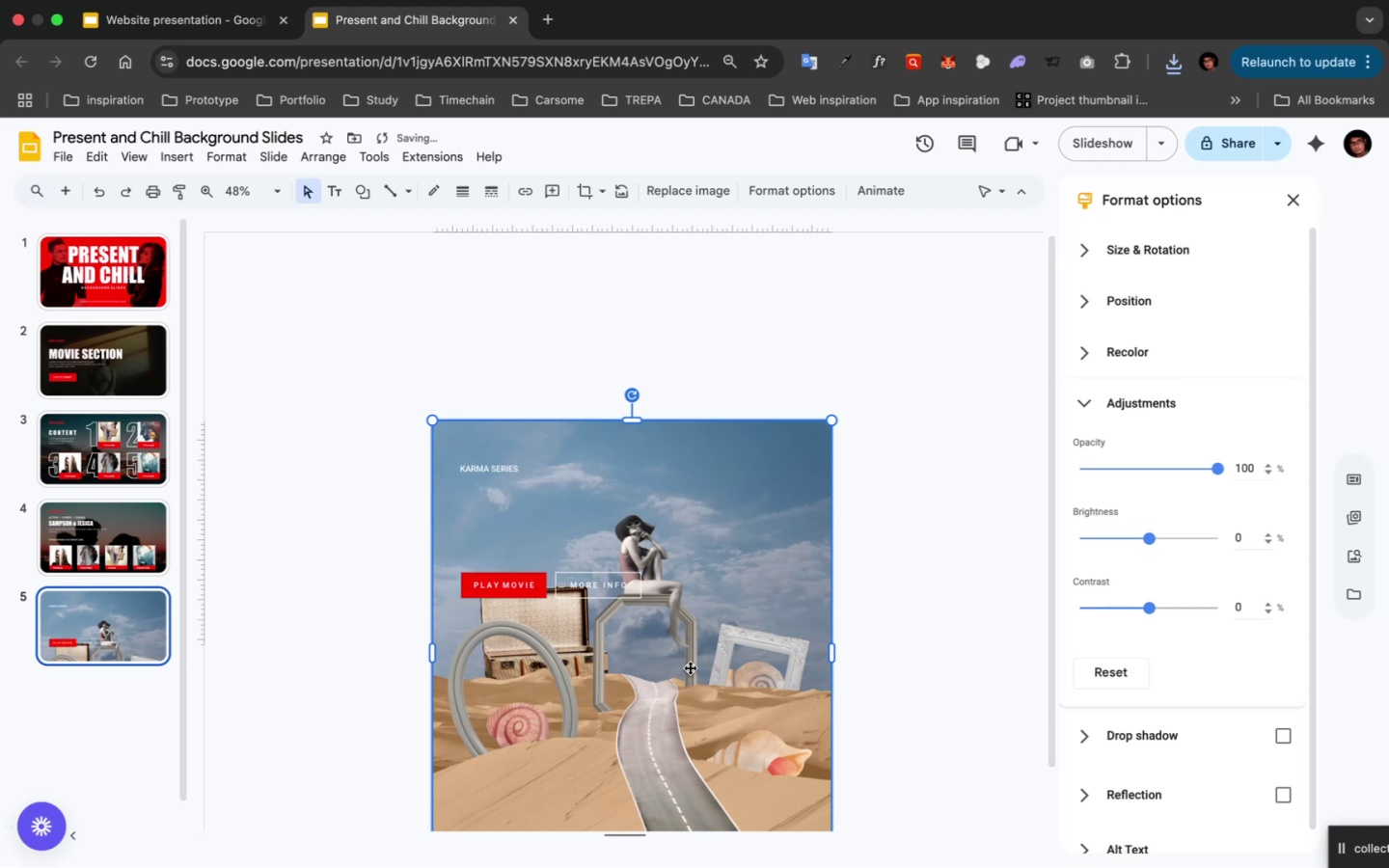 
key(Meta+ArrowDown)
 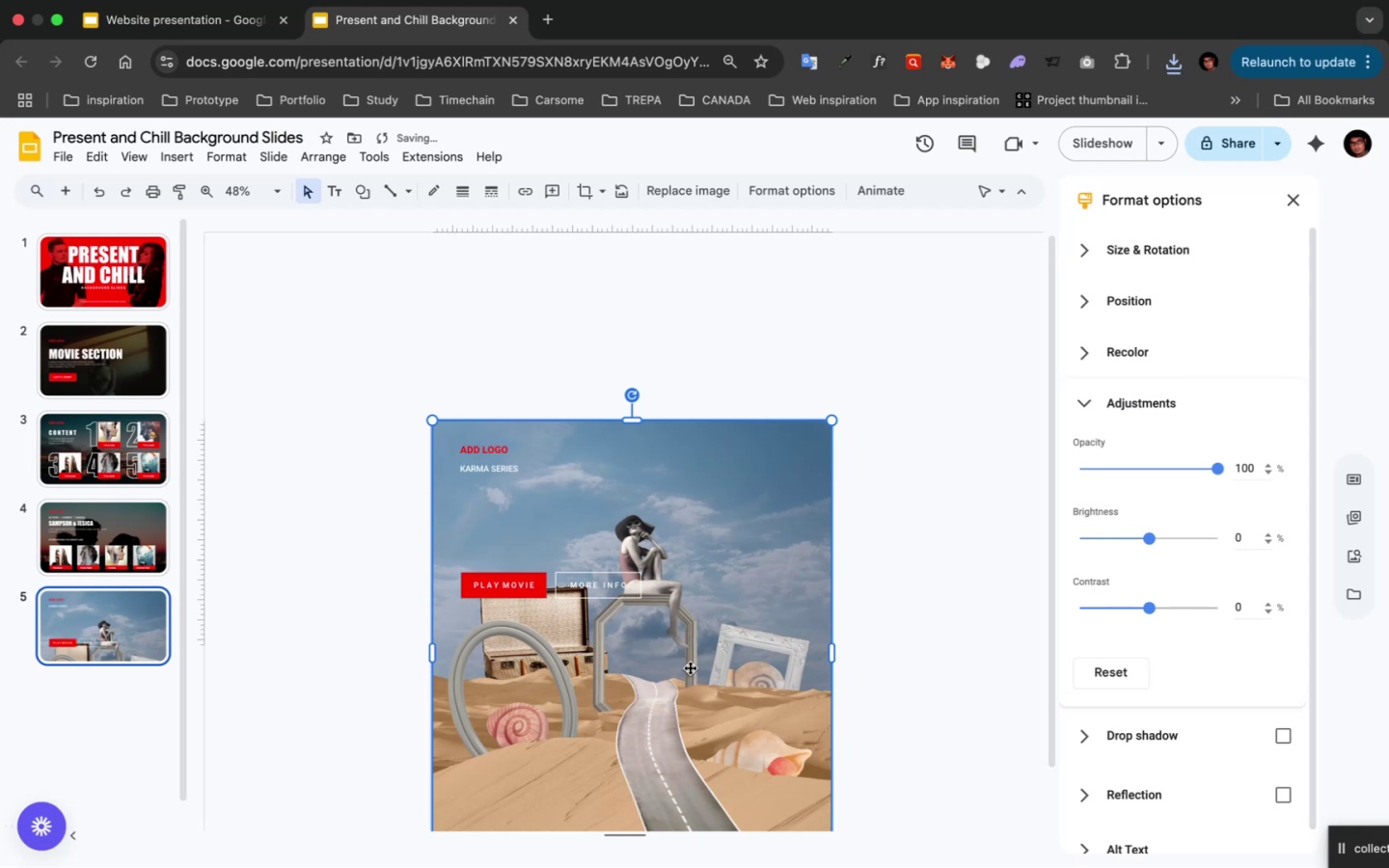 
key(Meta+ArrowDown)
 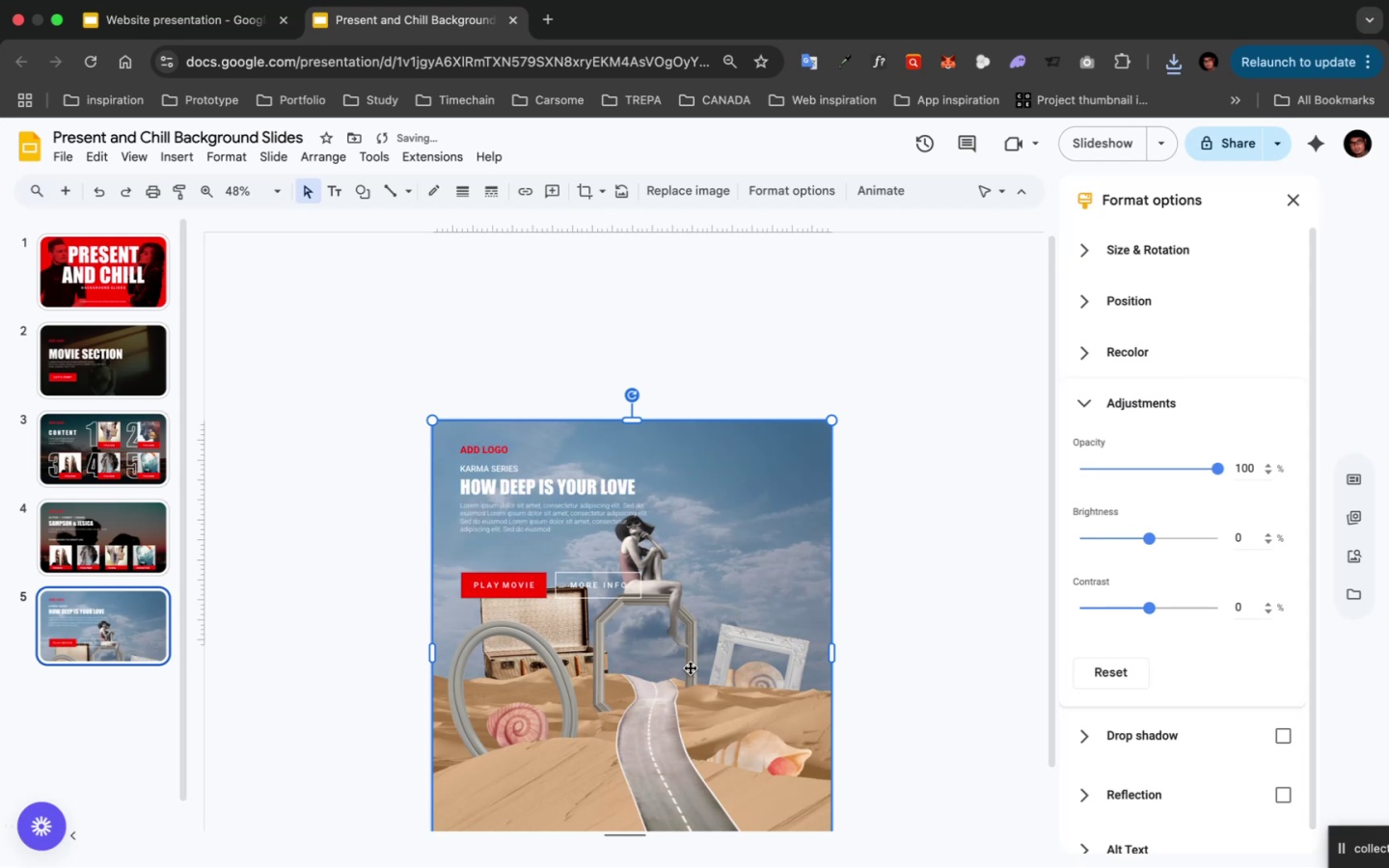 
key(Meta+ArrowDown)
 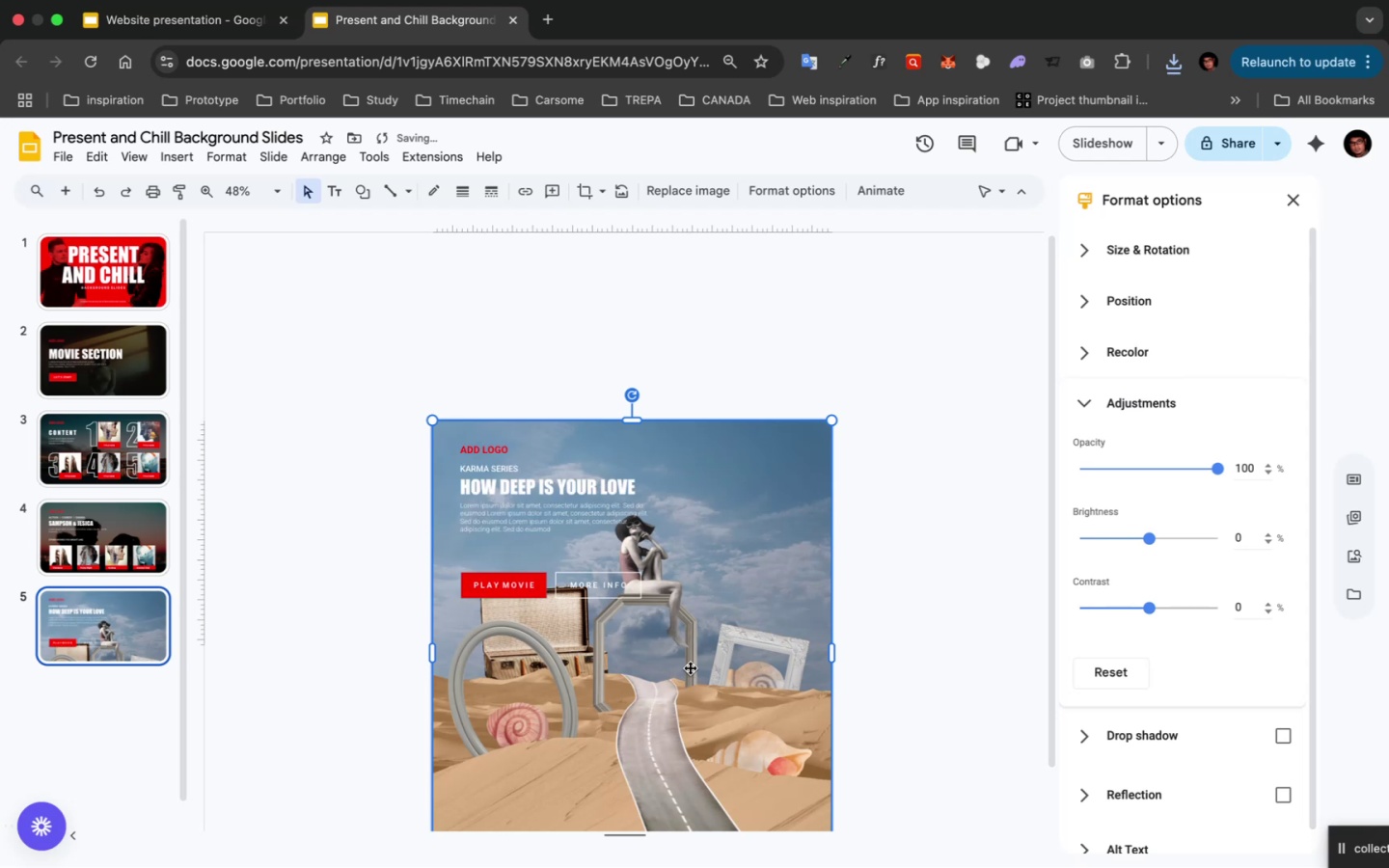 
key(Meta+ArrowDown)
 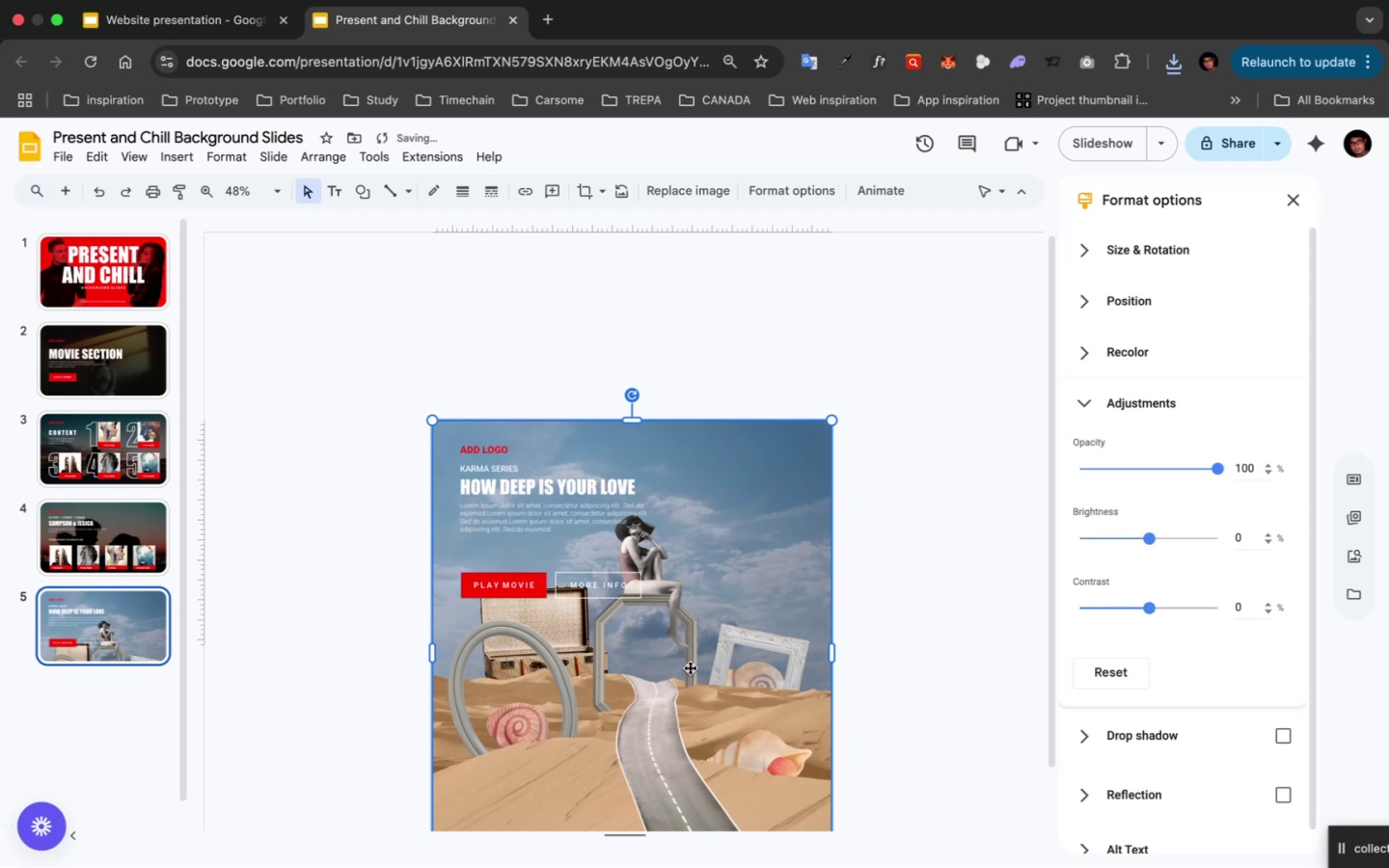 
key(Meta+ArrowDown)
 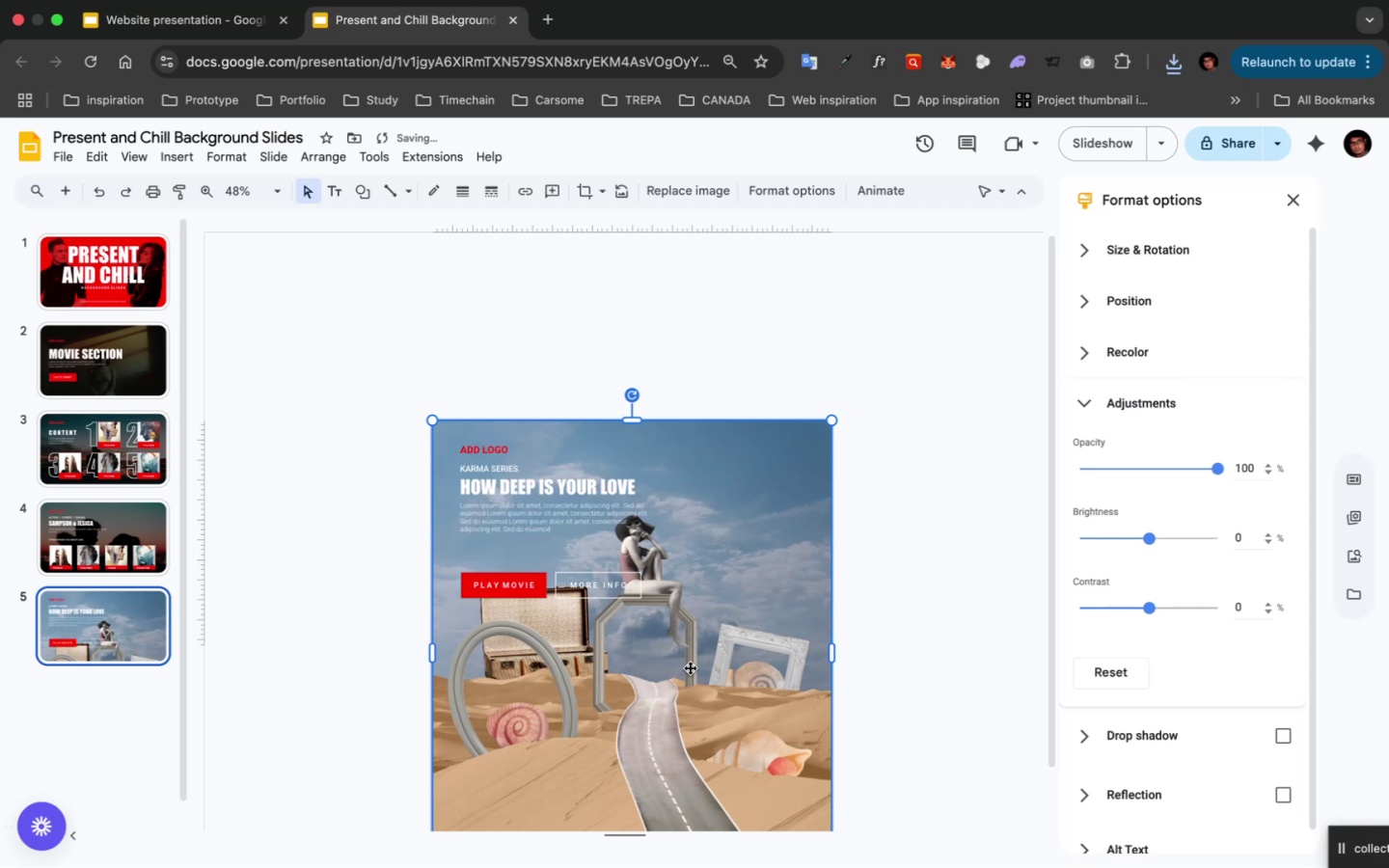 
key(Meta+ArrowDown)
 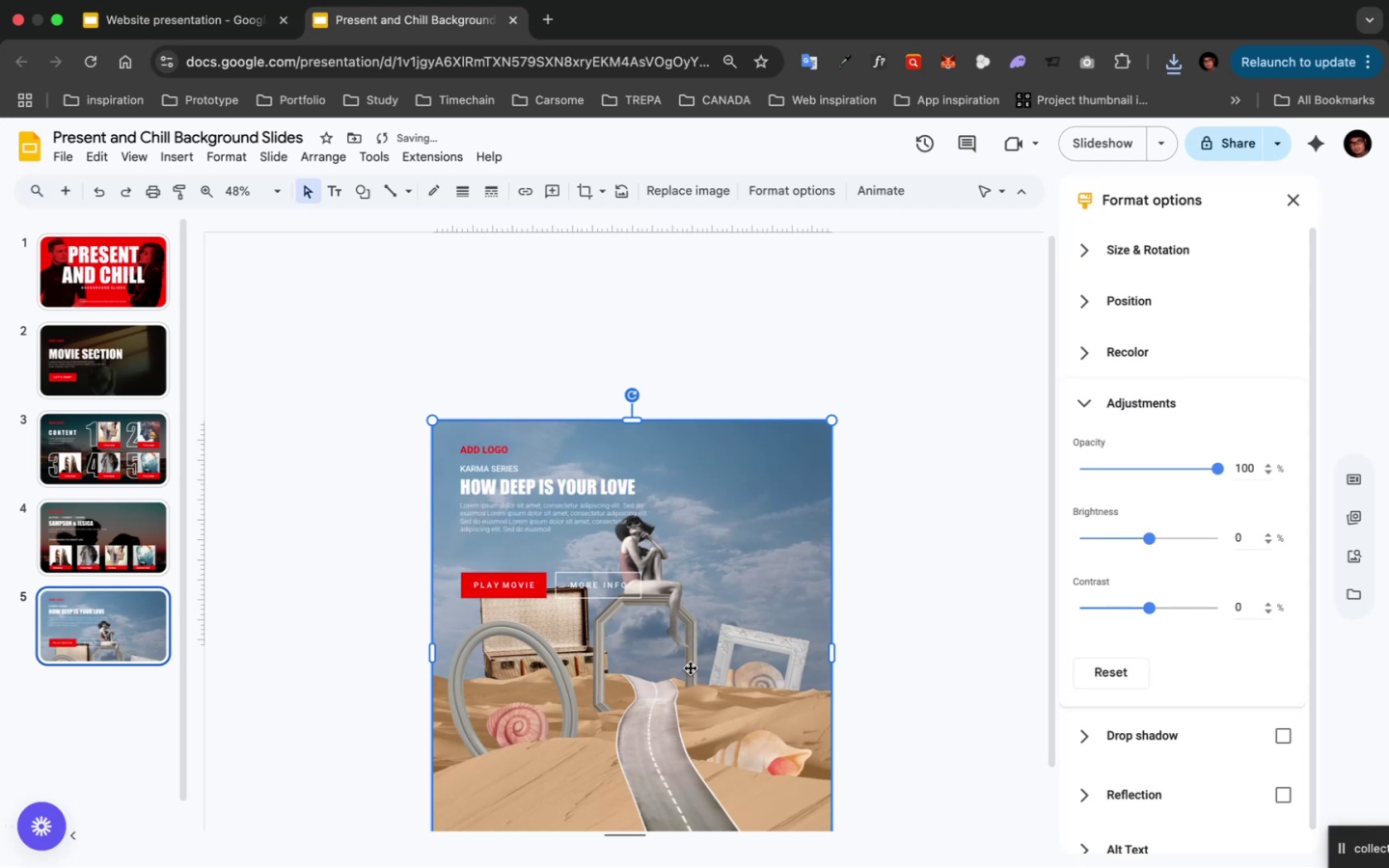 
key(Meta+ArrowDown)
 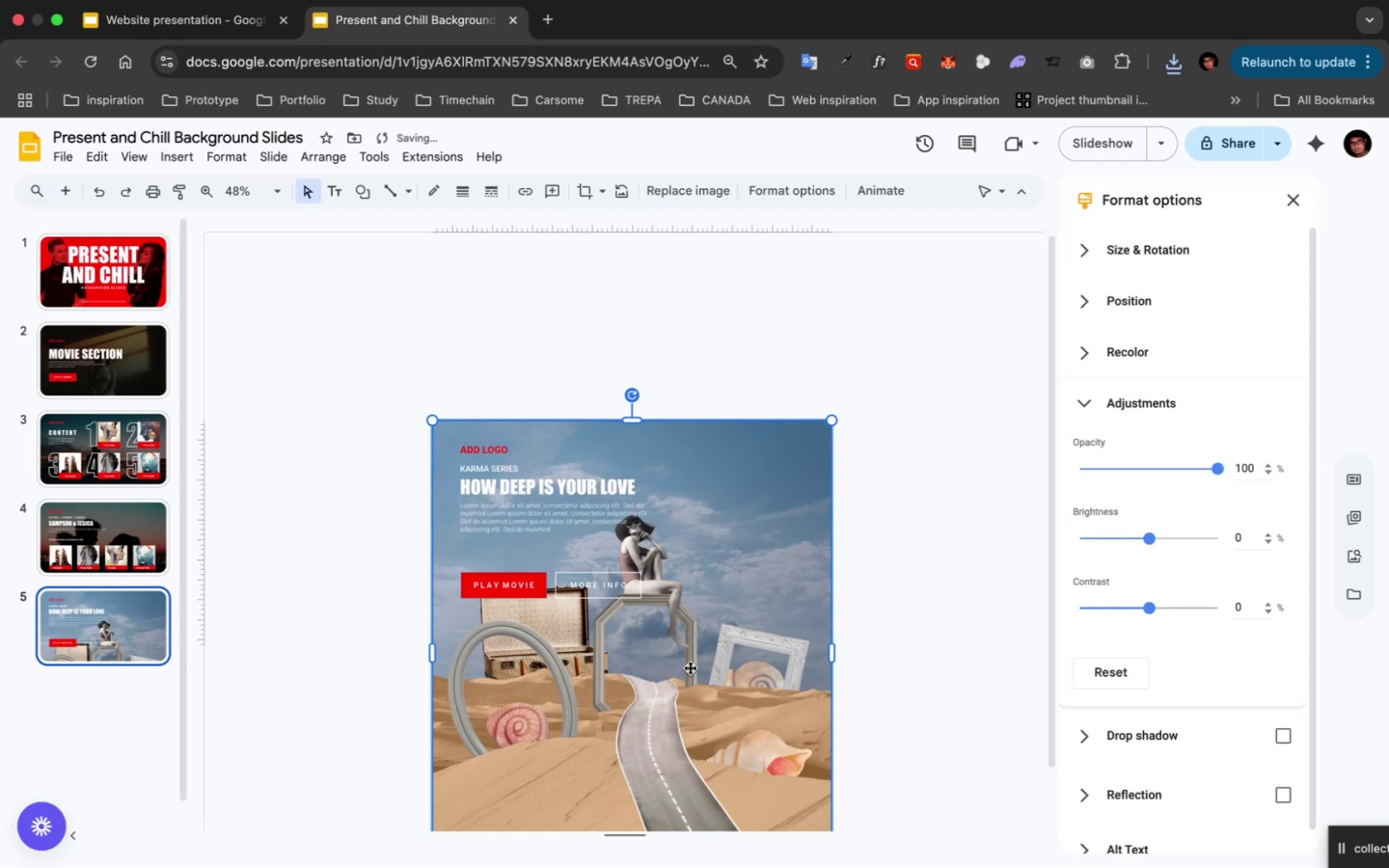 
key(Meta+ArrowDown)
 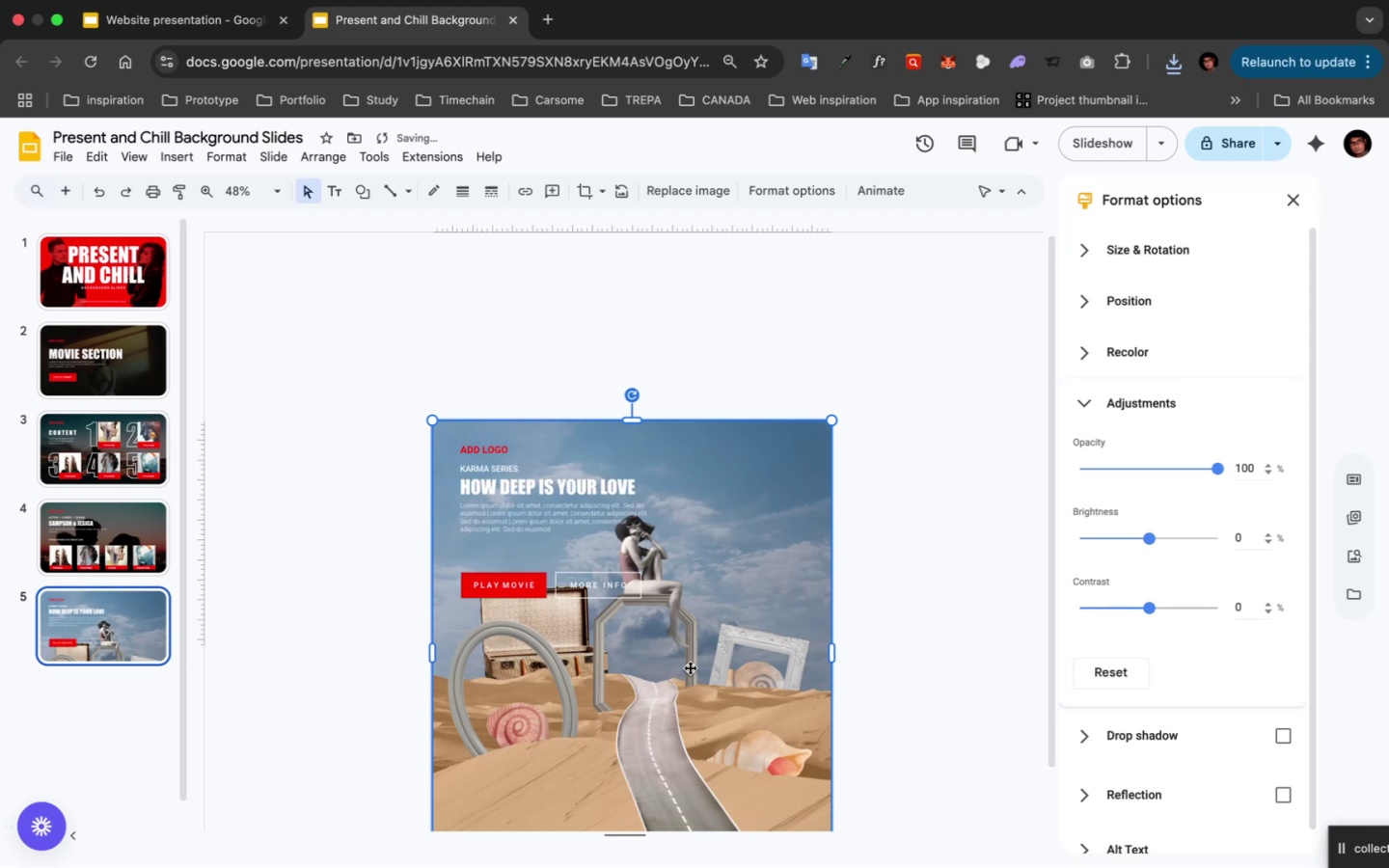 
key(Meta+ArrowDown)
 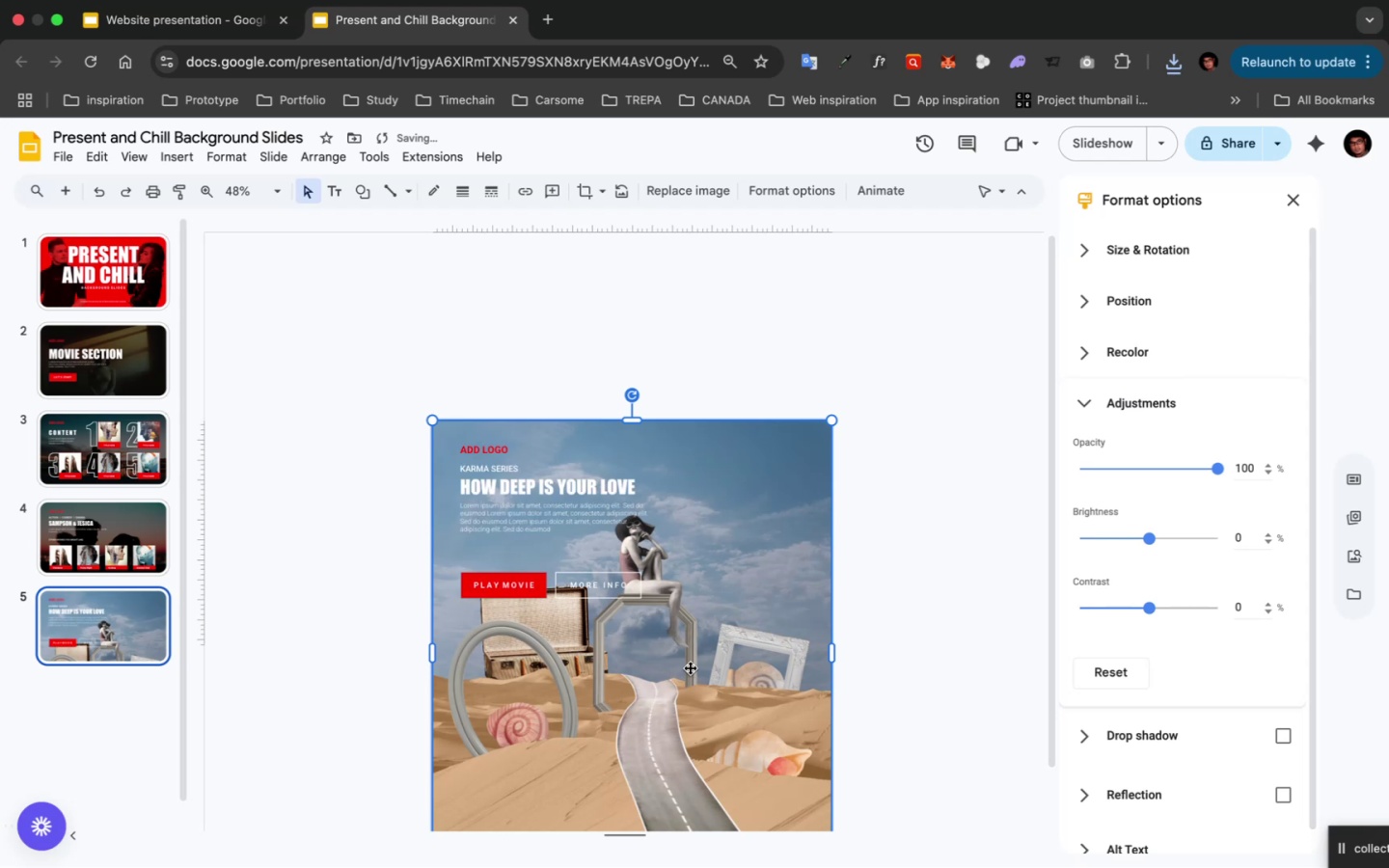 
key(Meta+ArrowDown)
 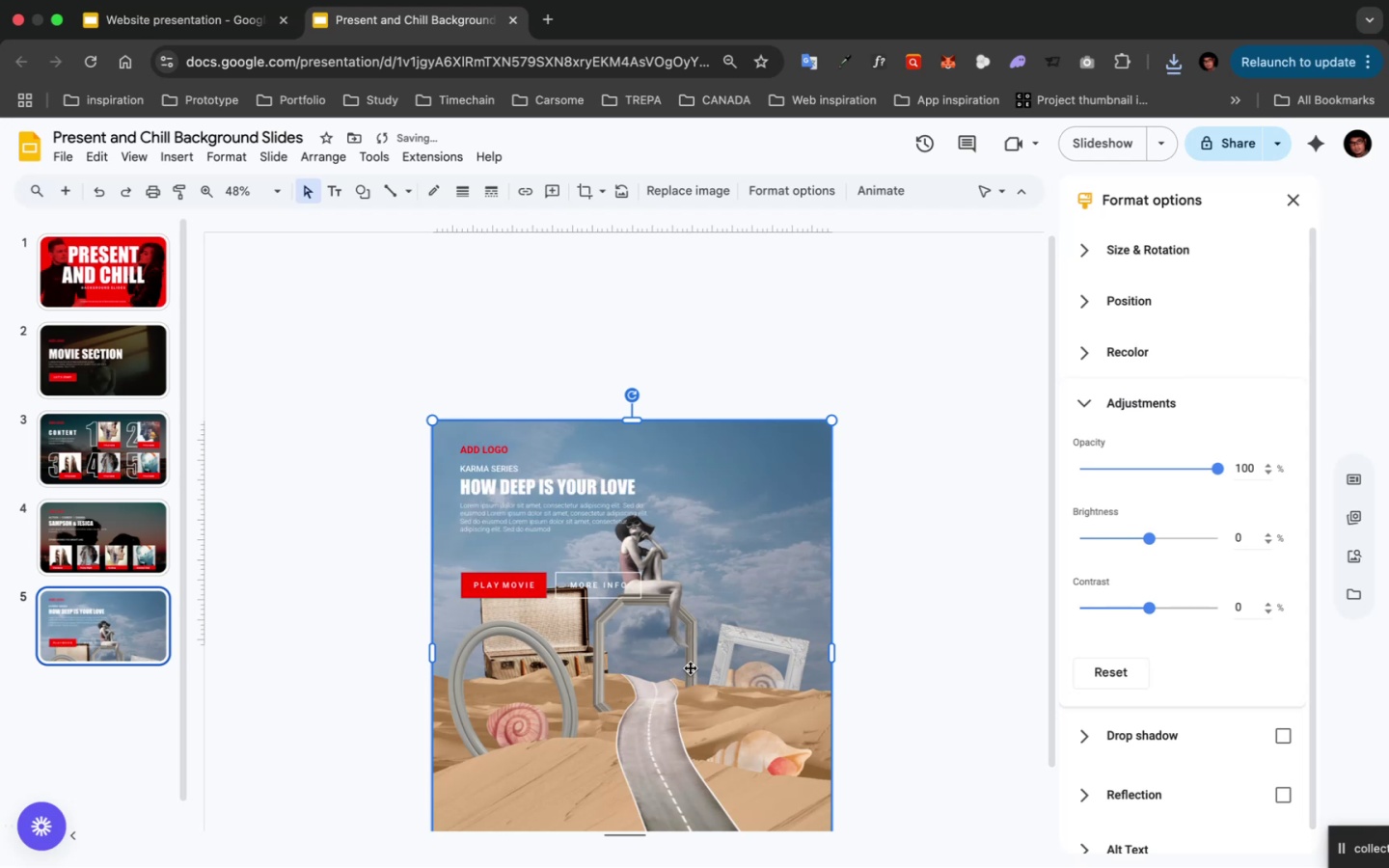 
key(Meta+ArrowDown)
 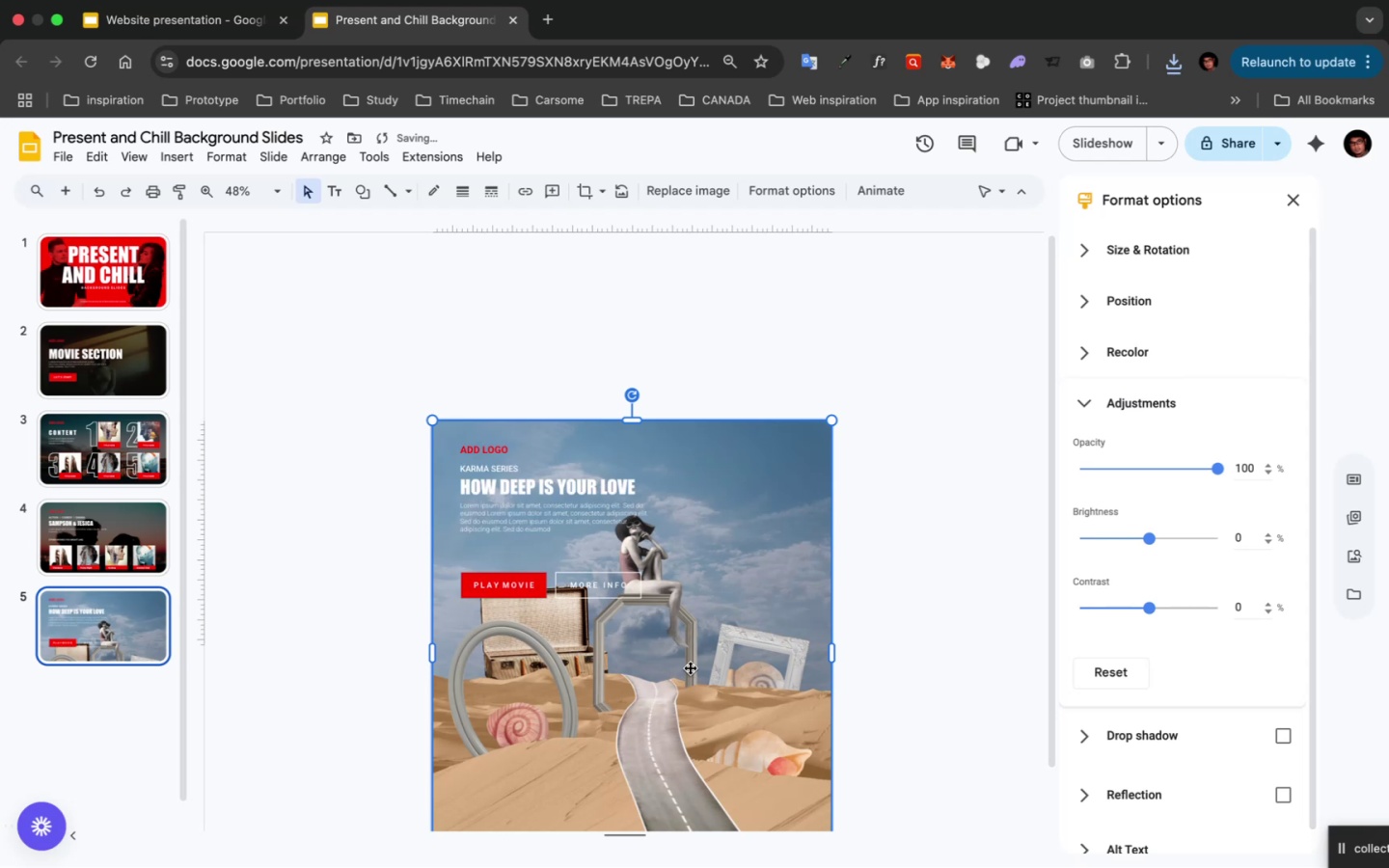 
key(Meta+ArrowDown)
 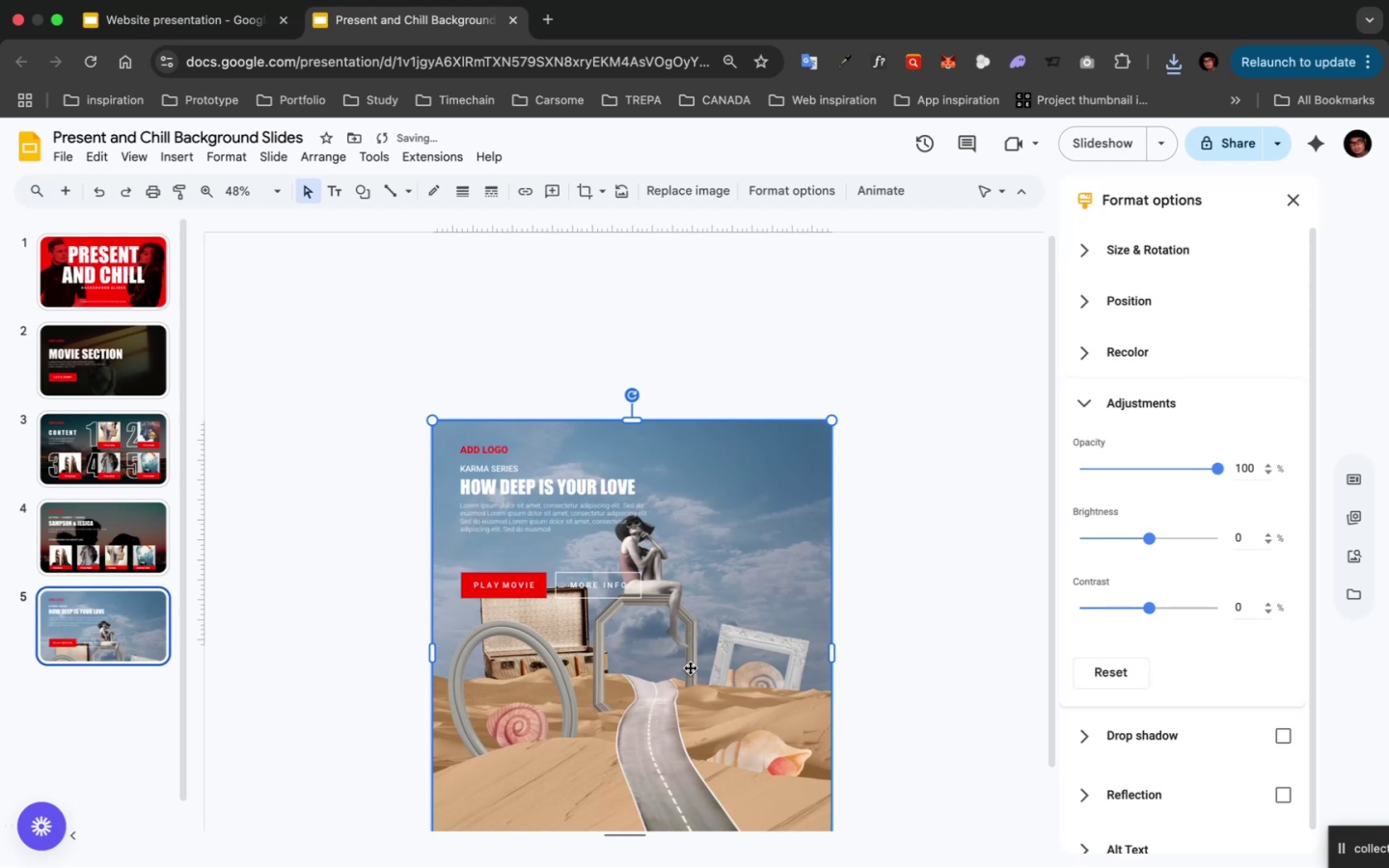 
key(Meta+ArrowDown)
 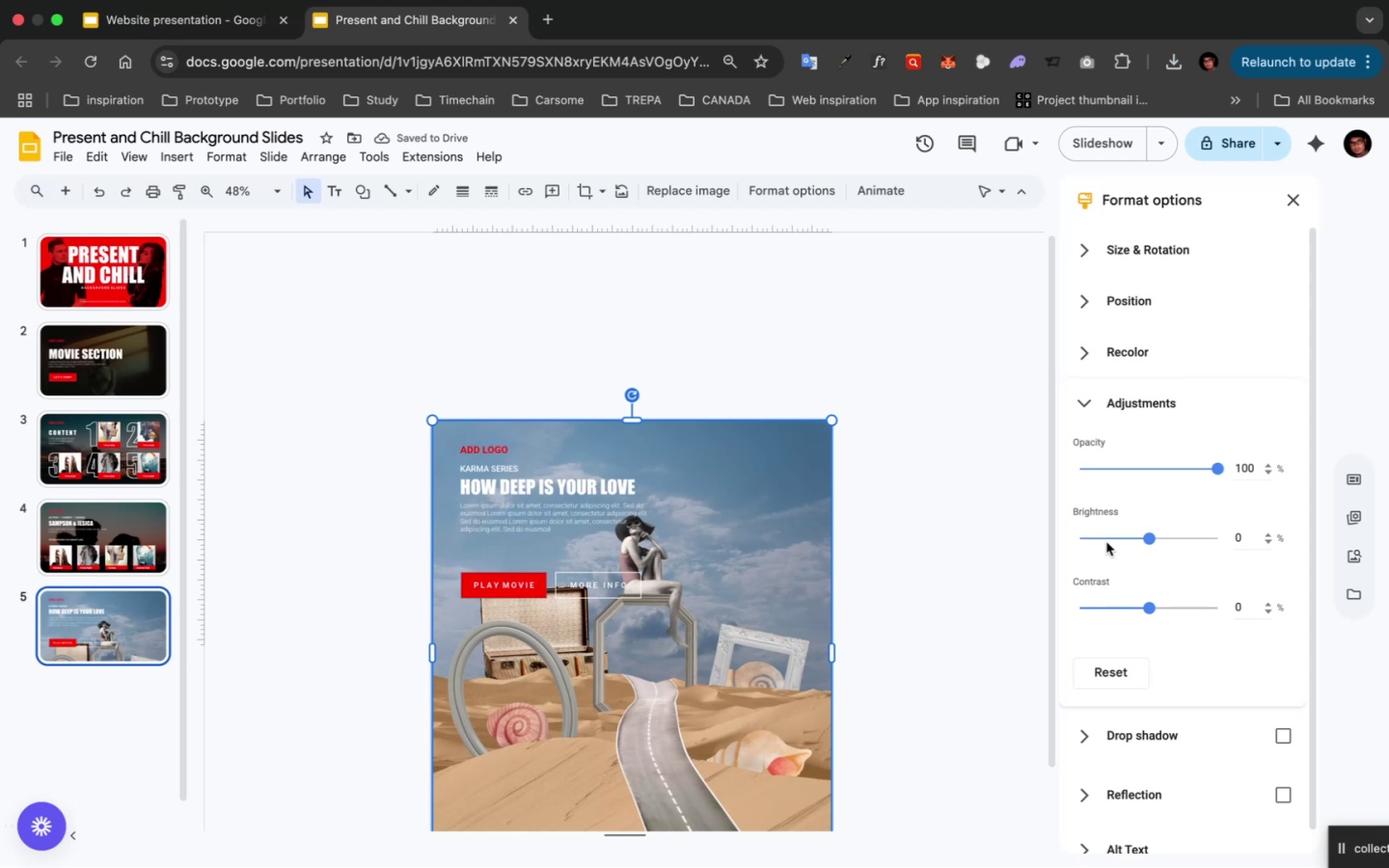 
left_click_drag(start_coordinate=[1149, 540], to_coordinate=[1115, 542])
 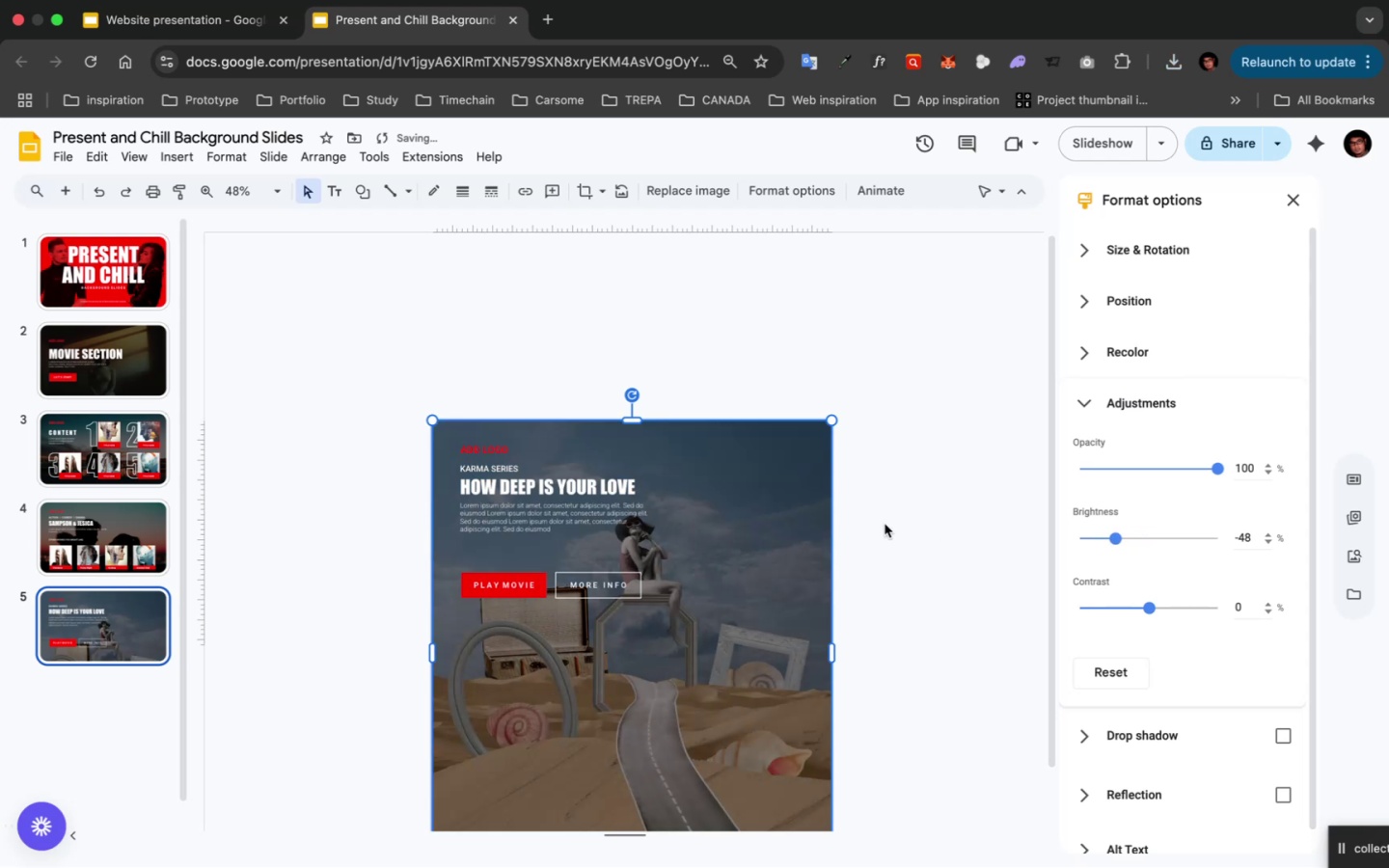 
left_click([885, 524])
 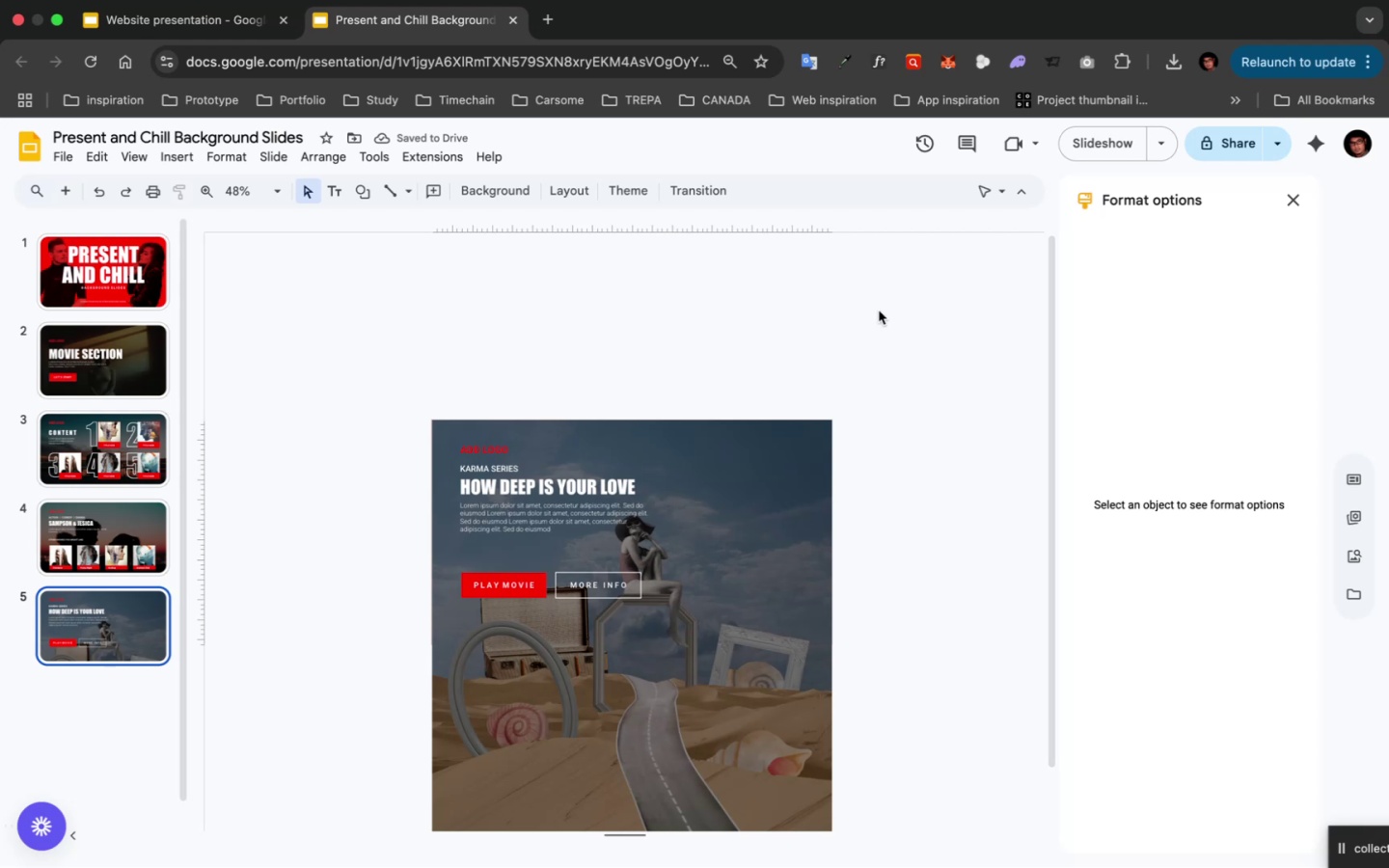 
key(Meta+Equal)
 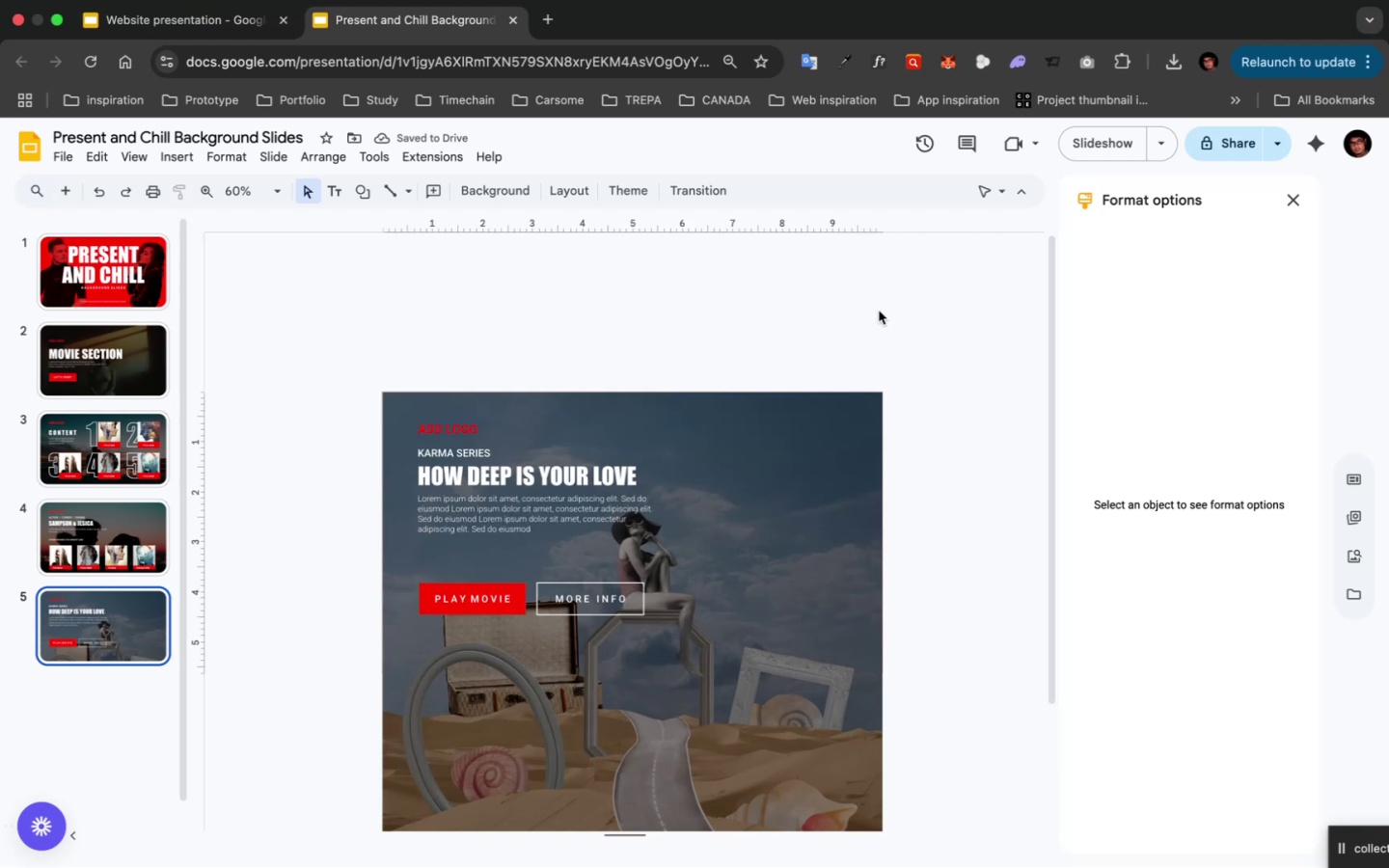 
key(Meta+Equal)
 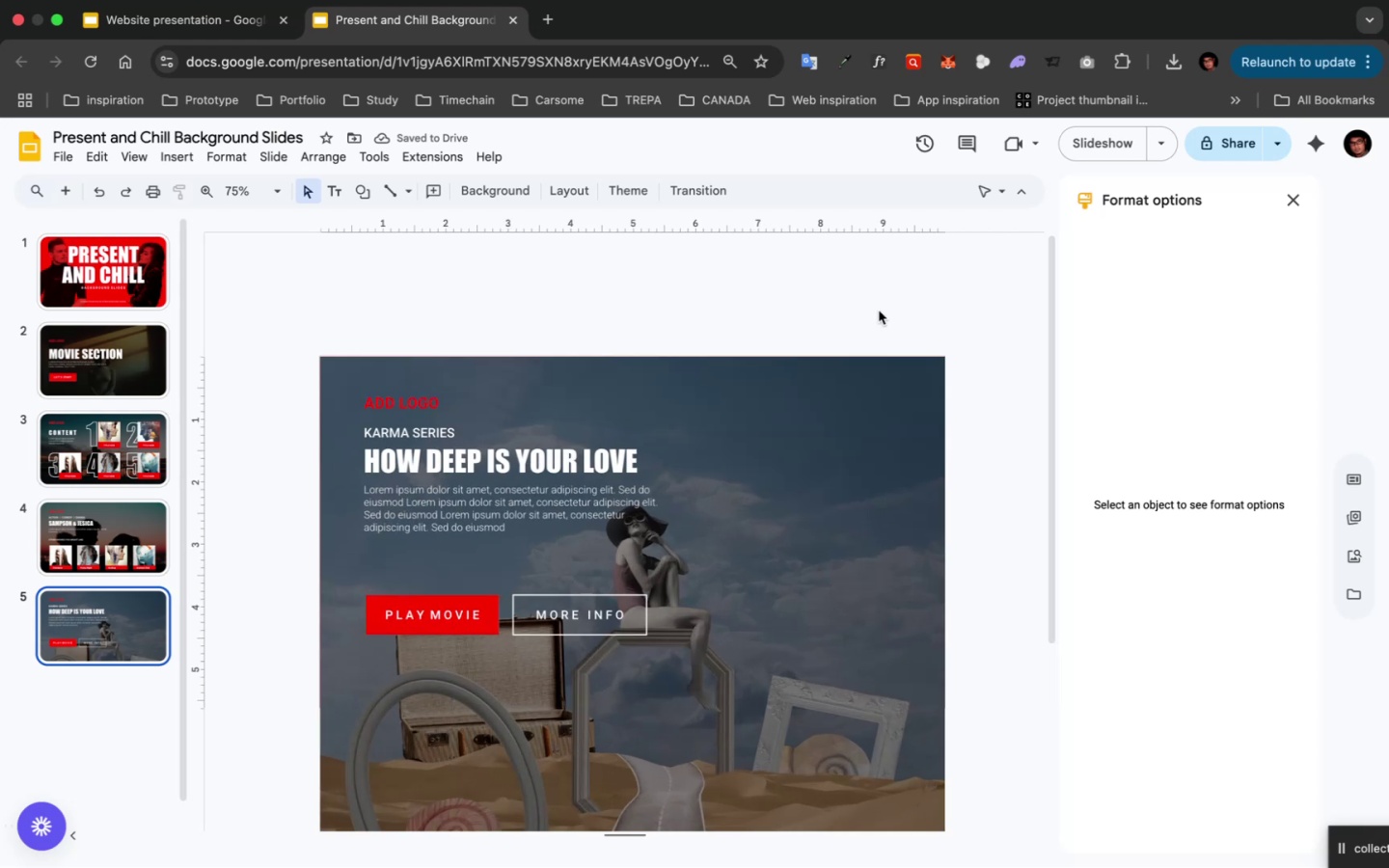 
key(Meta+Equal)
 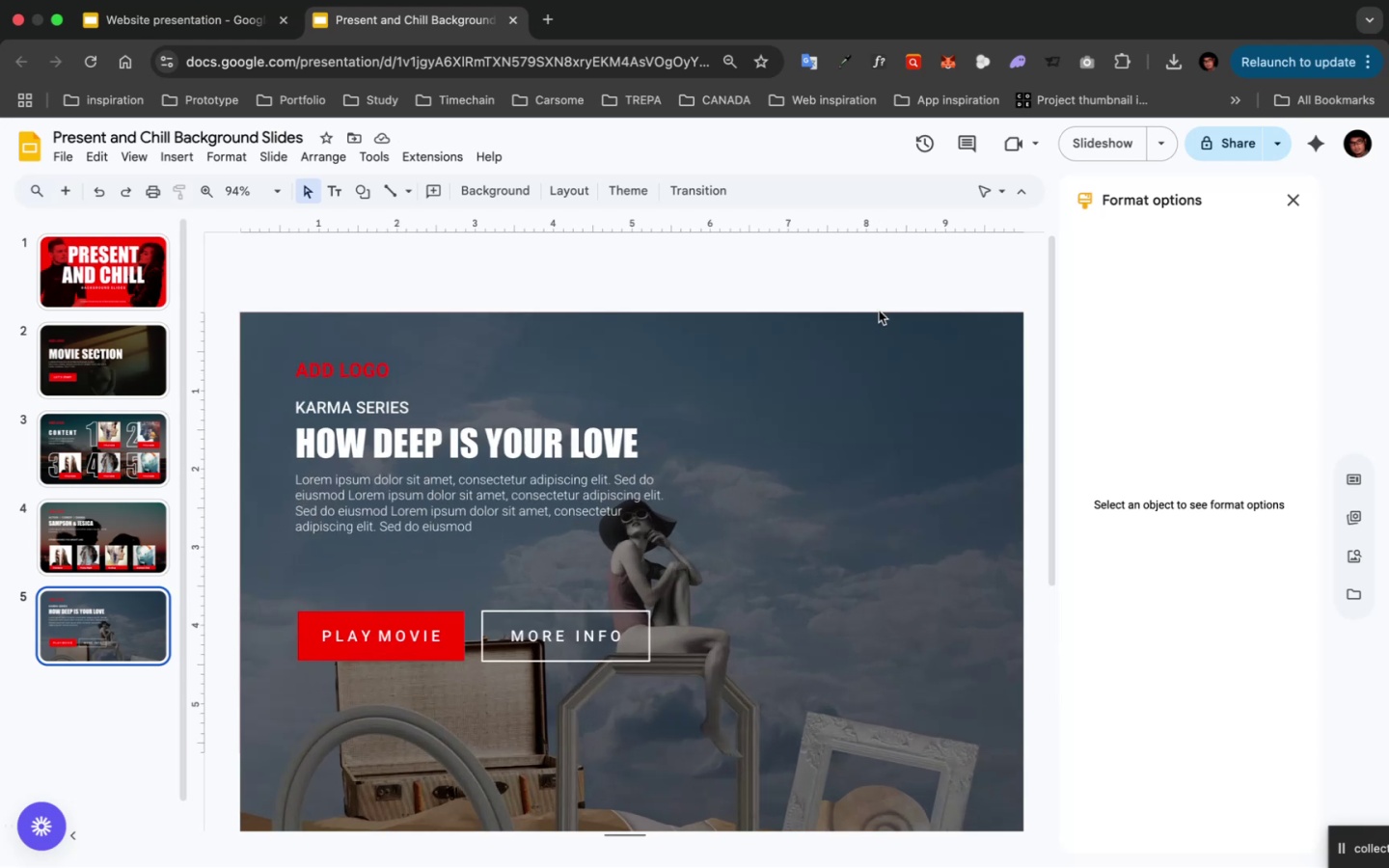 
key(Meta+Equal)
 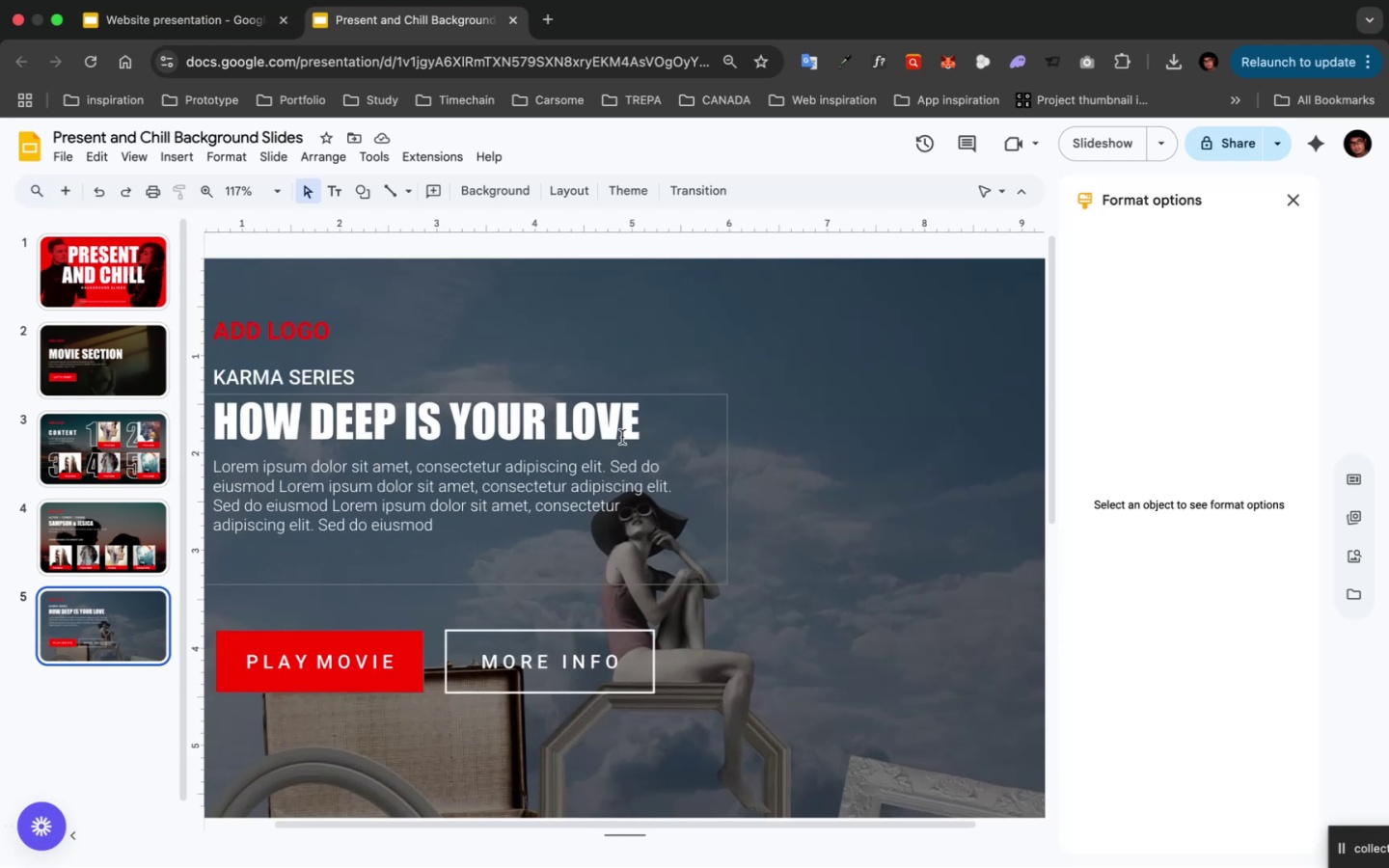 
scroll: coordinate [654, 433], scroll_direction: up, amount: 31.0
 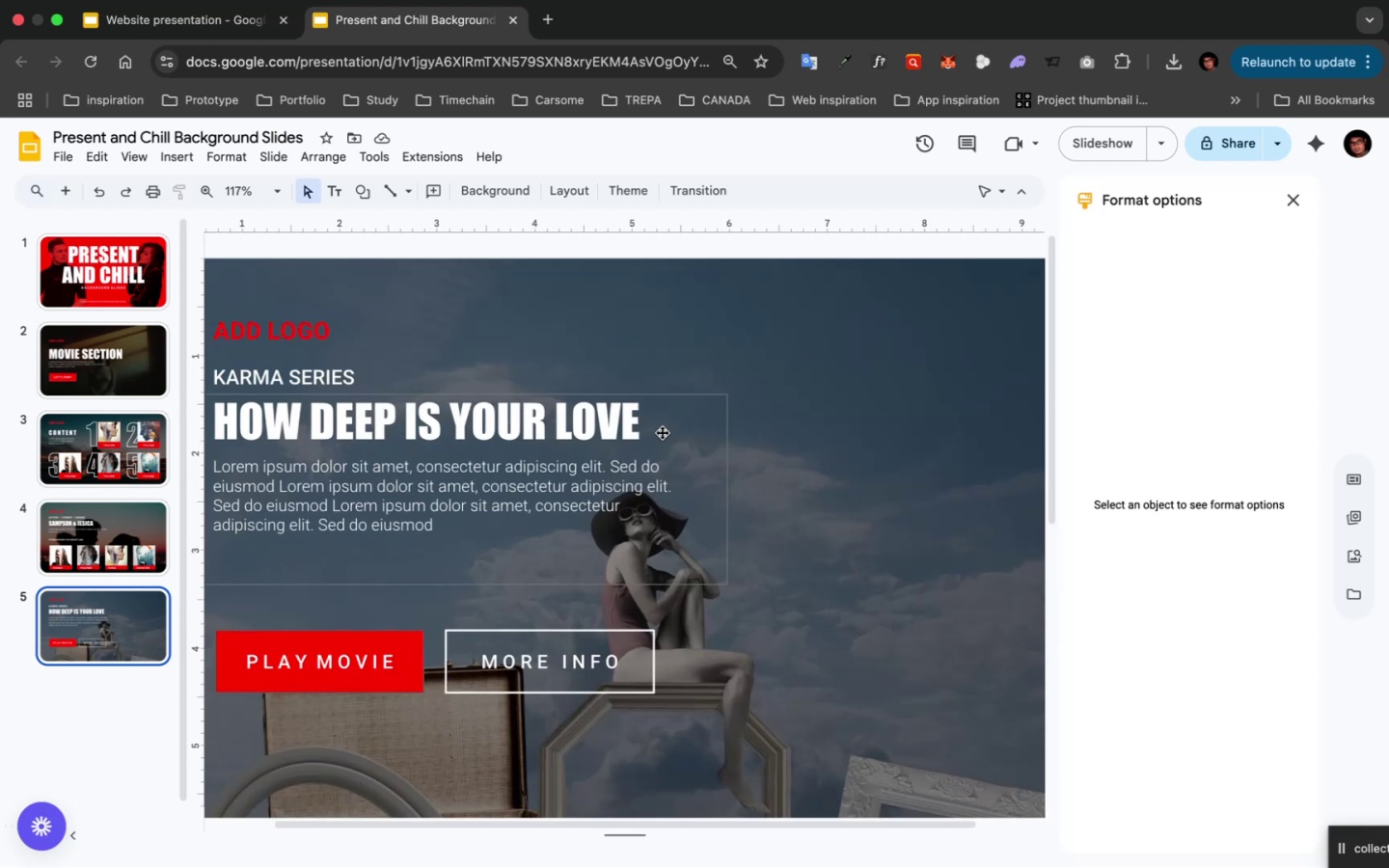 
key(Meta+Minus)
 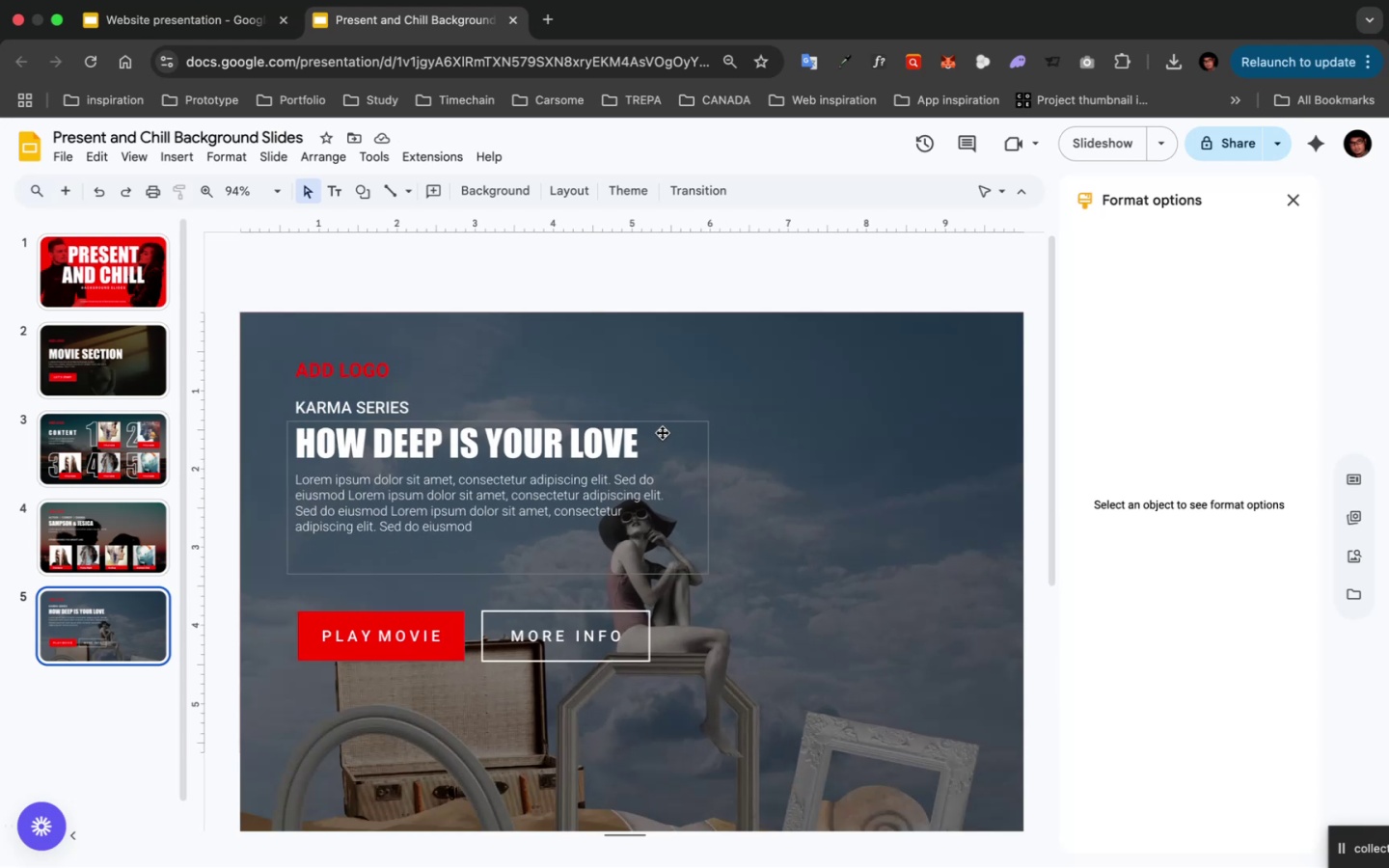 
key(Meta+Minus)
 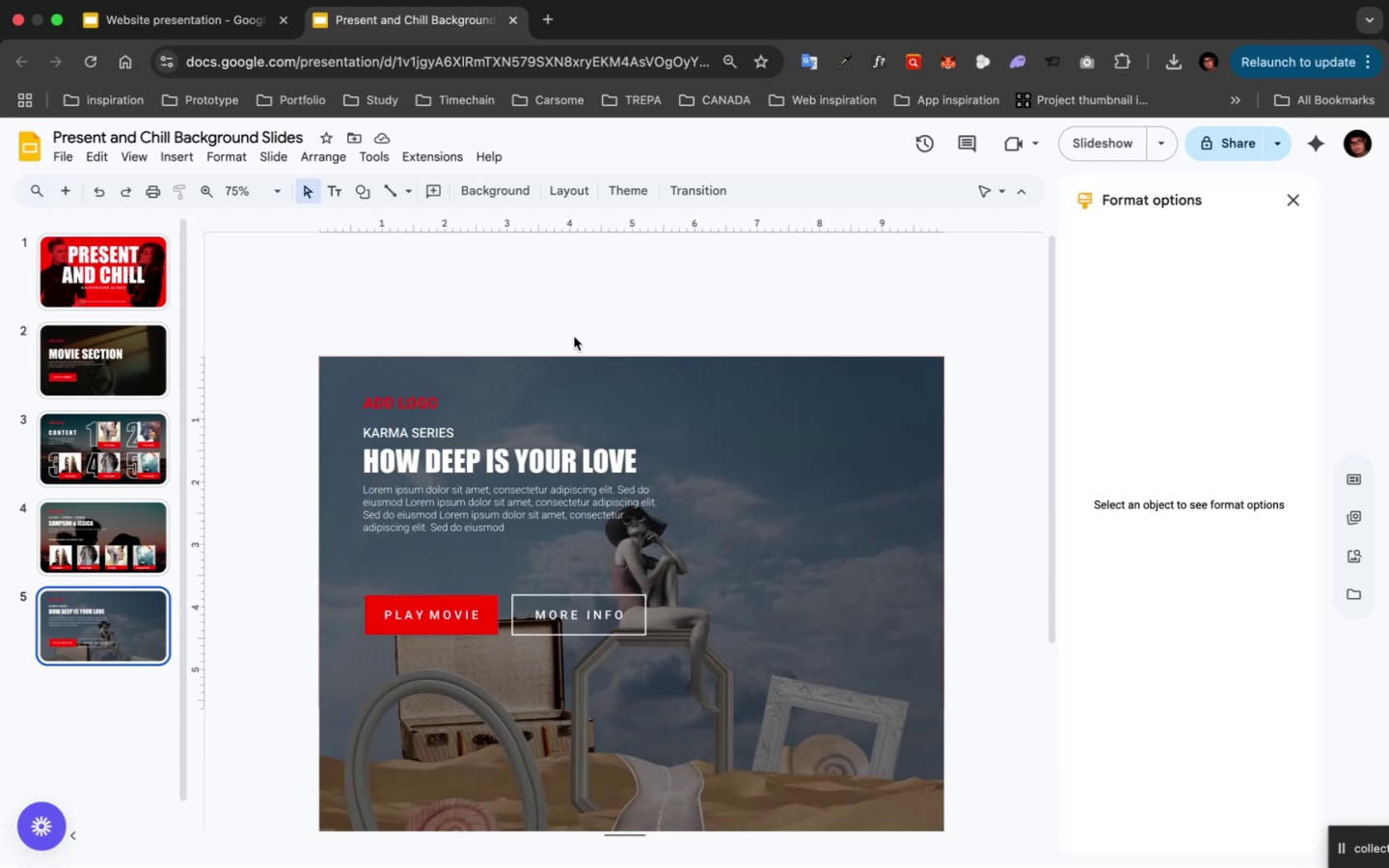 
left_click([575, 320])
 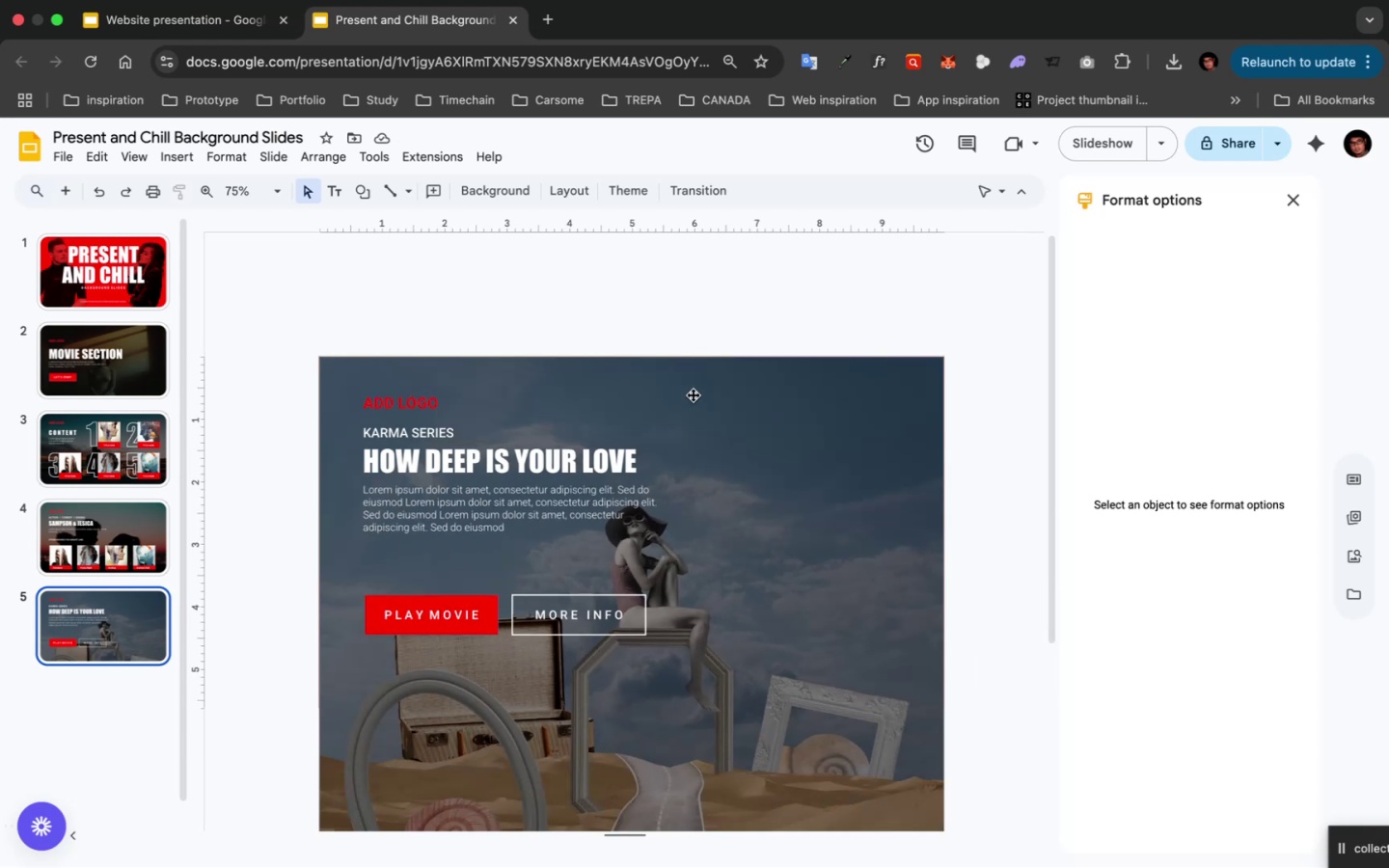 
left_click([693, 394])
 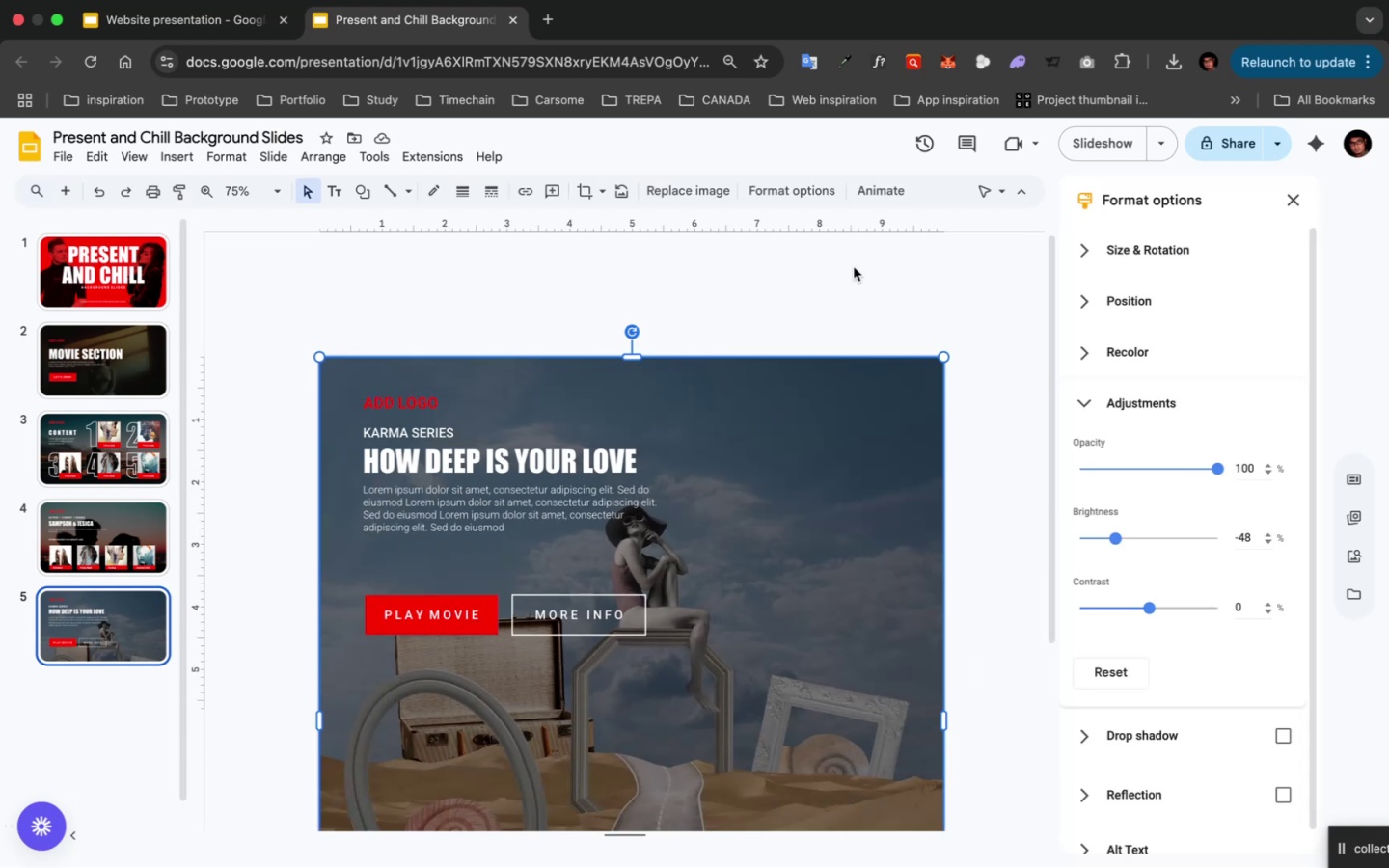 
left_click([852, 267])
 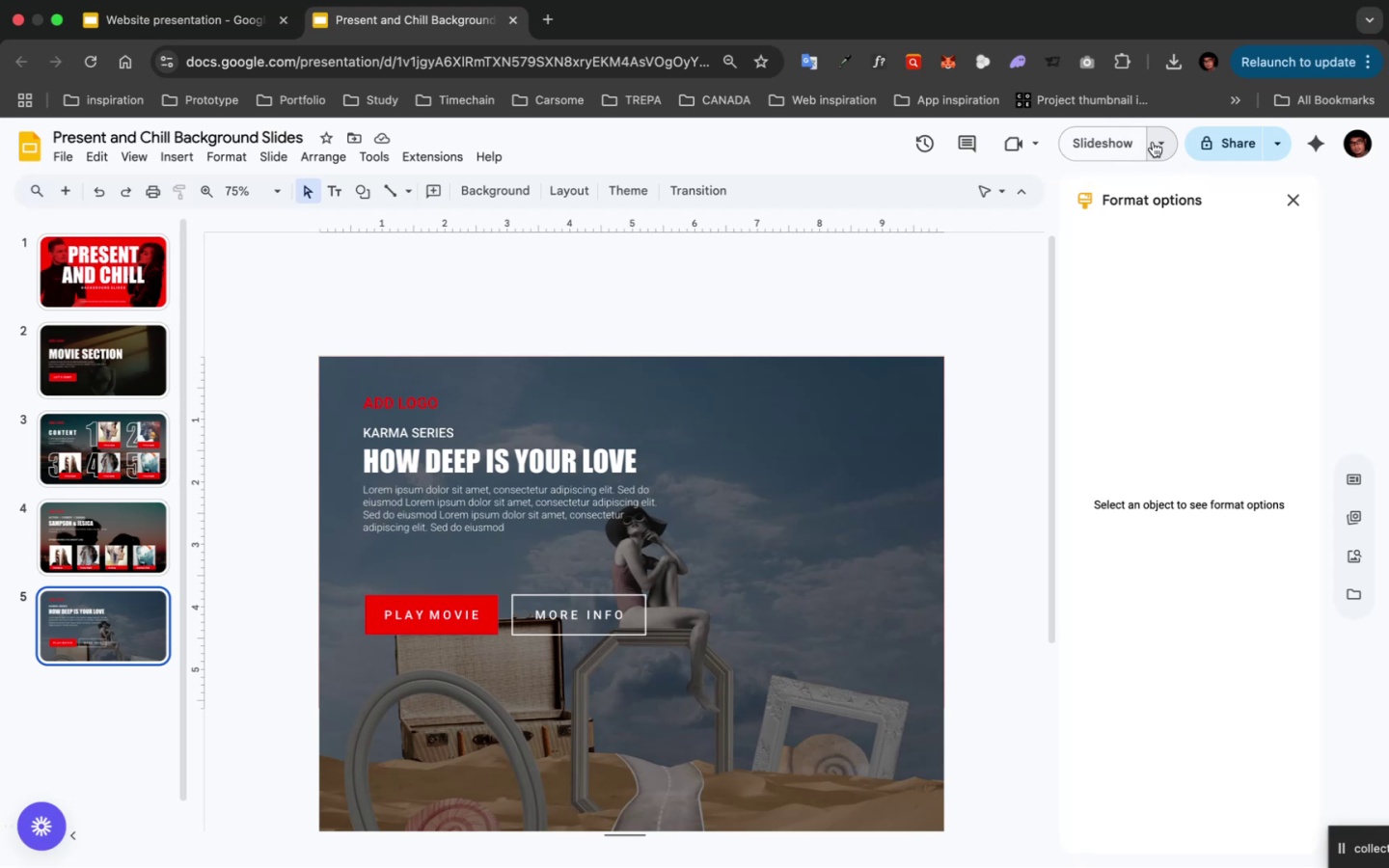 
left_click([1153, 142])
 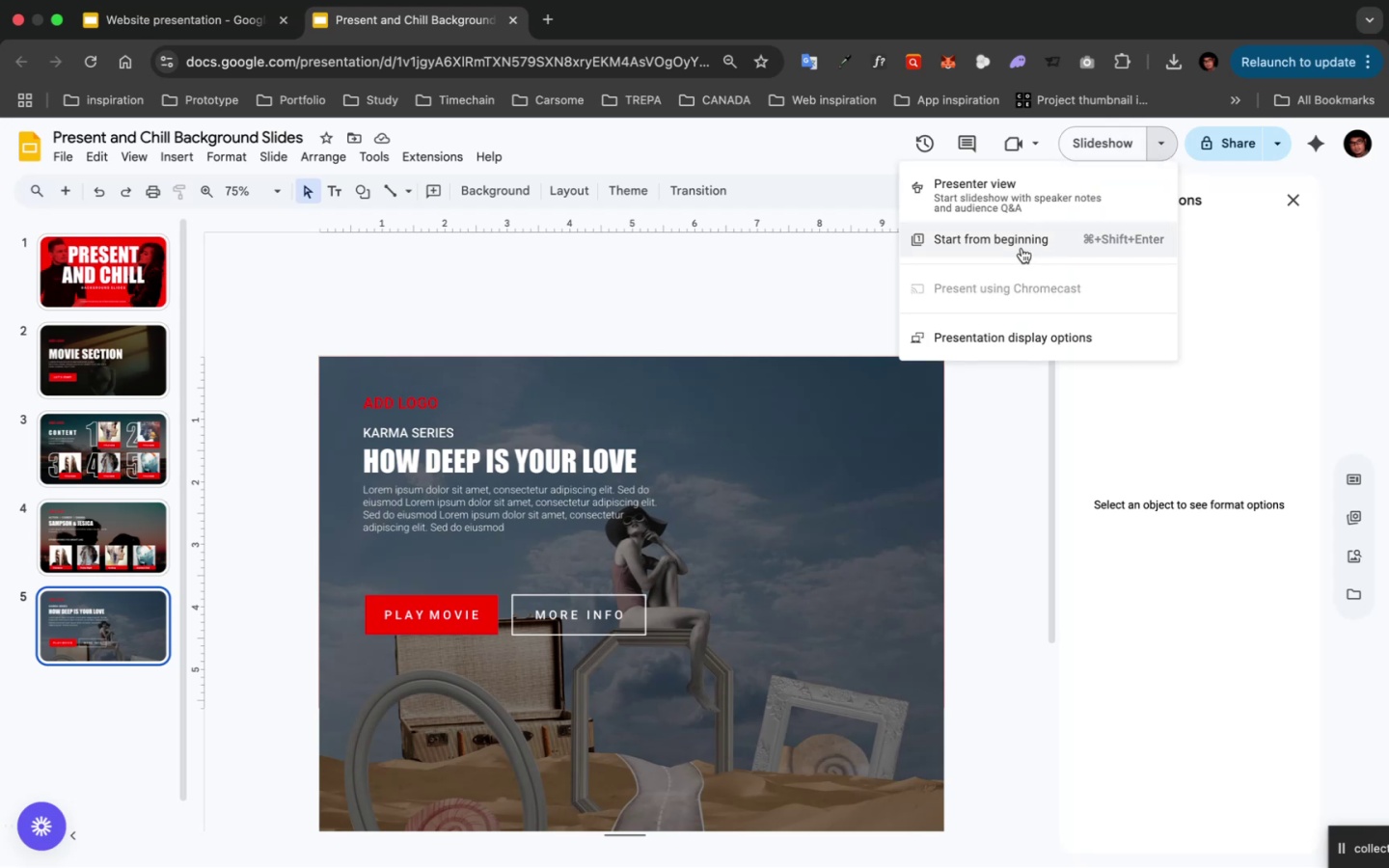 
left_click([1021, 248])
 